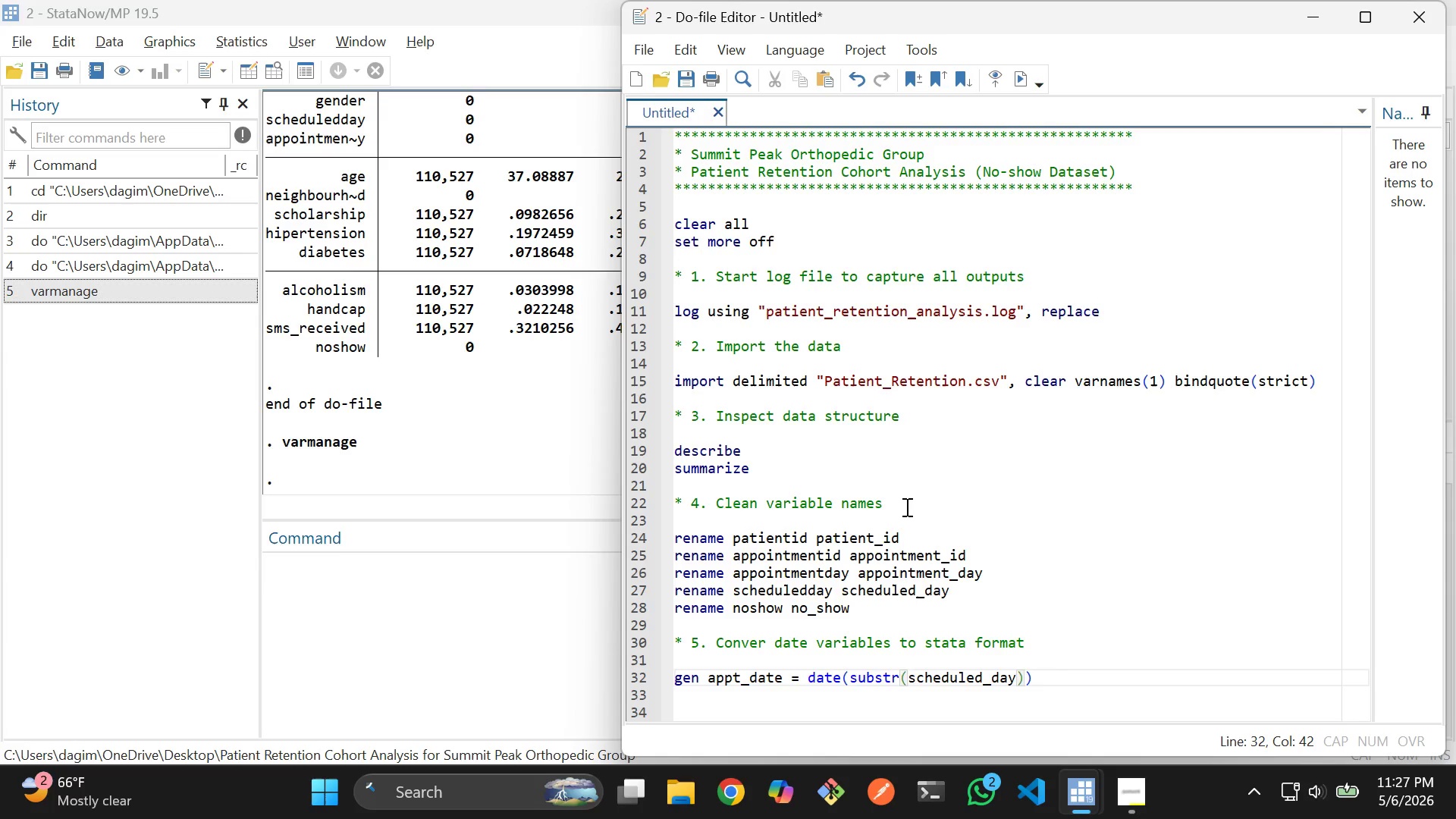 
type(,1,10)
 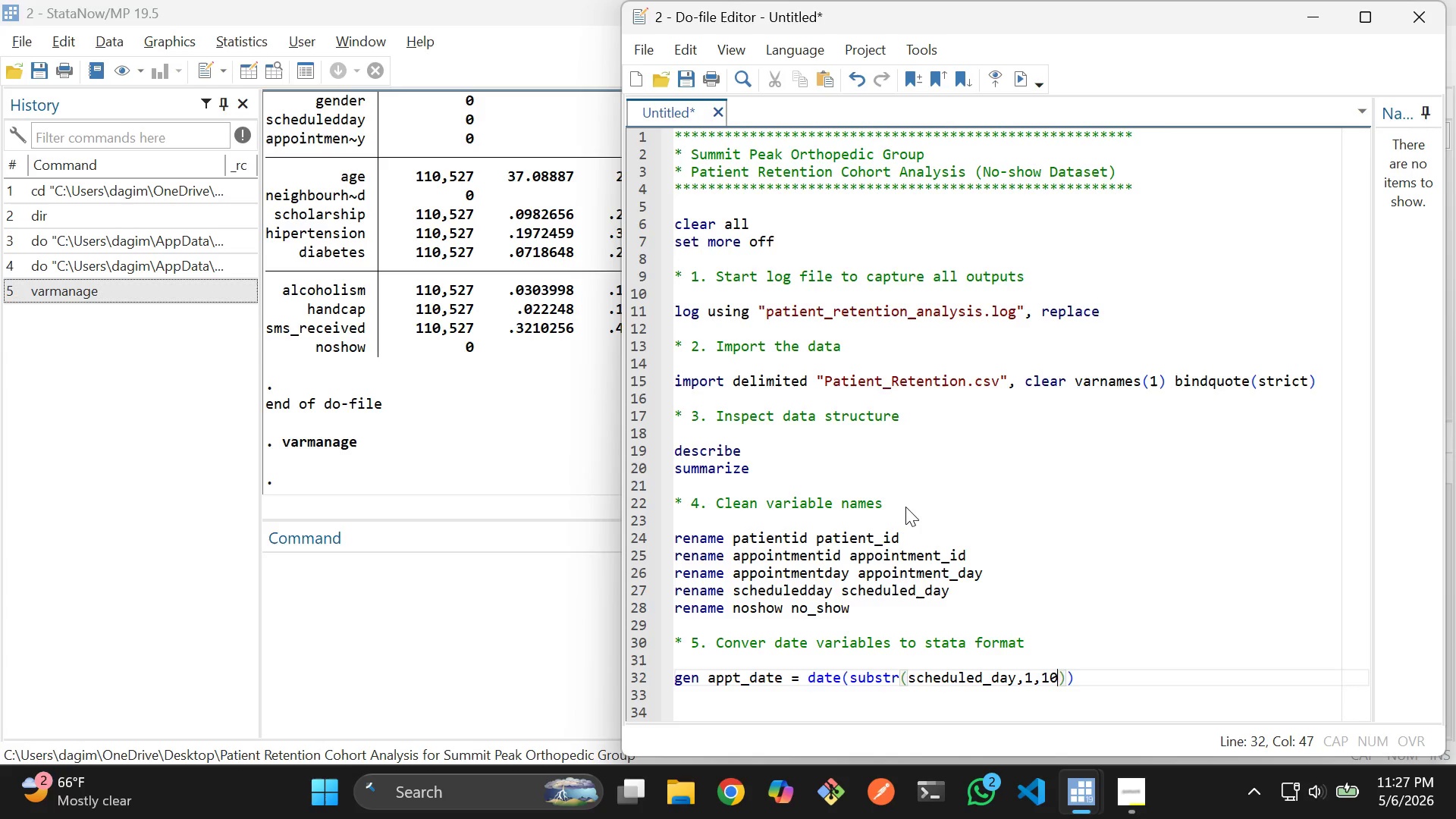 
key(ArrowLeft)
 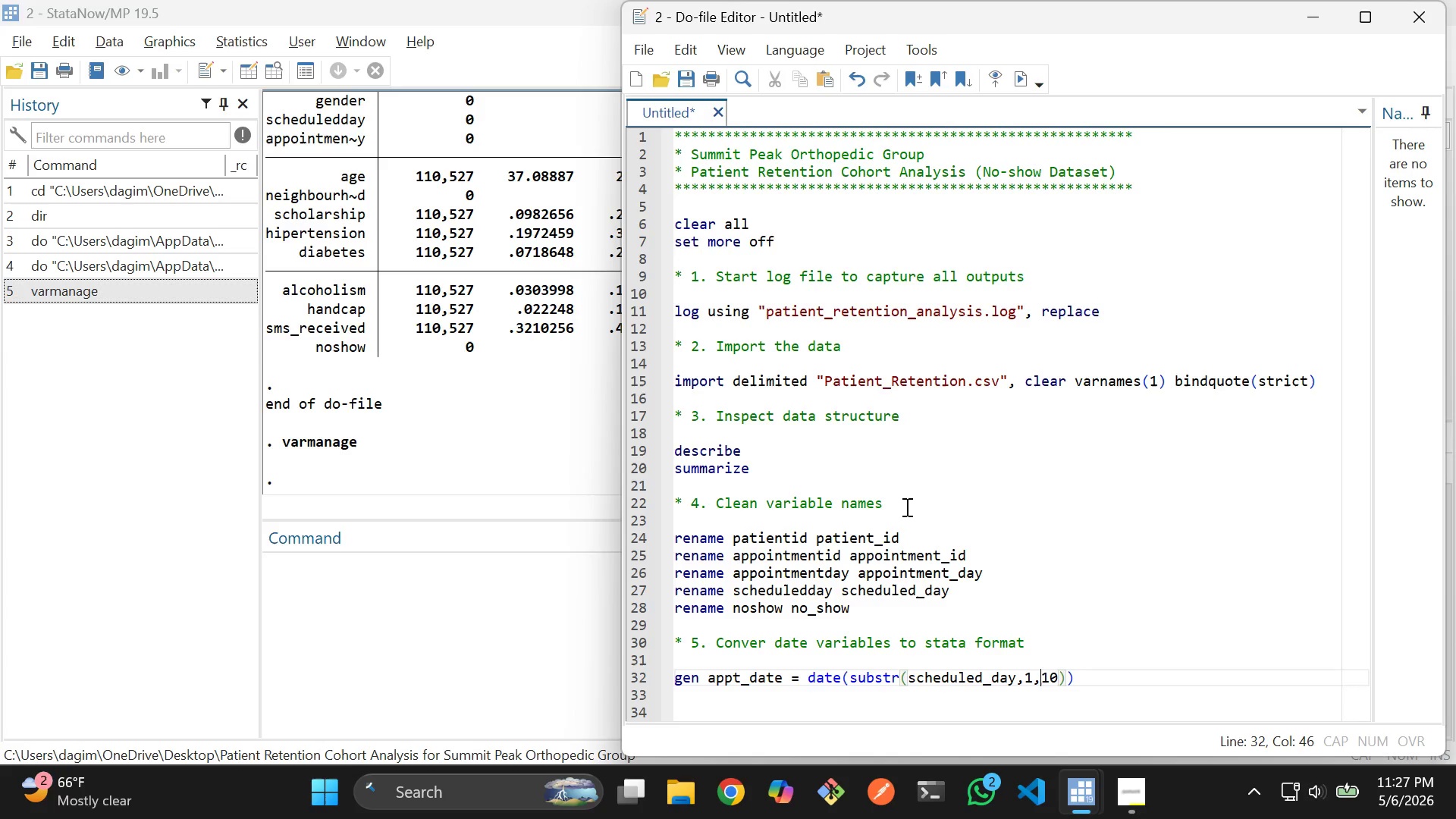 
key(ArrowLeft)
 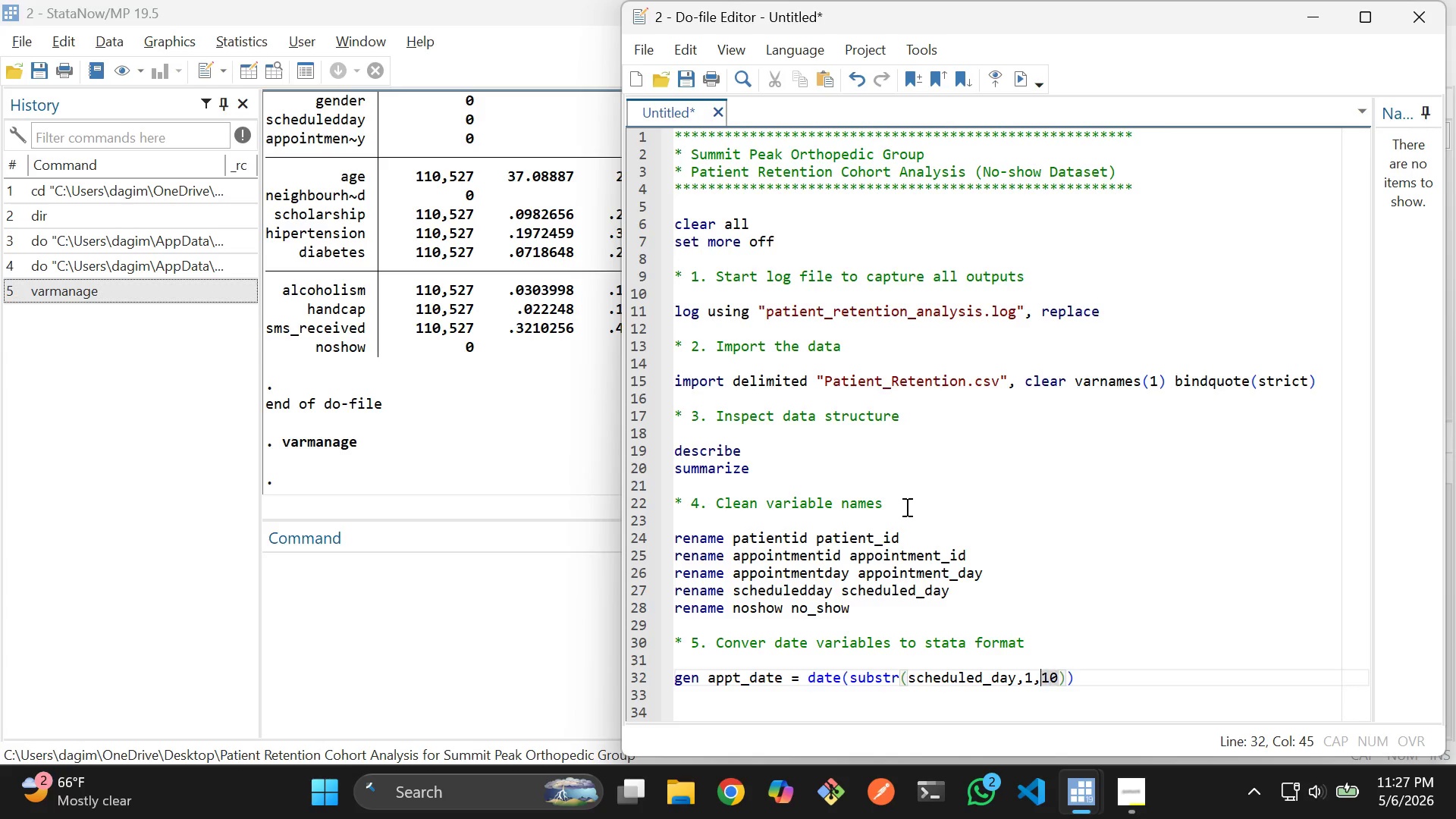 
key(Space)
 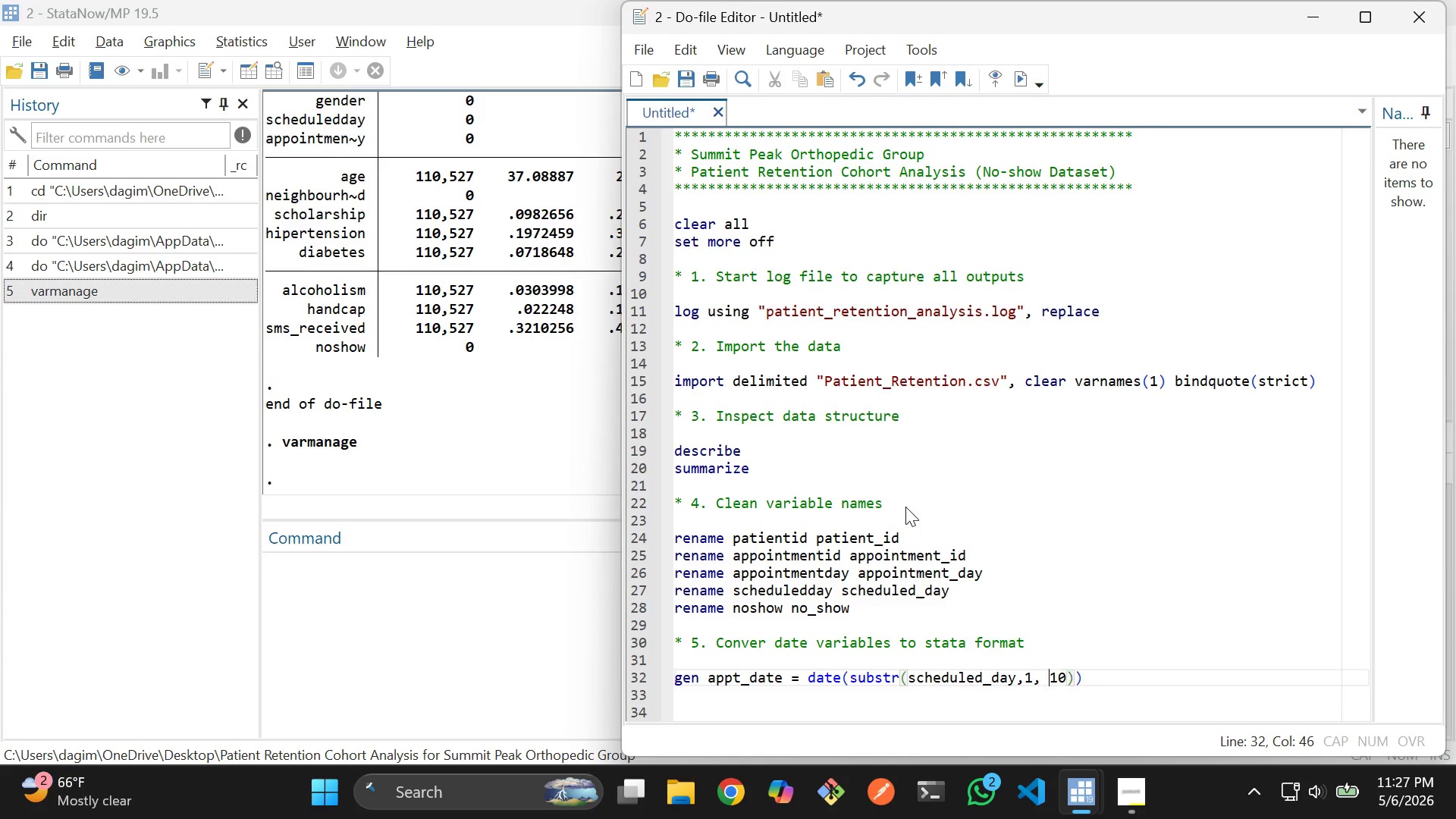 
key(ArrowLeft)
 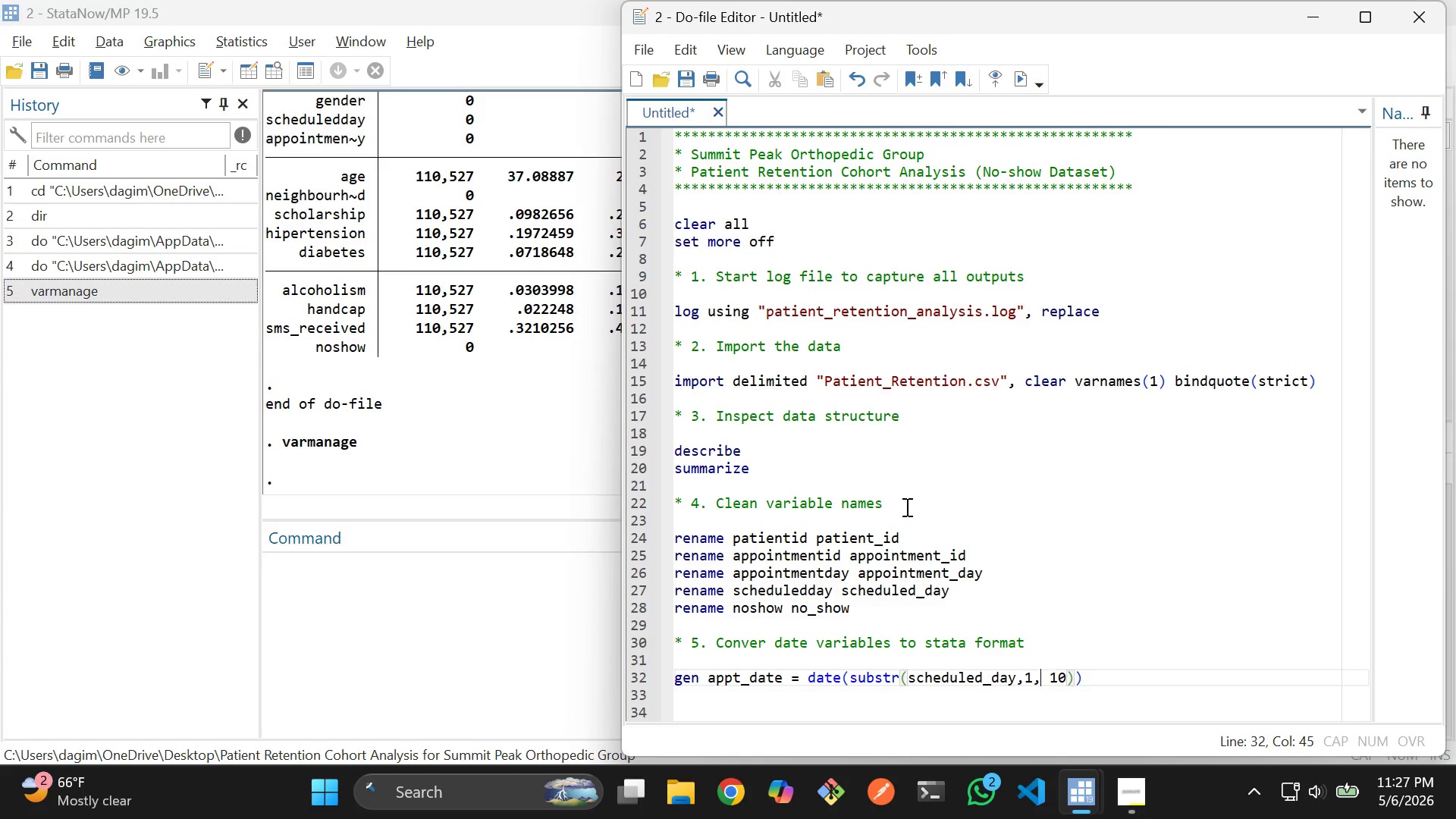 
key(ArrowLeft)
 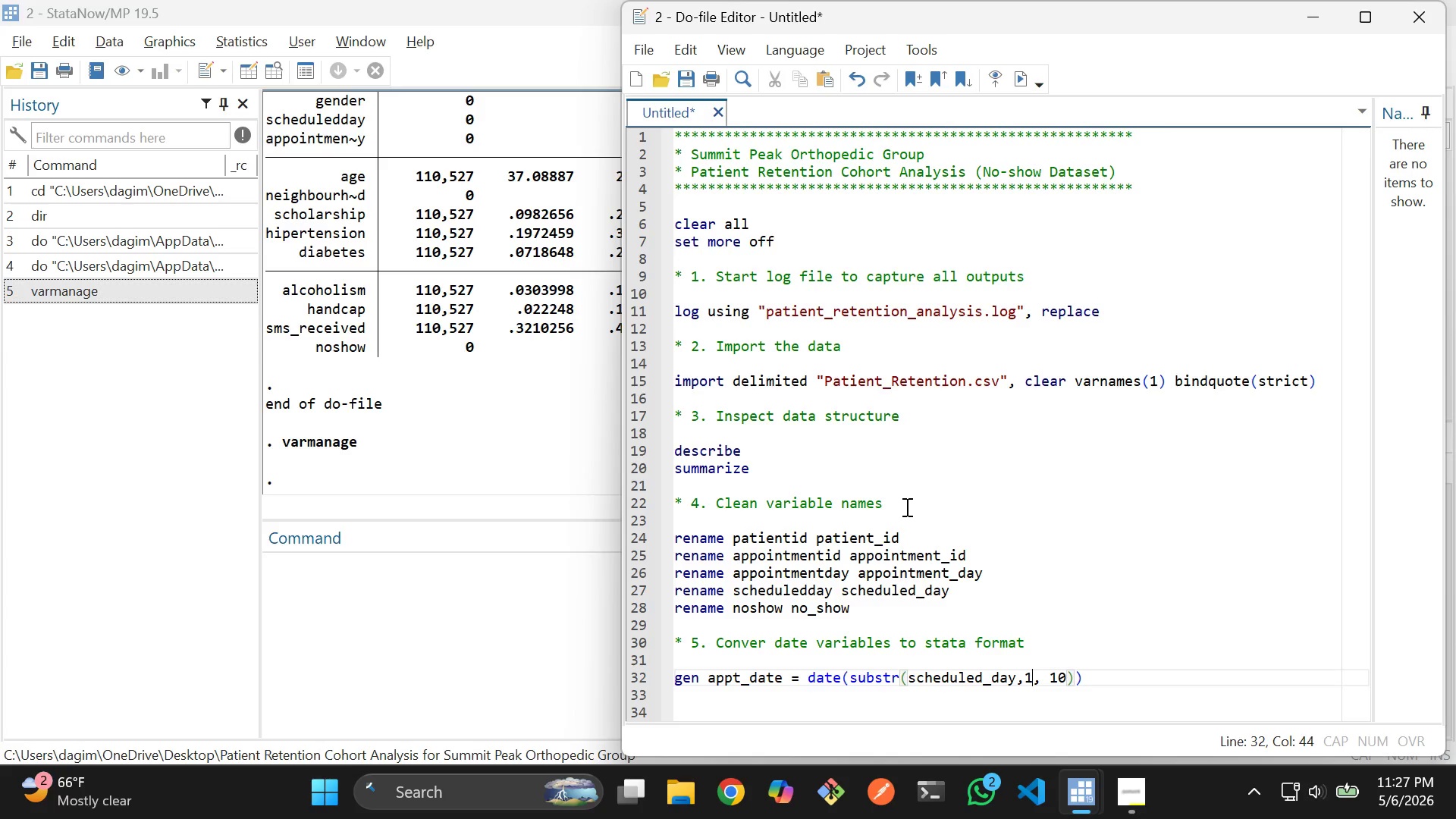 
key(ArrowLeft)
 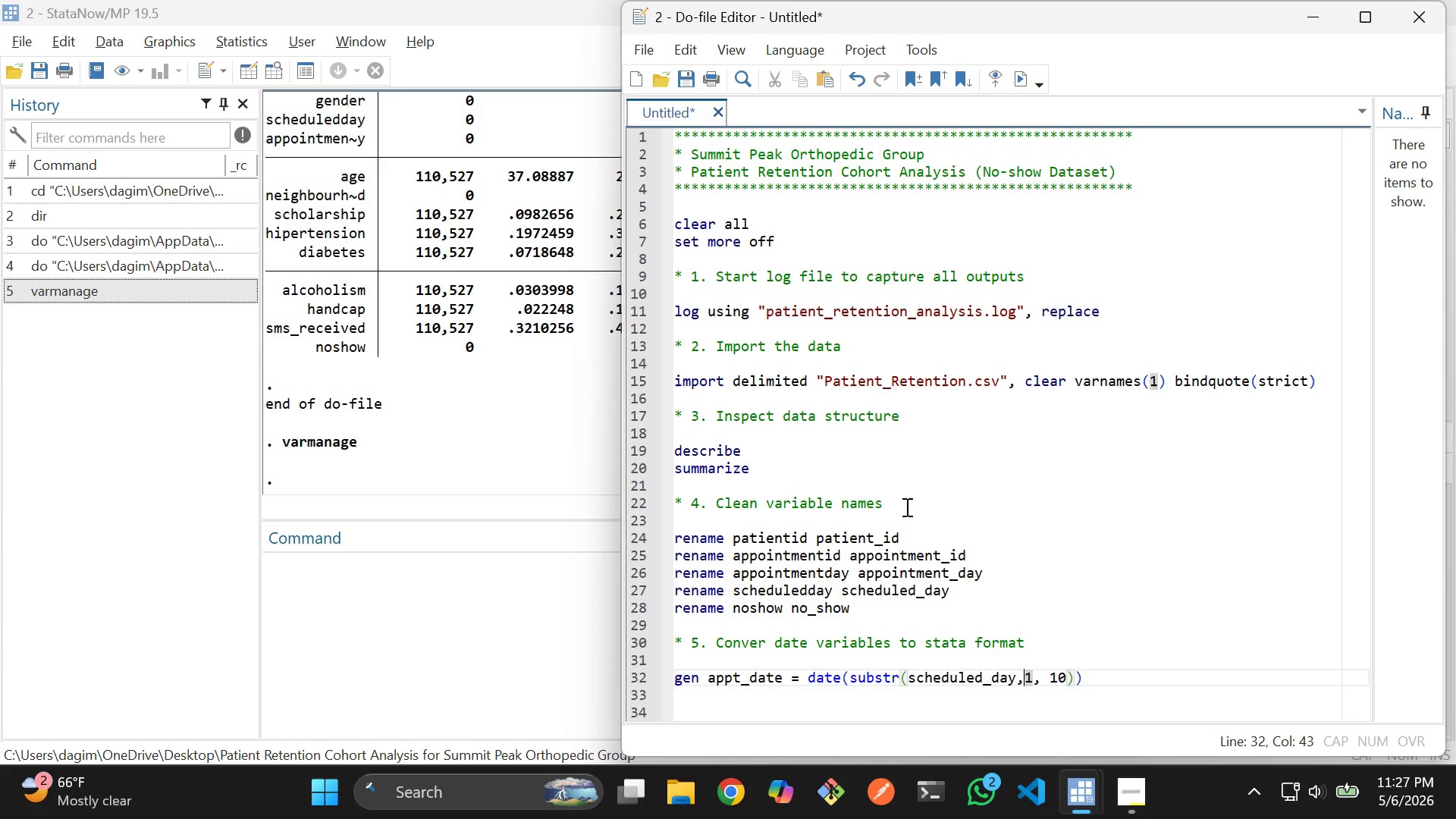 
key(Space)
 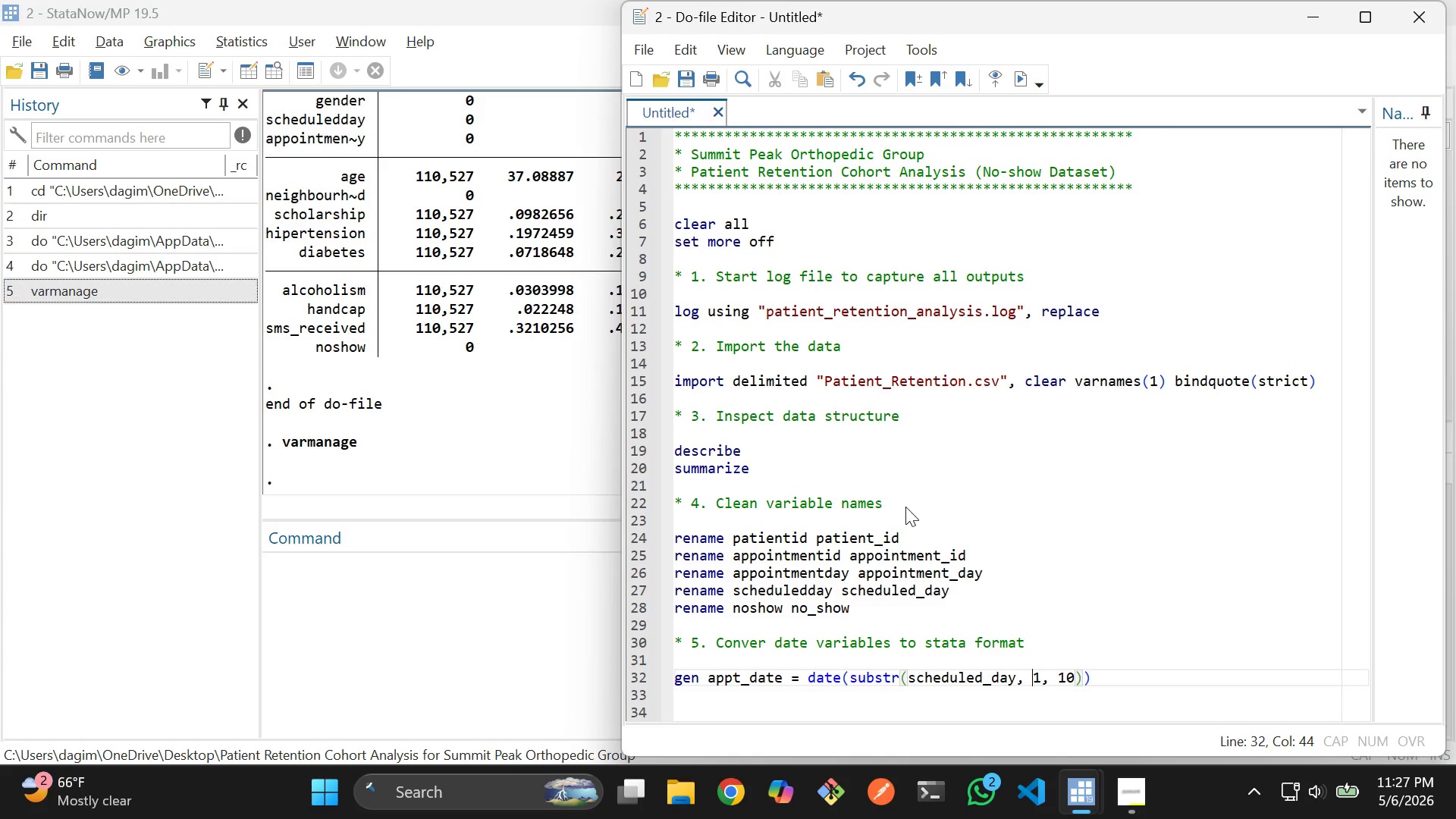 
hold_key(key=ArrowRight, duration=0.59)
 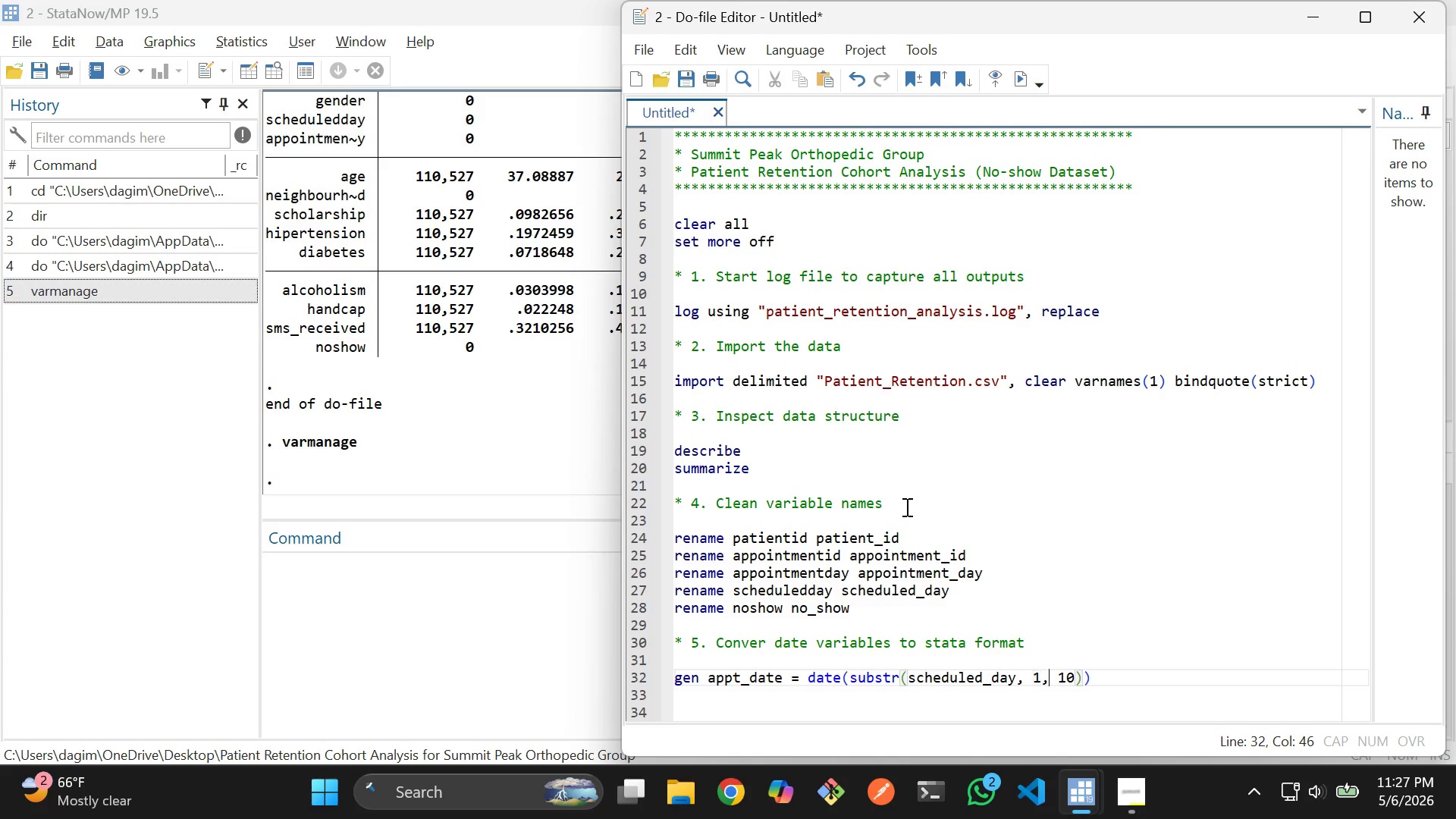 
key(ArrowRight)
 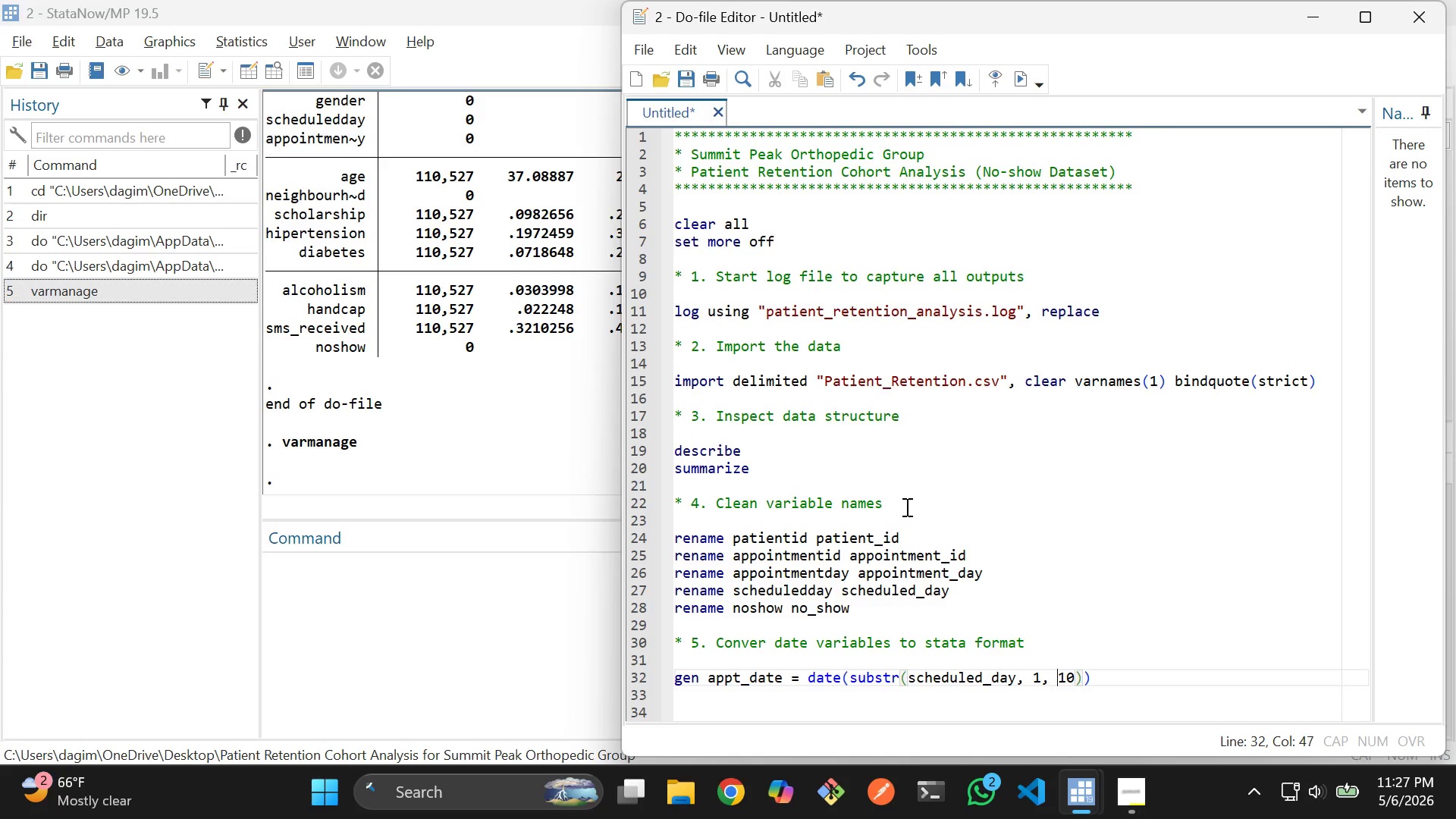 
key(ArrowRight)
 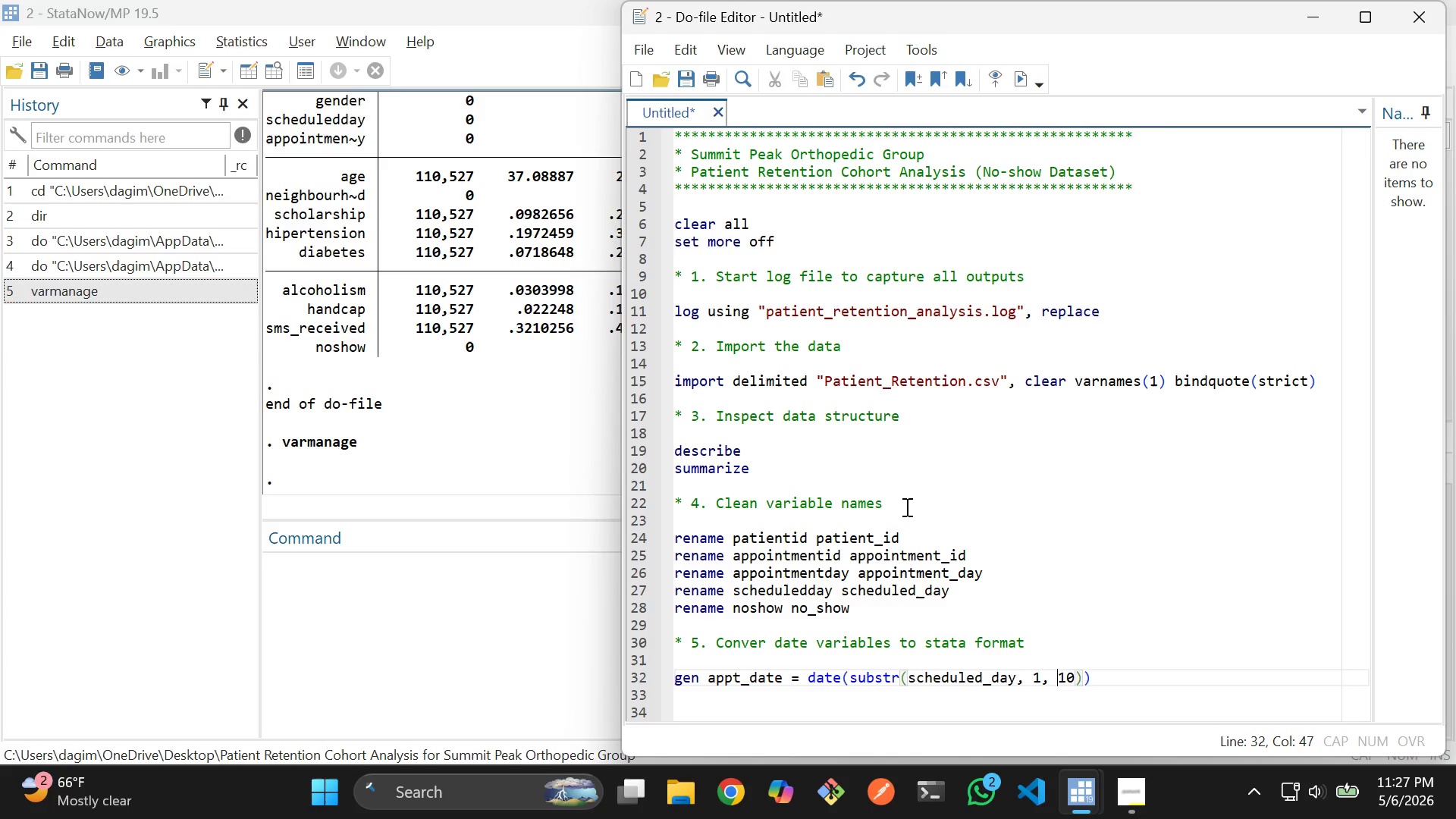 
key(ArrowRight)
 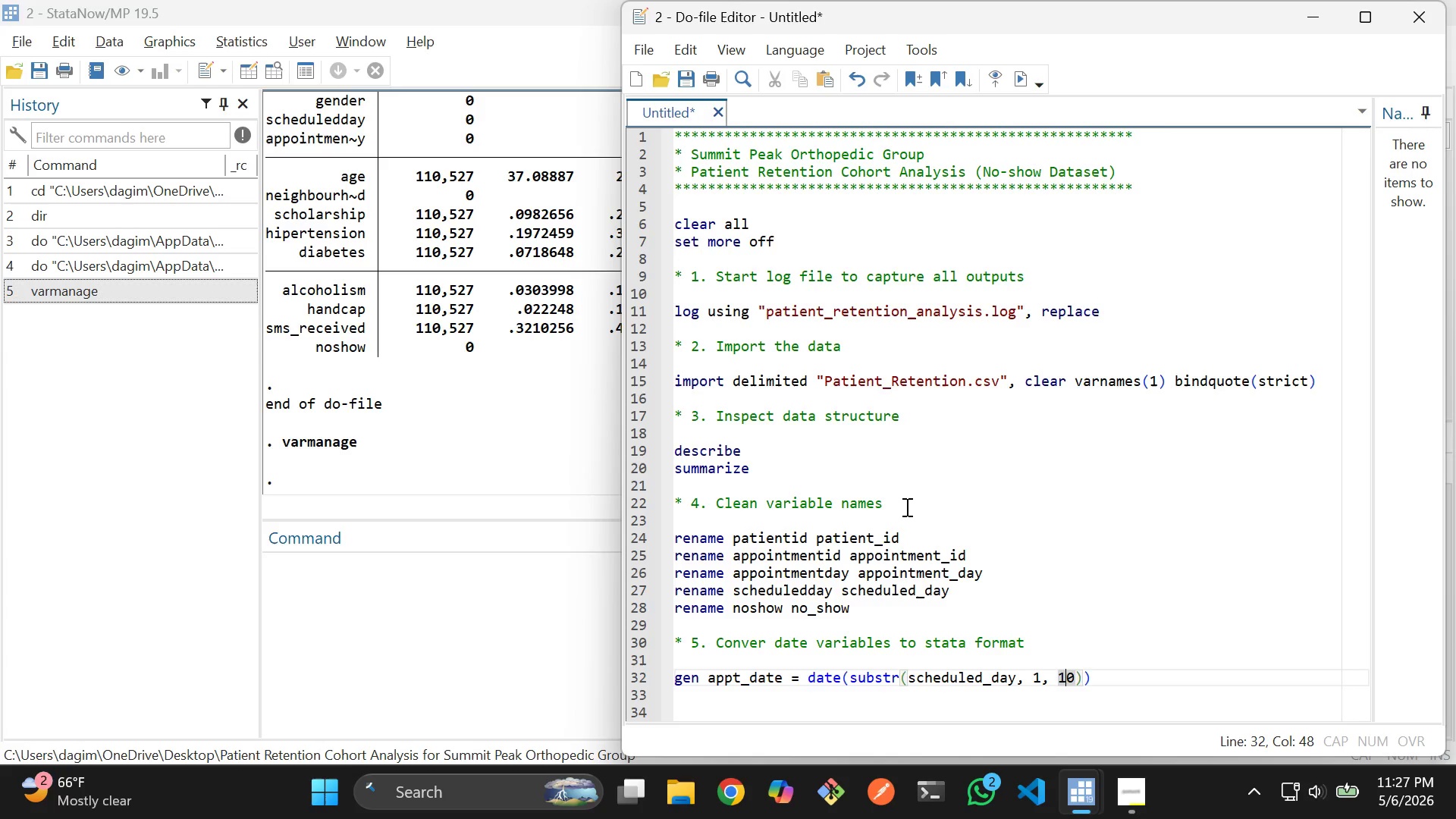 
key(ArrowRight)
 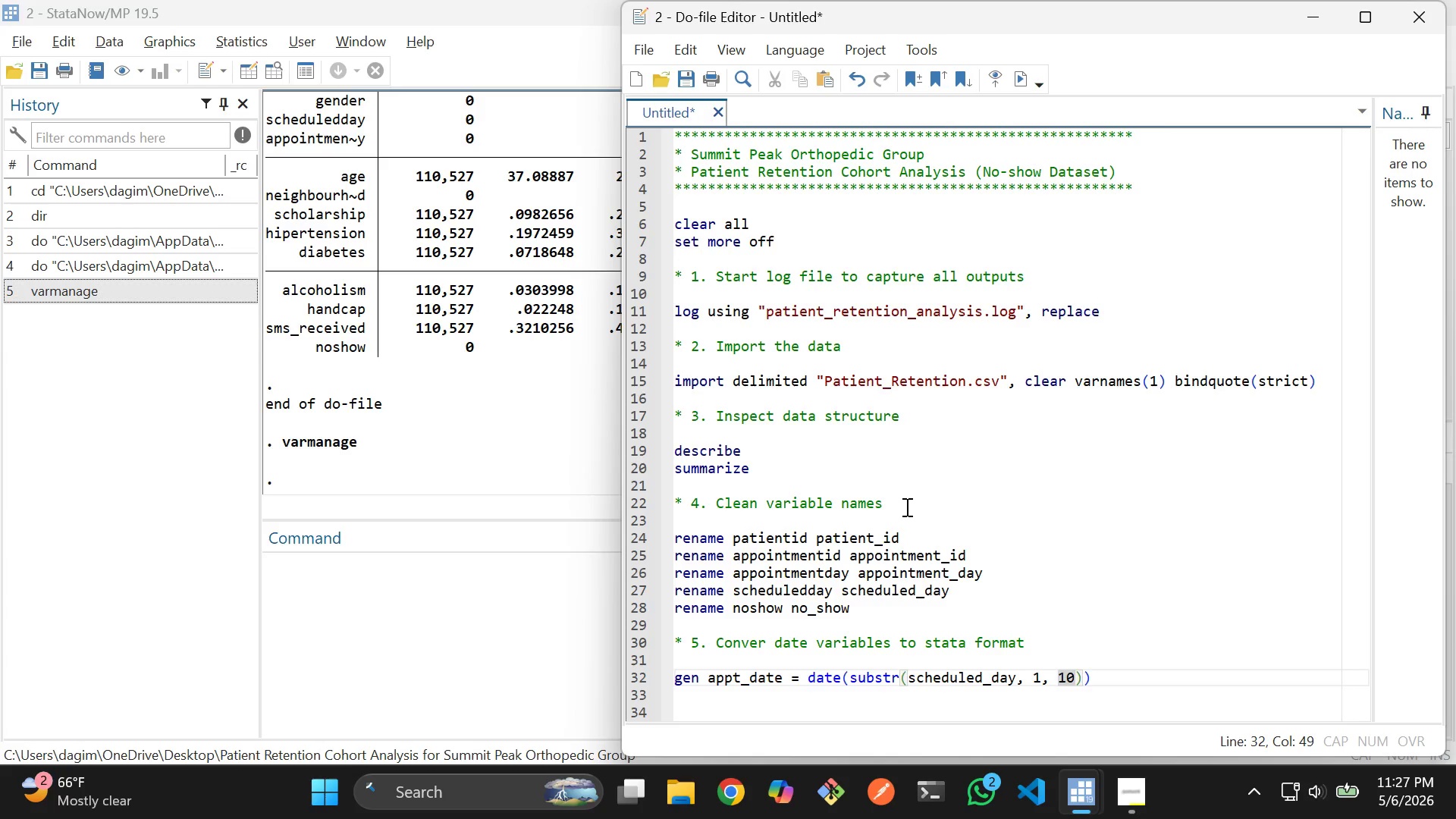 
key(ArrowRight)
 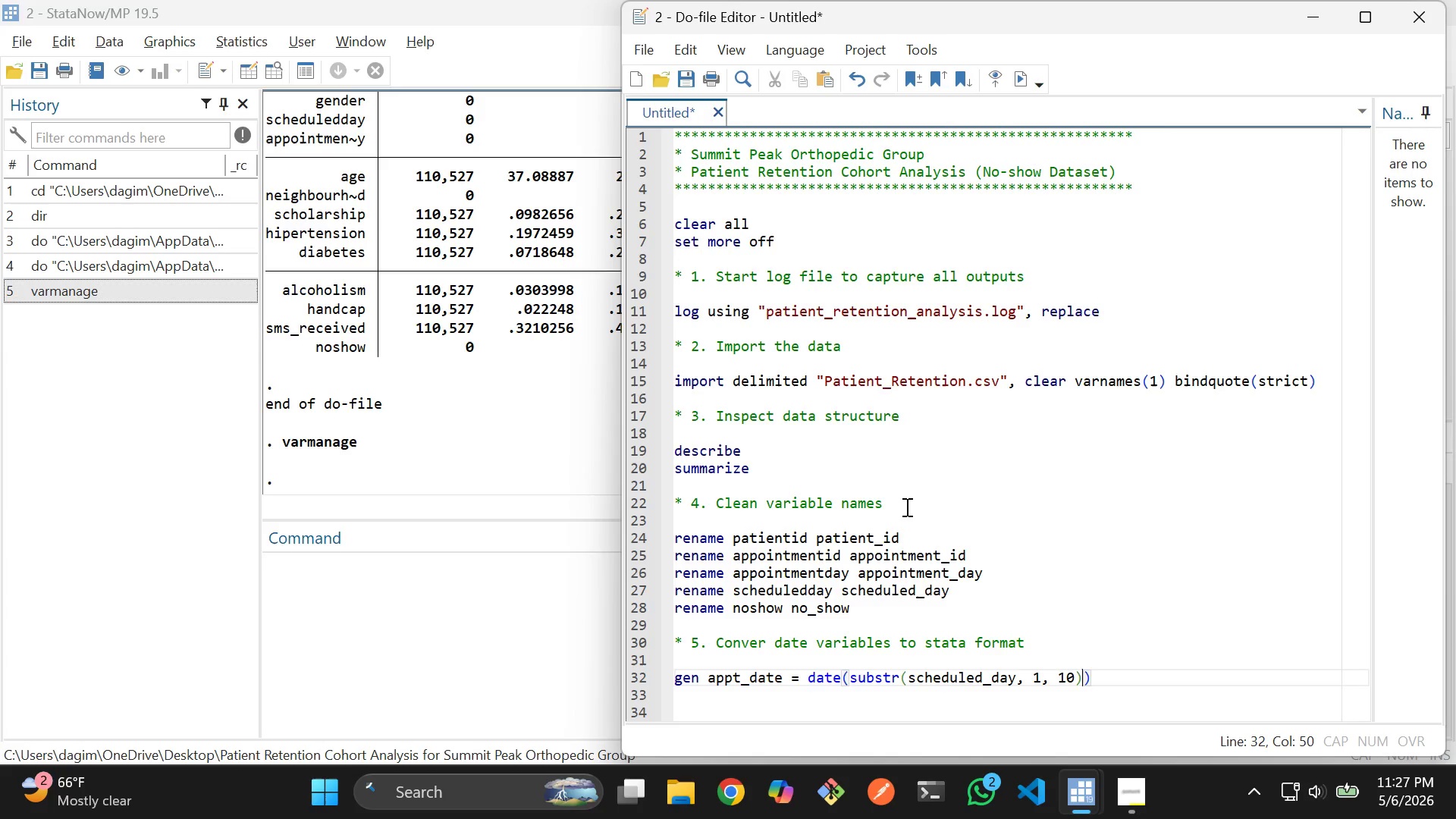 
key(Comma)
 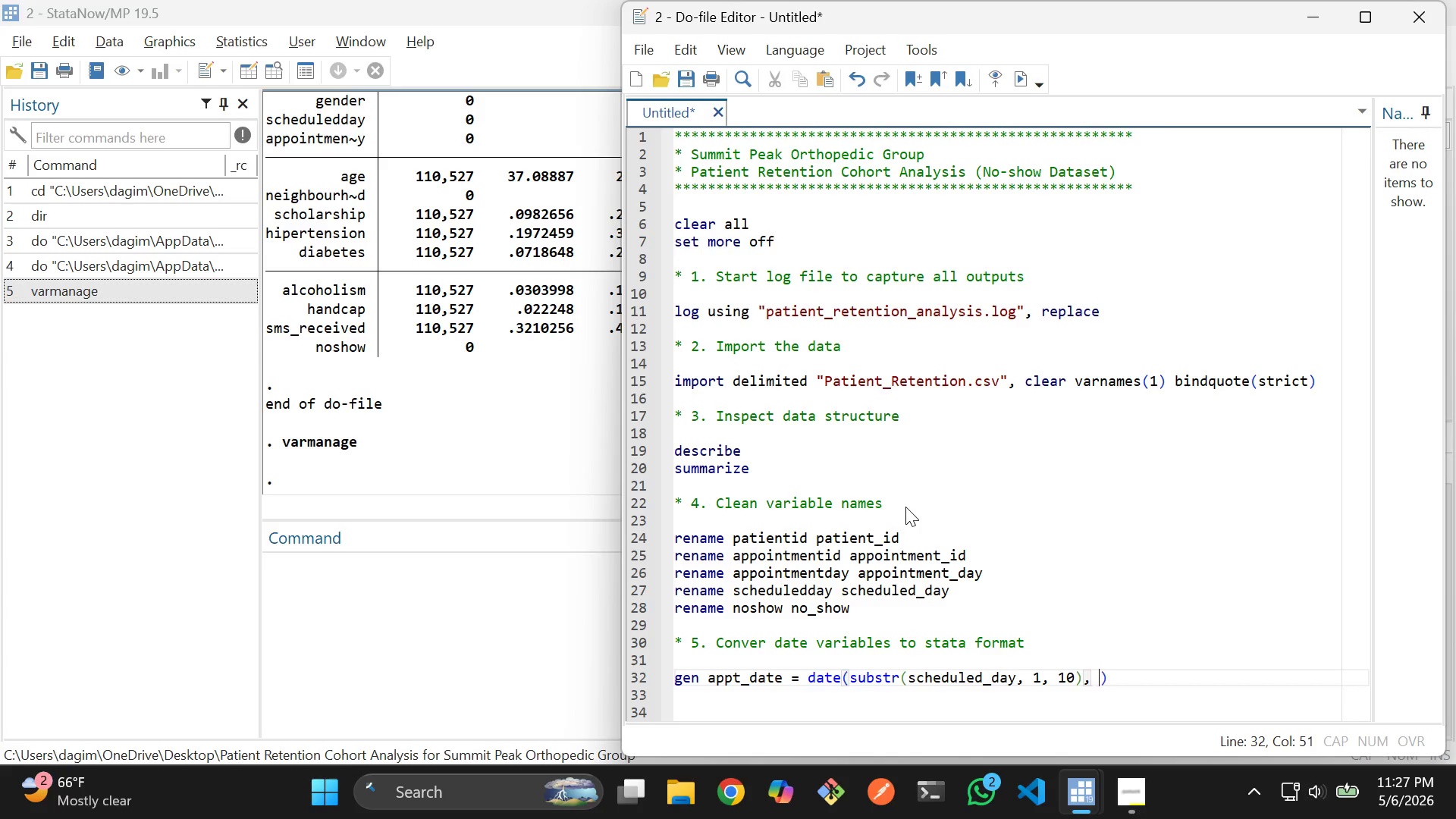 
key(Space)
 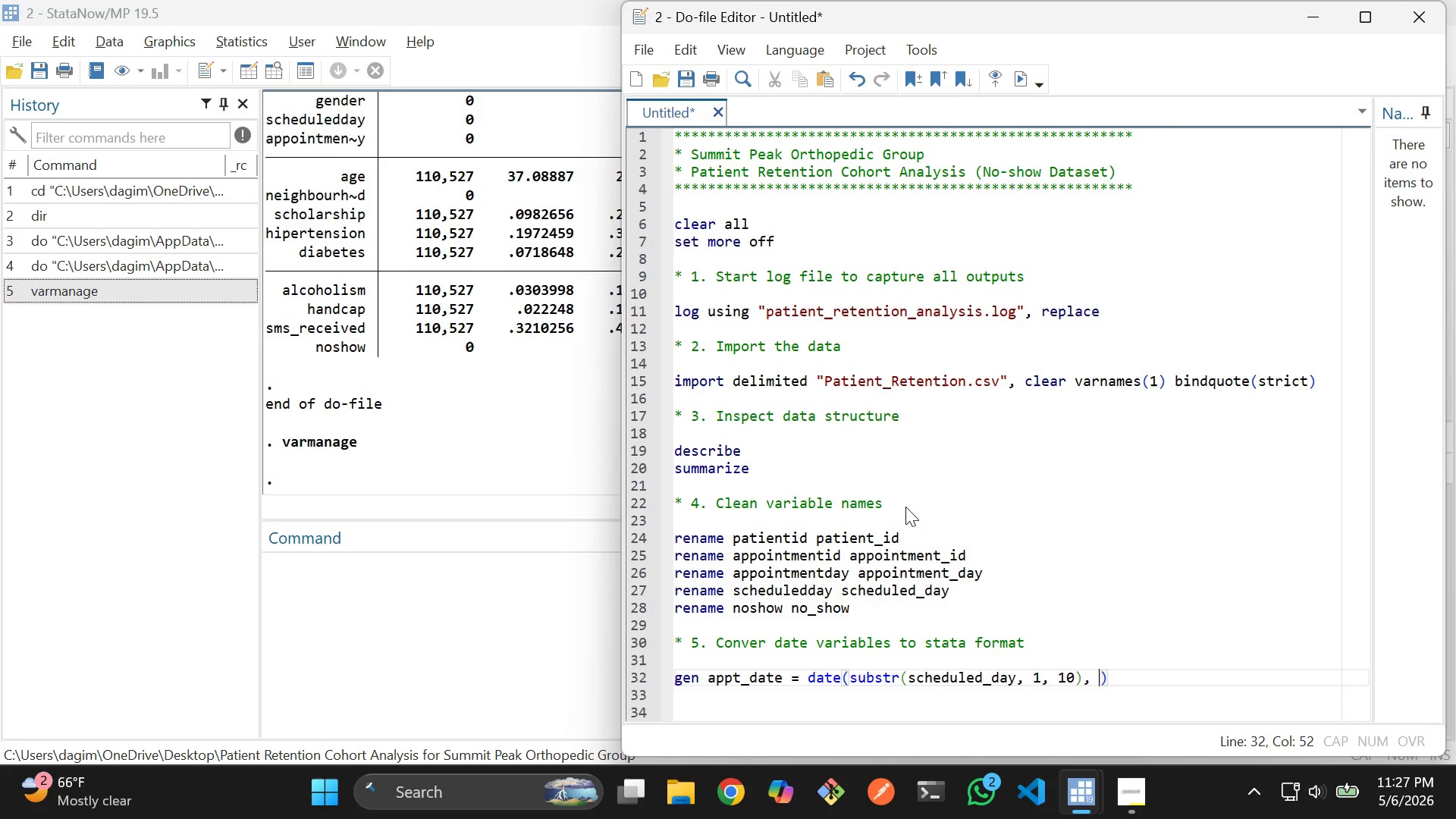 
key(Shift+Quote)
 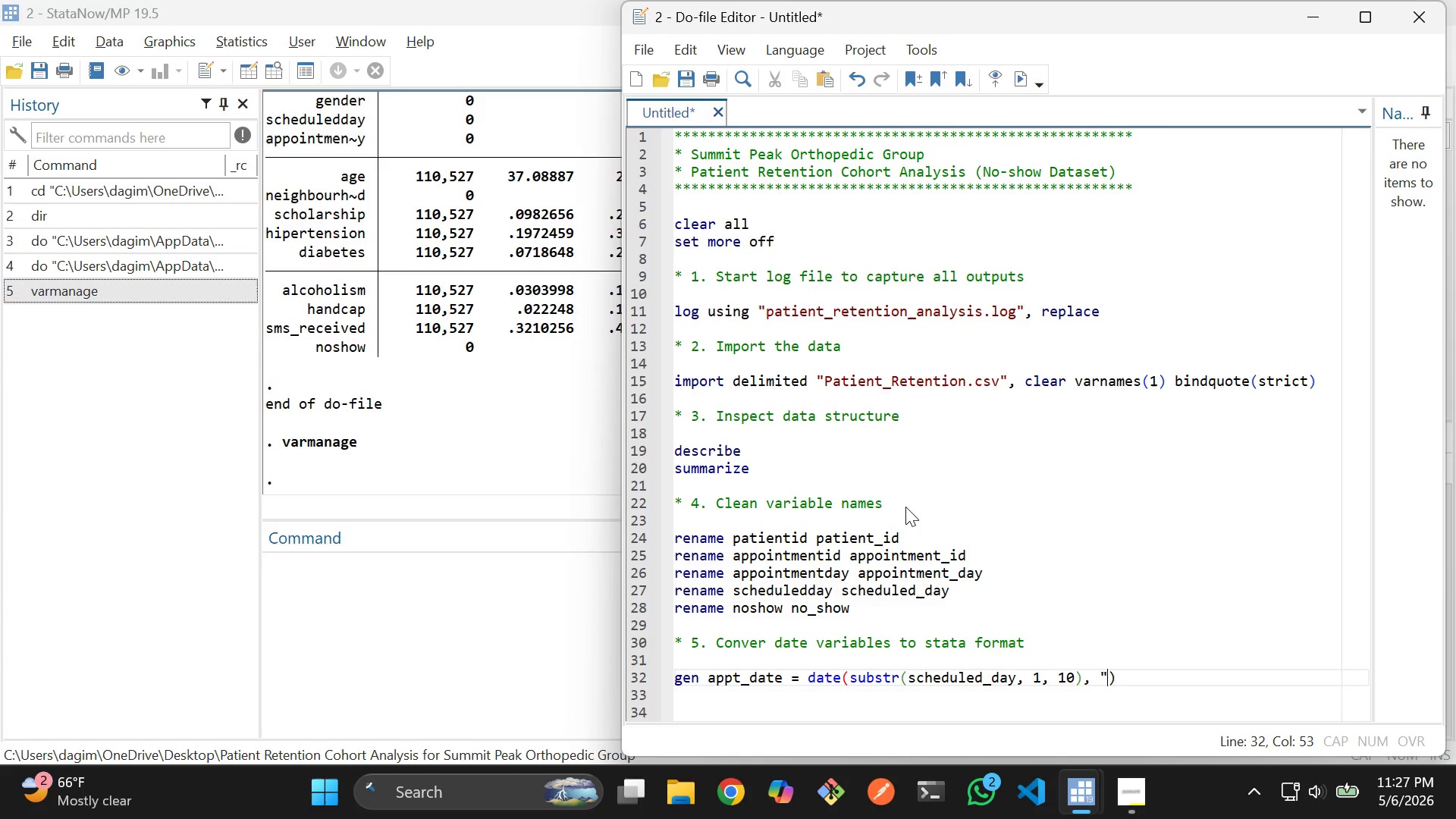 
key(Shift+ShiftLeft)
 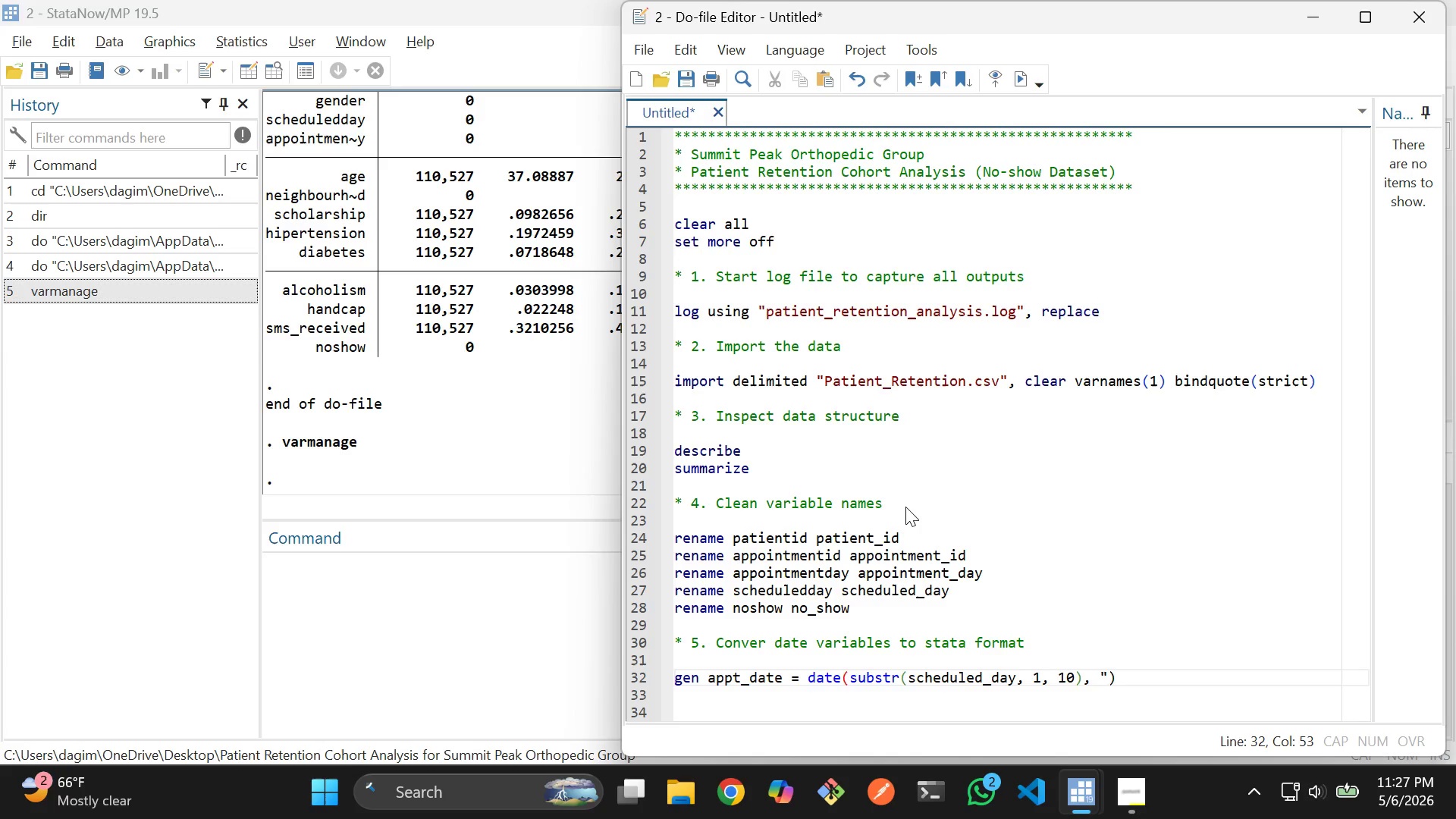 
key(Shift+Quote)
 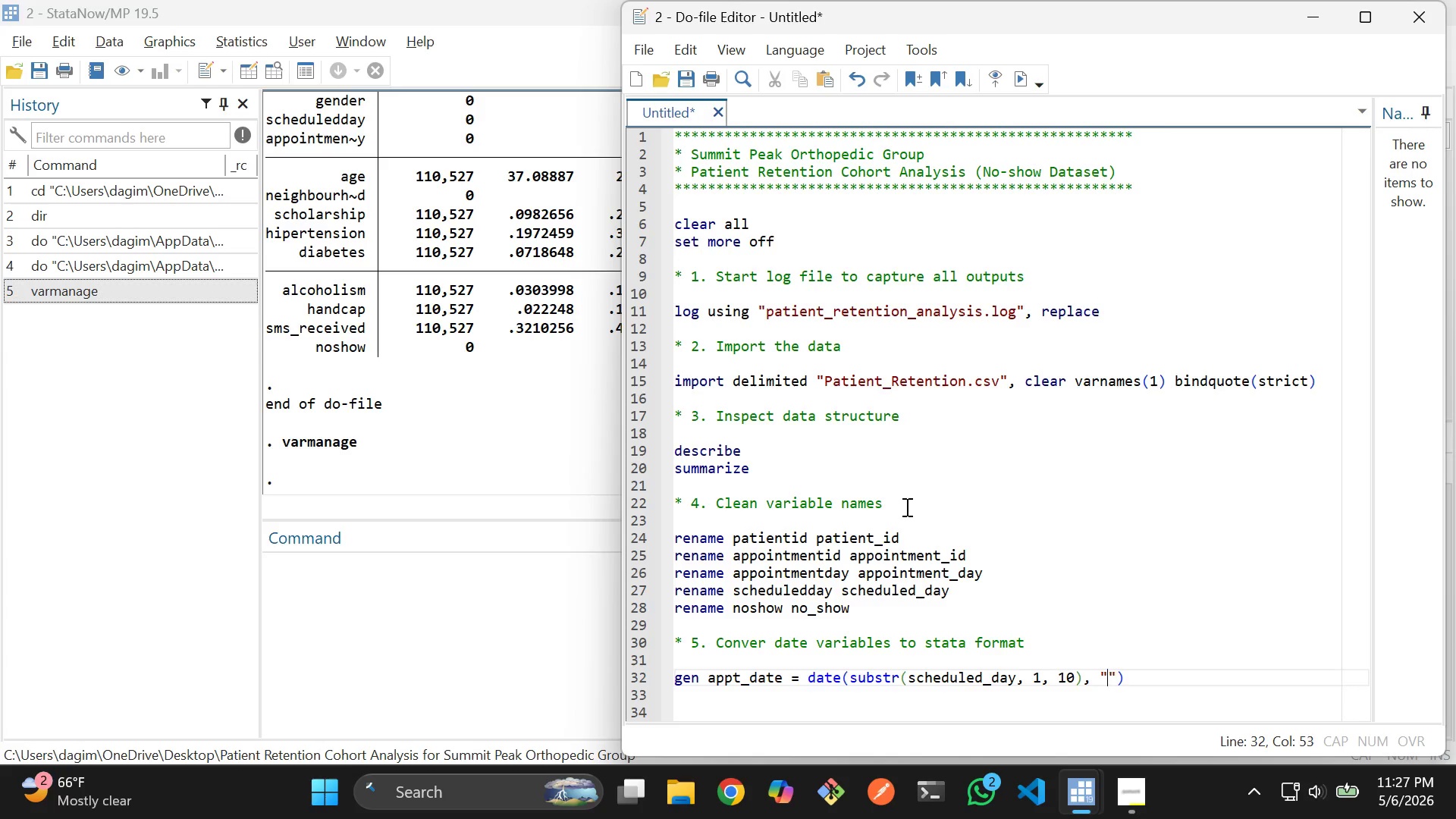 
key(ArrowLeft)
 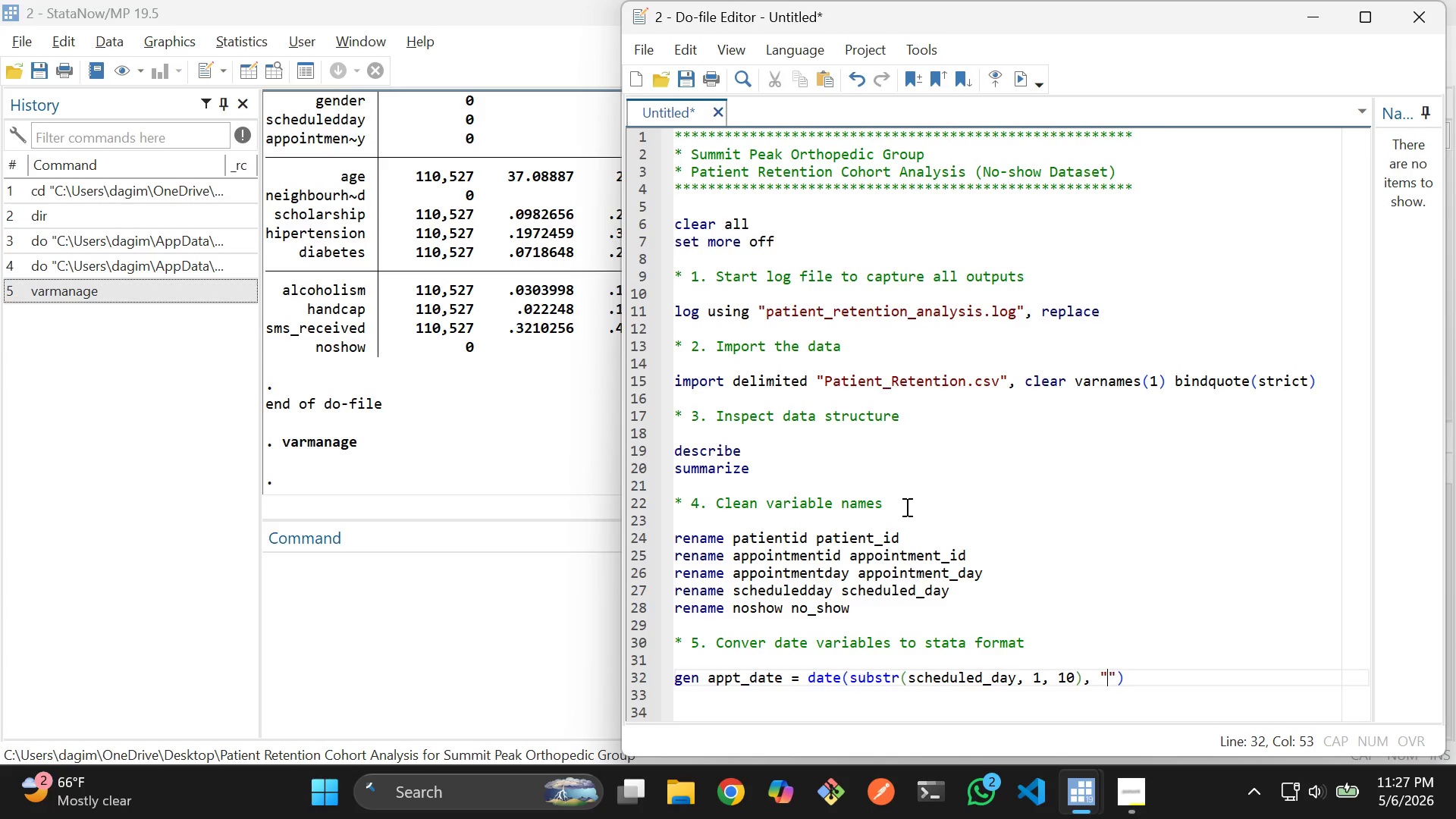 
type(YMD)
 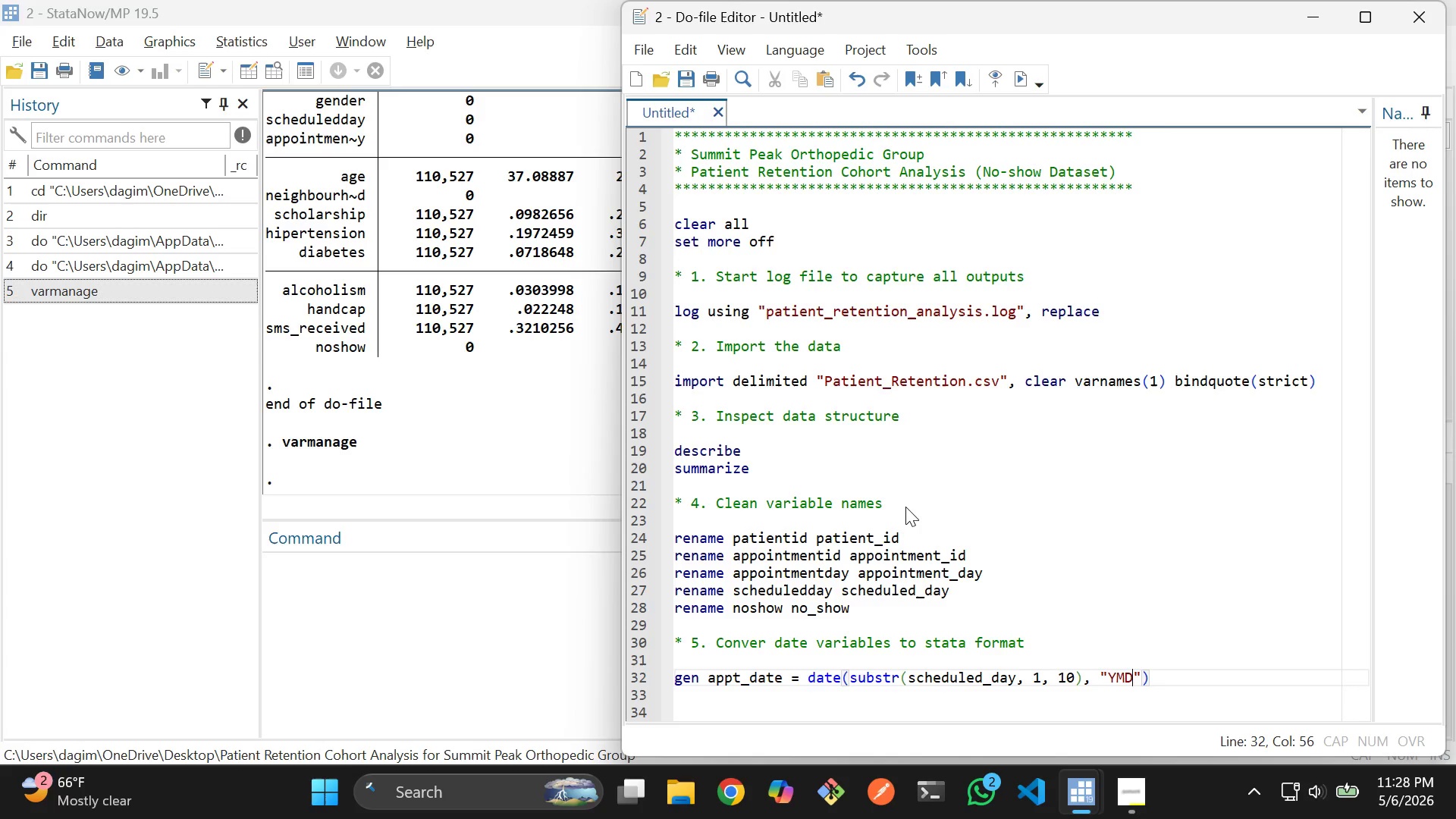 
key(ArrowRight)
 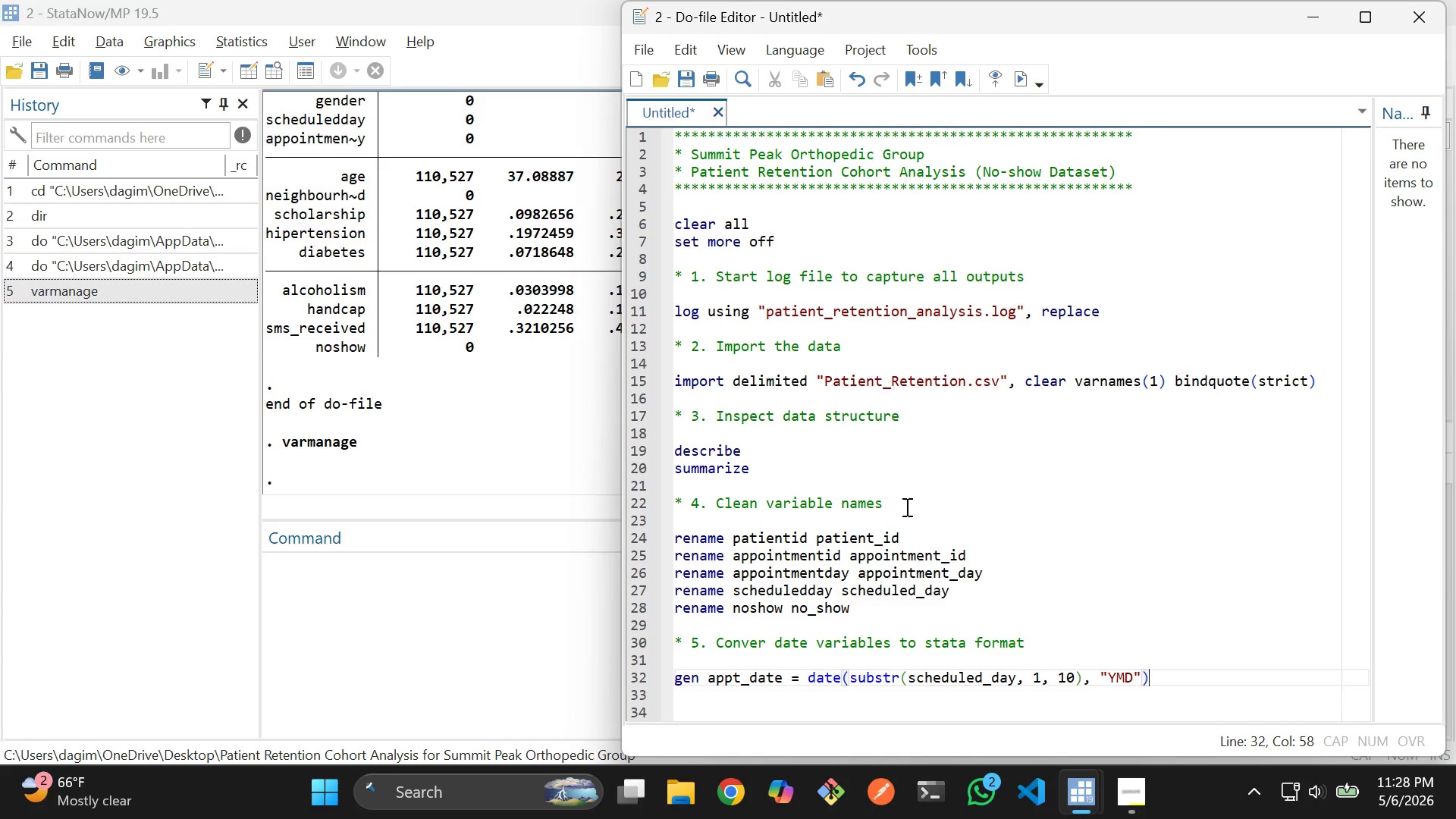 
key(ArrowRight)
 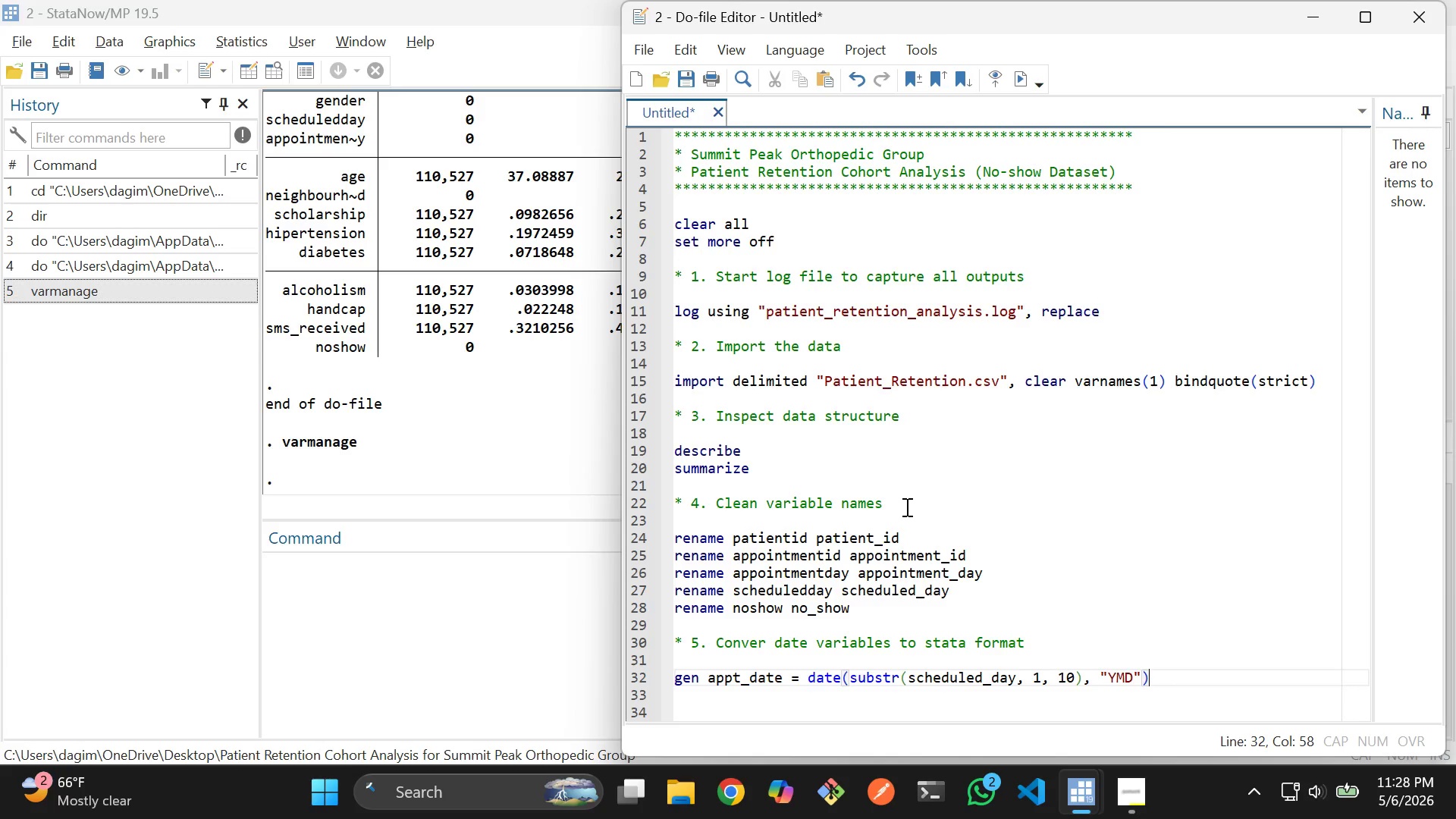 
key(Enter)
 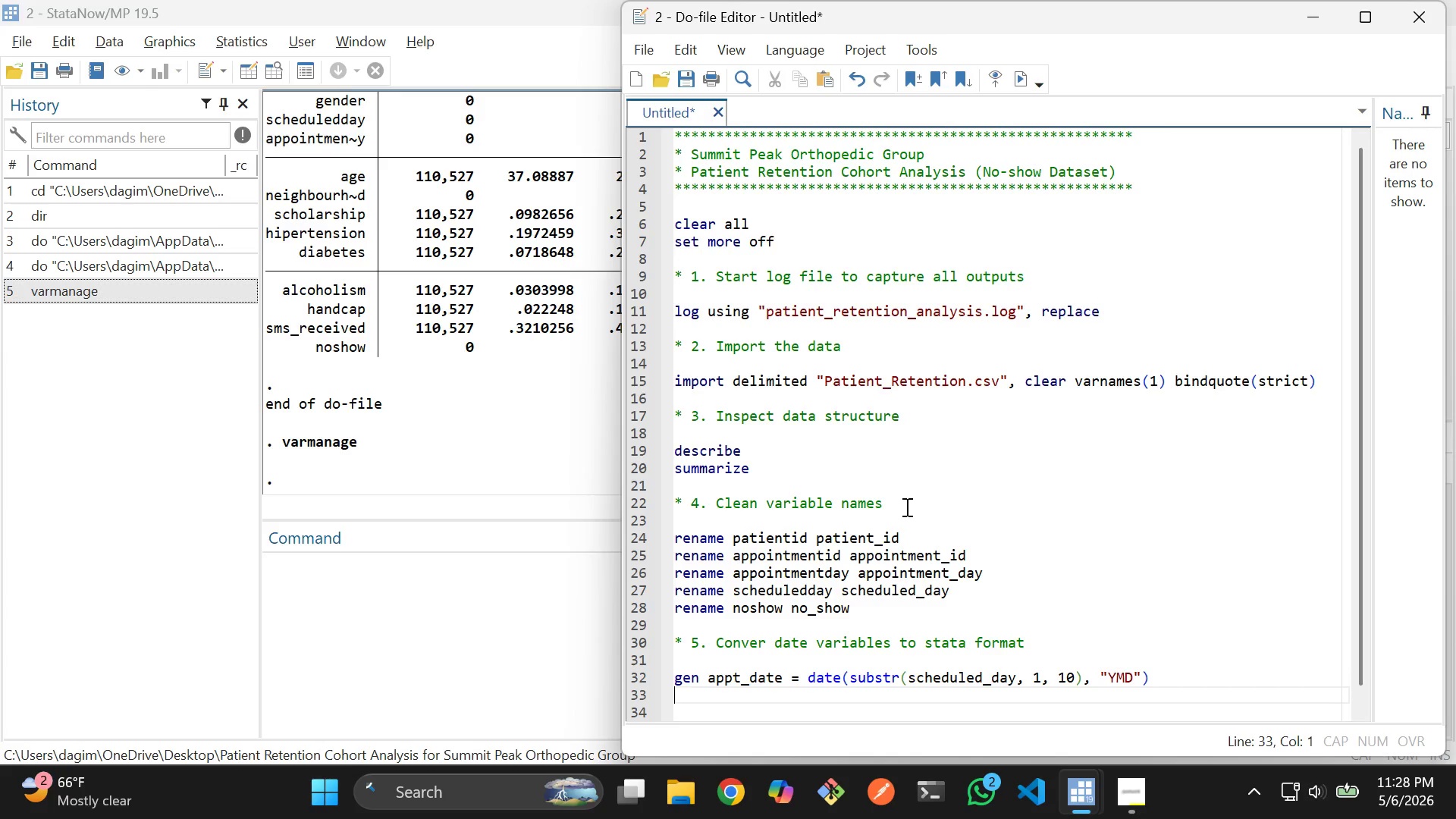 
type(format sched_date %td)
 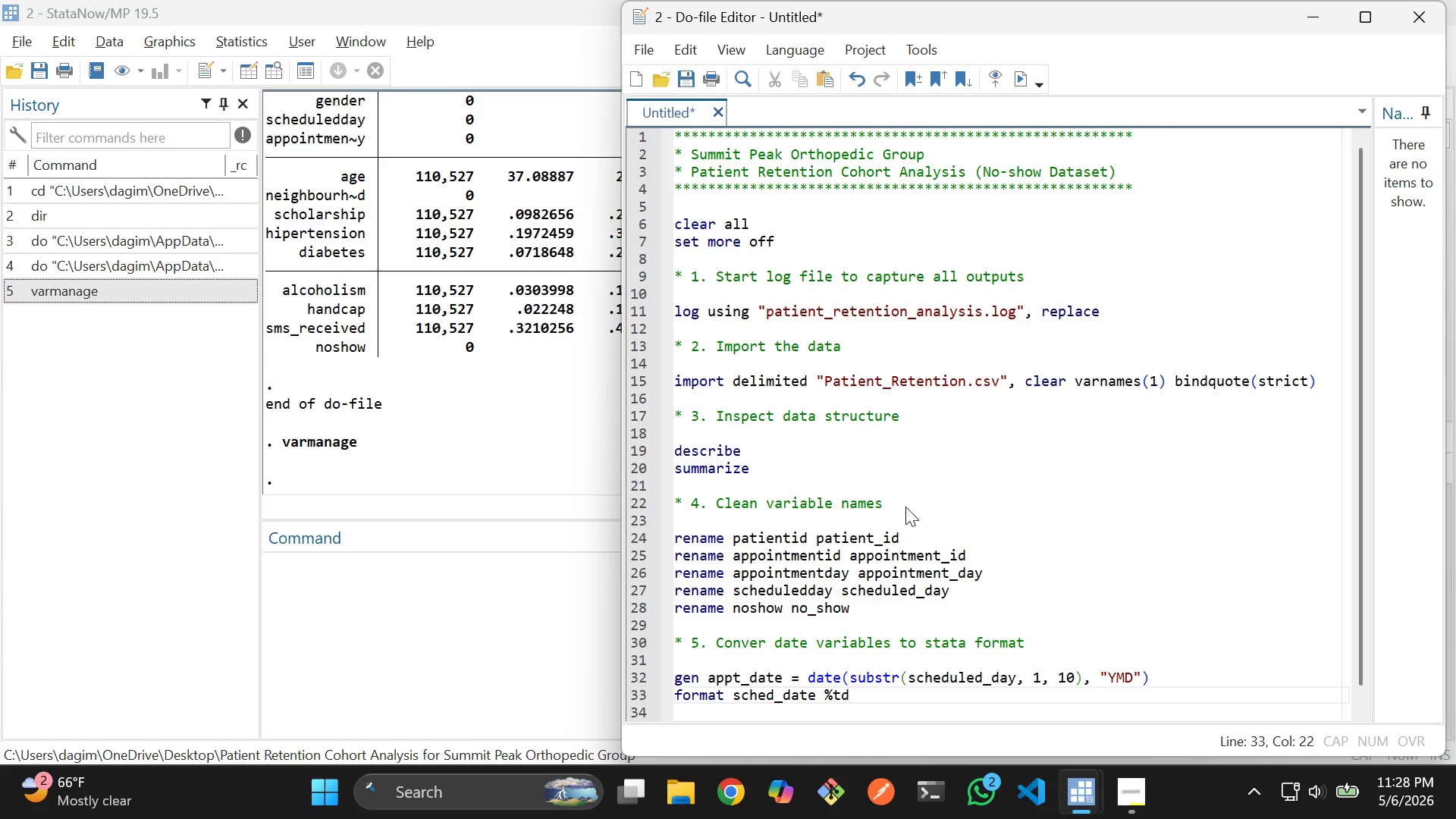 
key(Enter)
 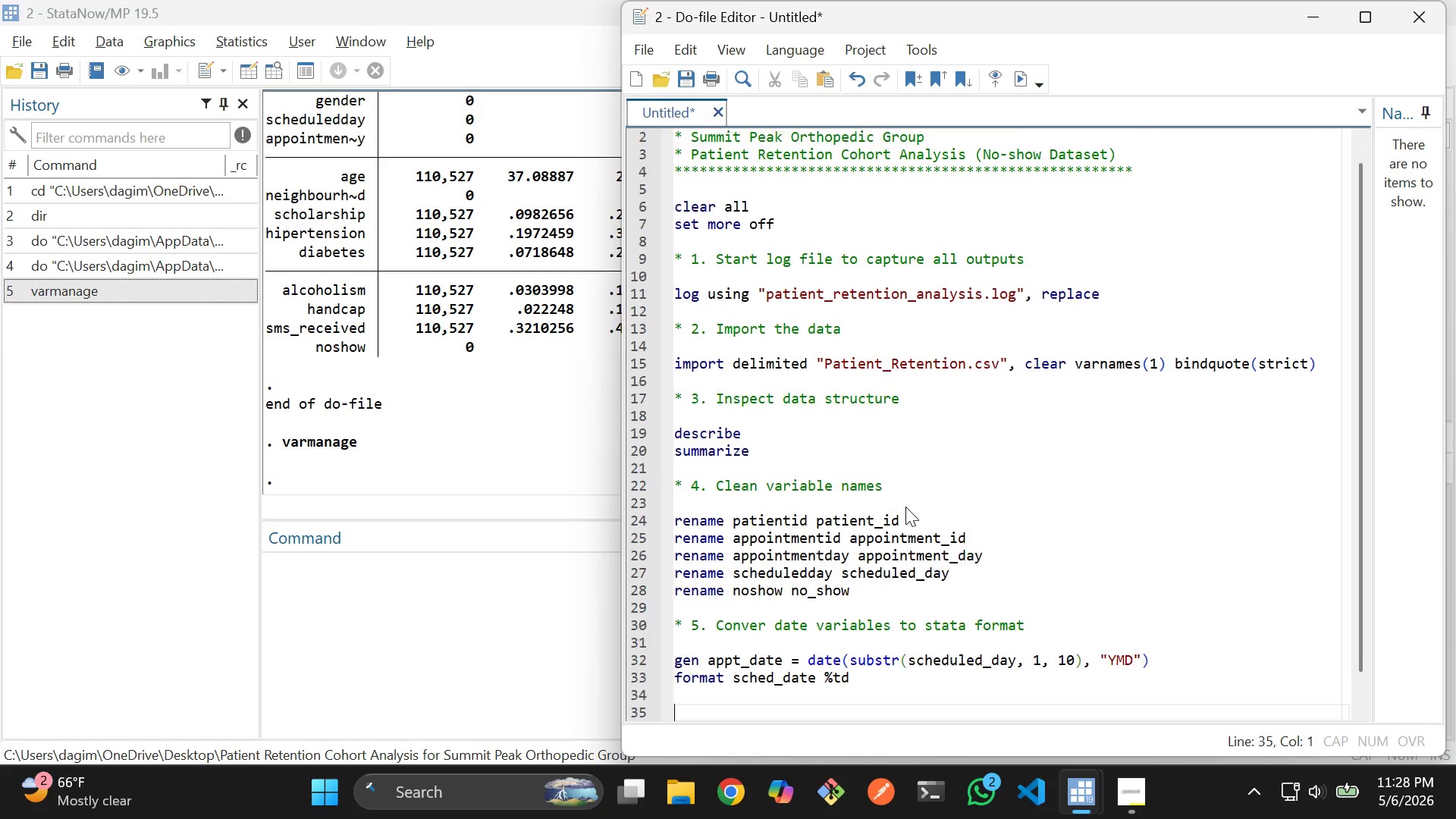 
key(Enter)
 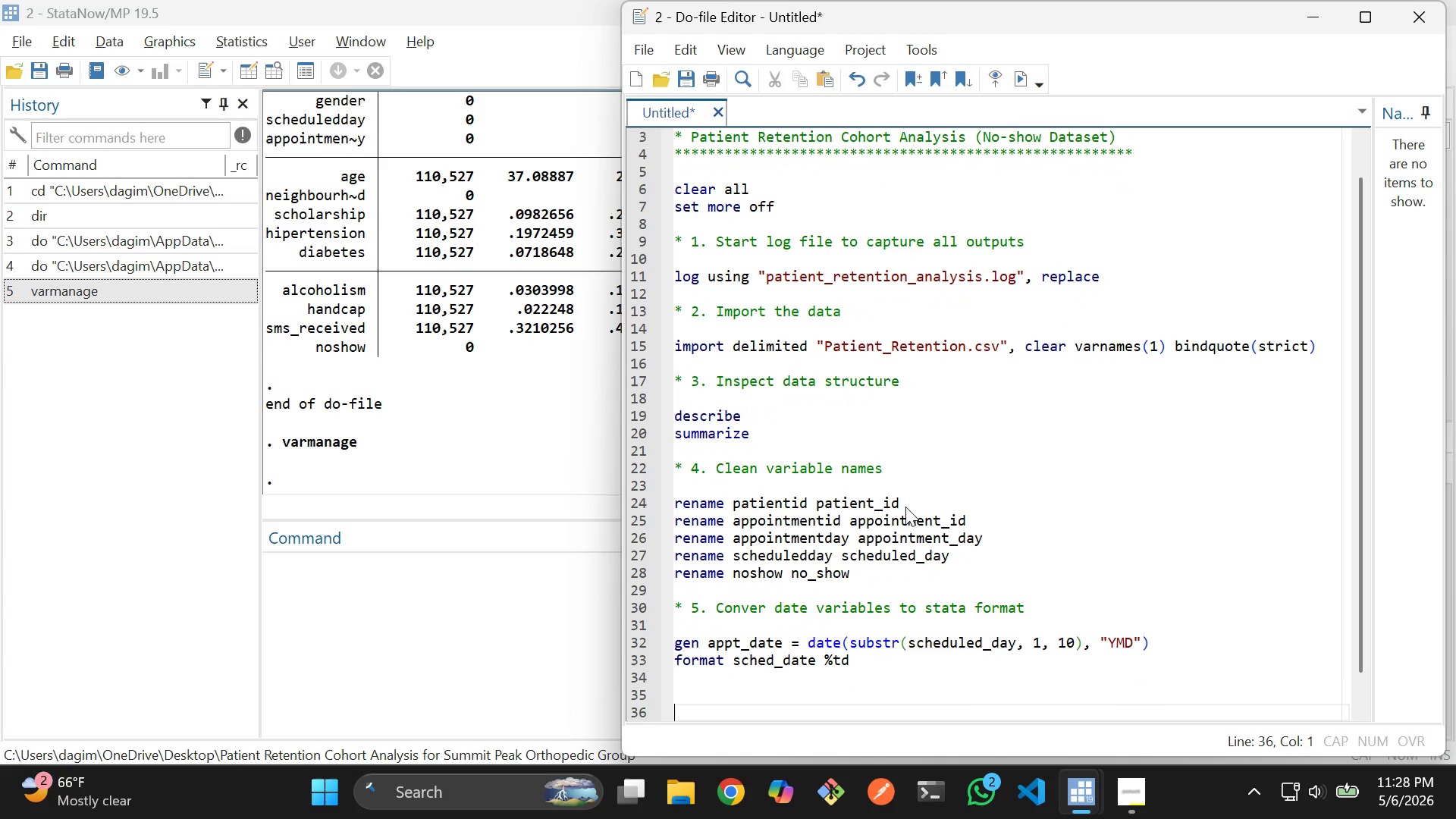 
key(Enter)
 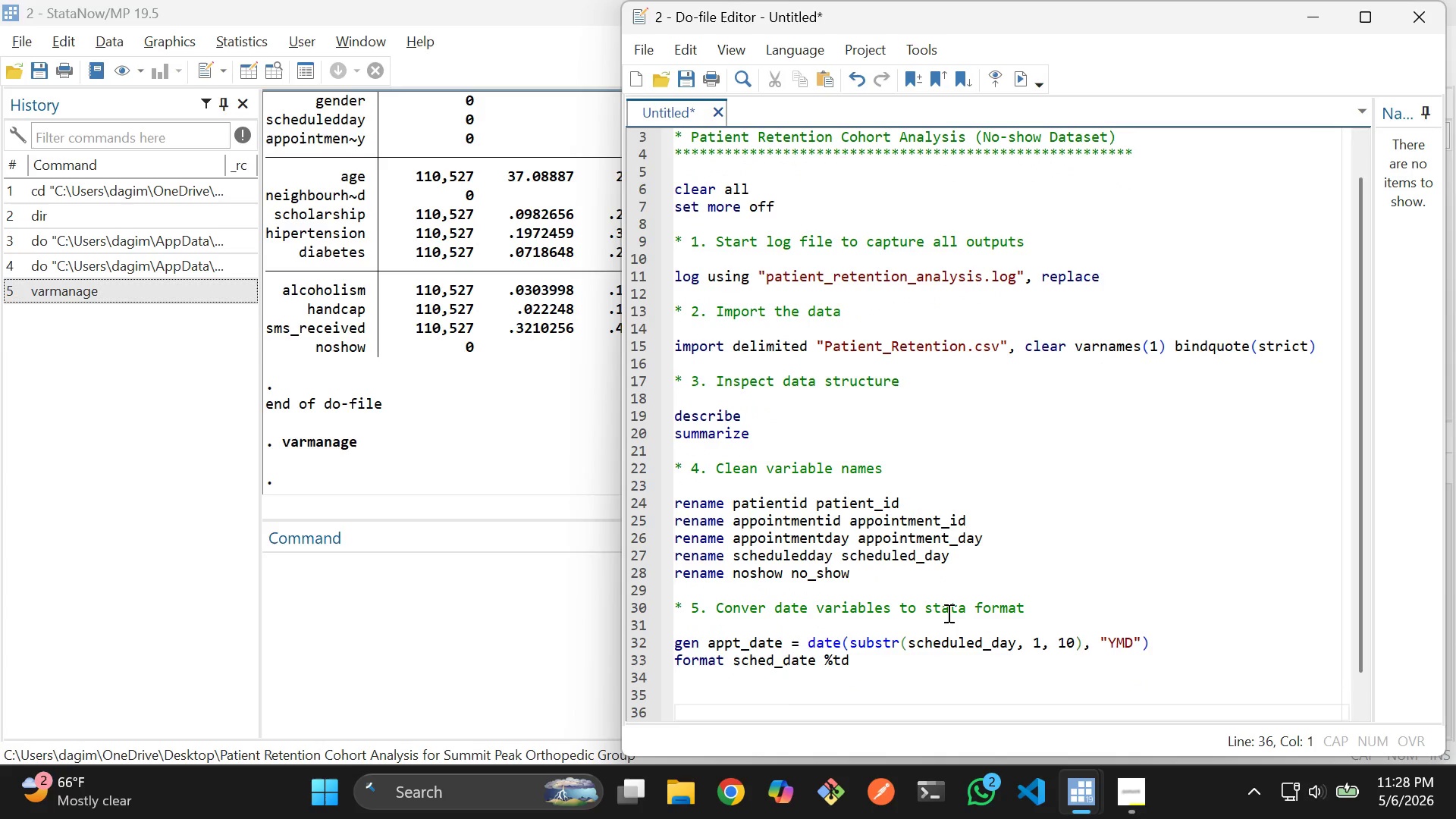 
left_click_drag(start_coordinate=[902, 680], to_coordinate=[840, 661])
 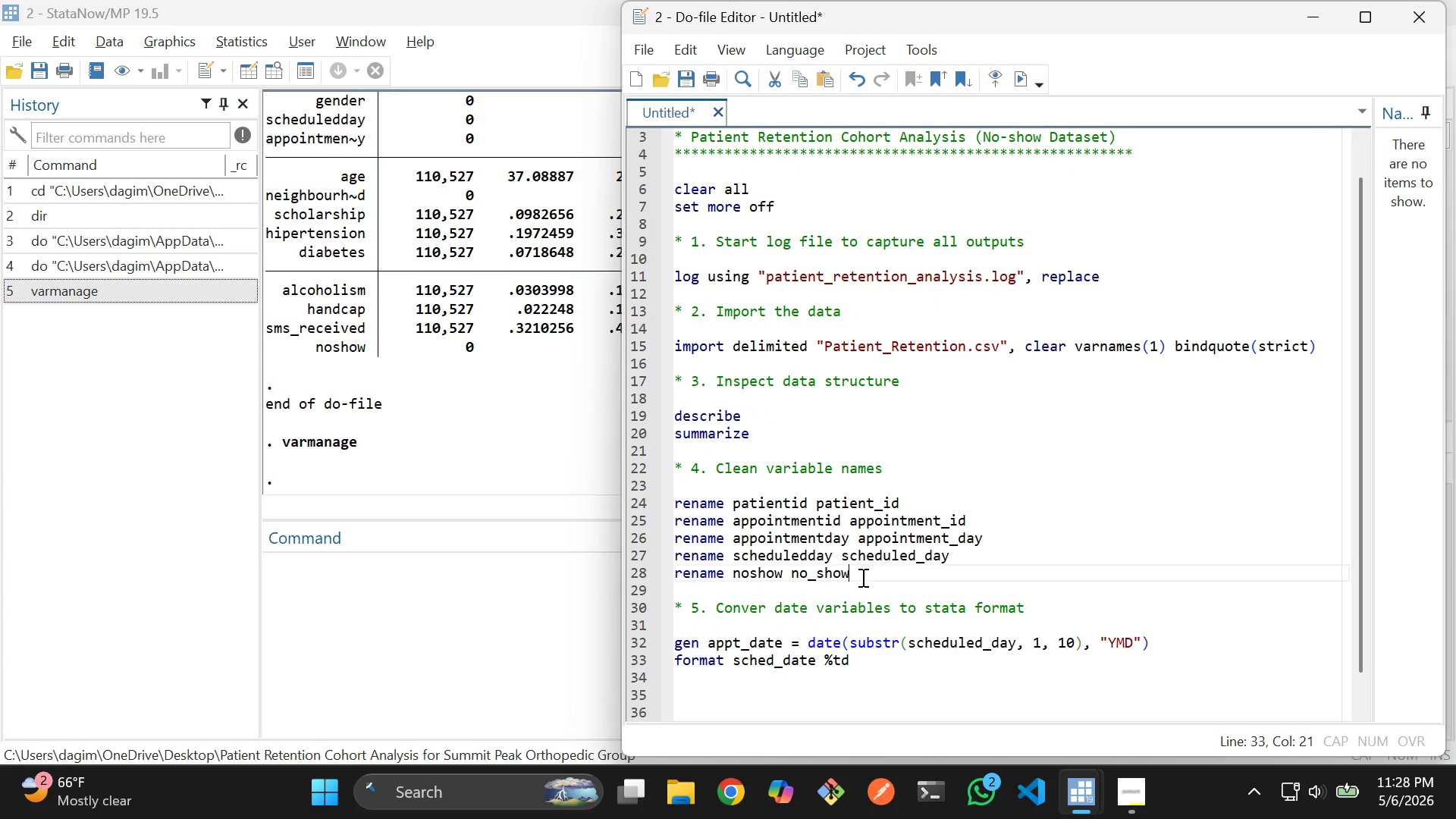 
left_click_drag(start_coordinate=[861, 577], to_coordinate=[667, 500])
 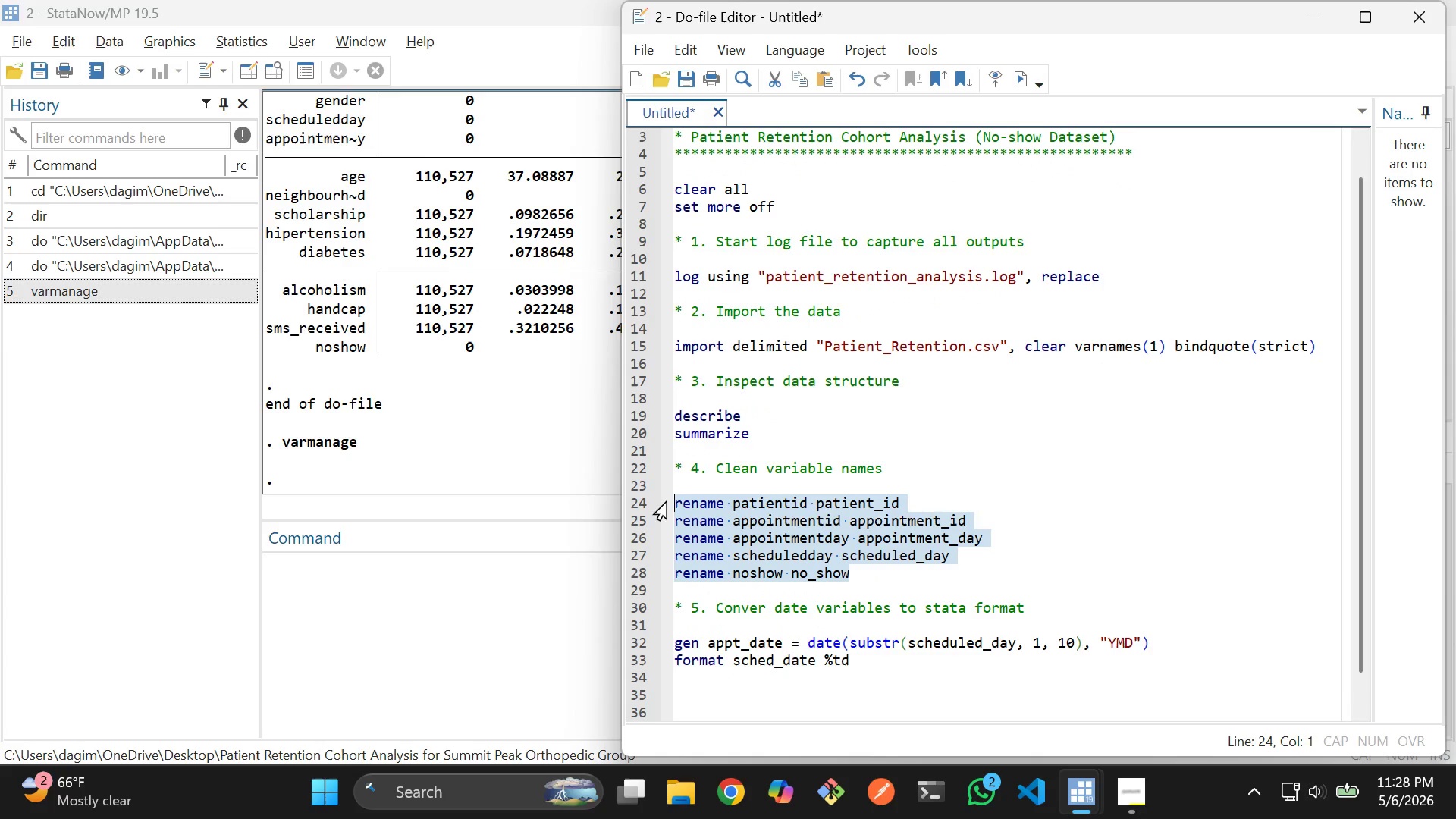 
key(Control+D)
 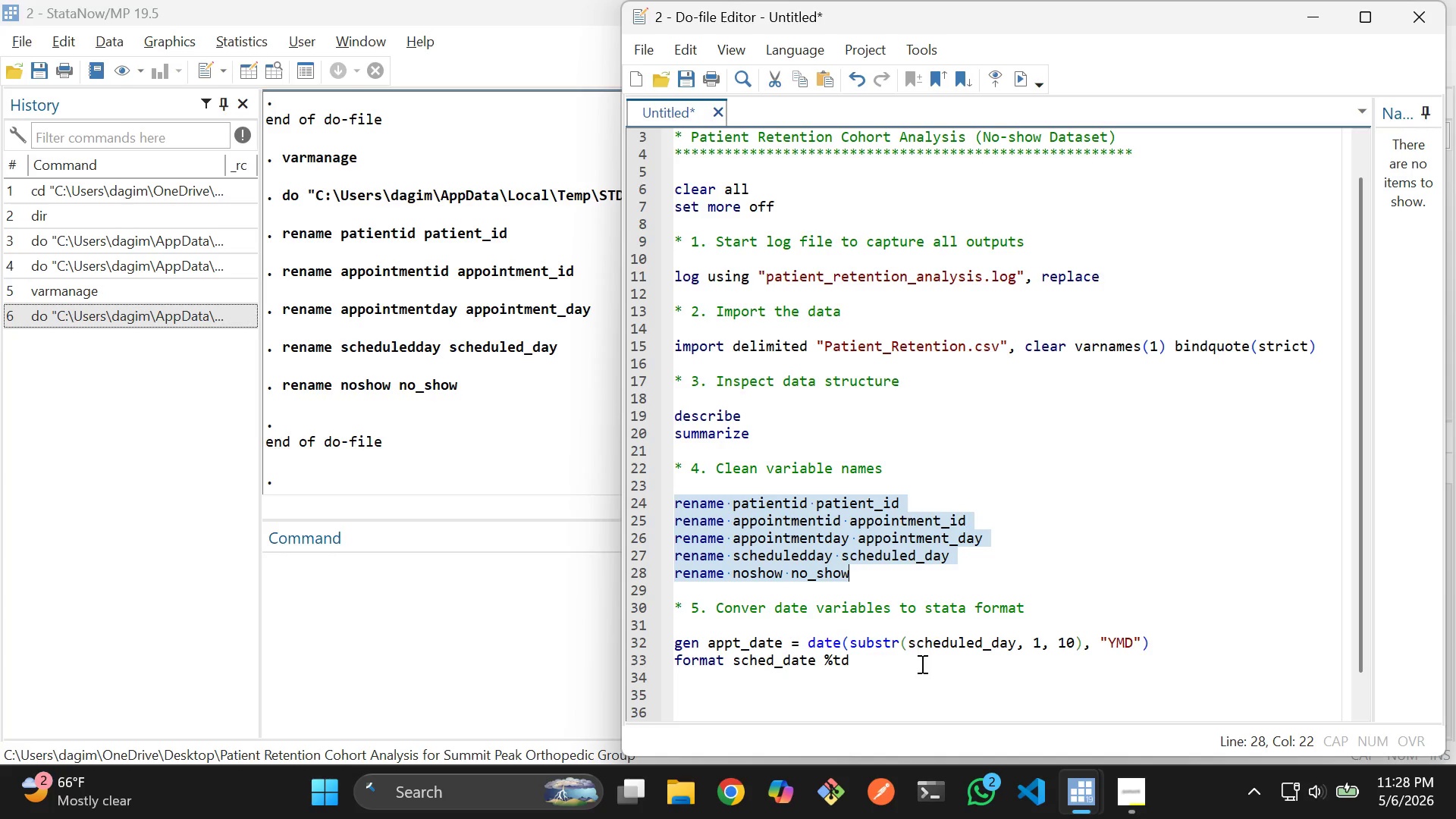 
left_click_drag(start_coordinate=[892, 678], to_coordinate=[676, 648])
 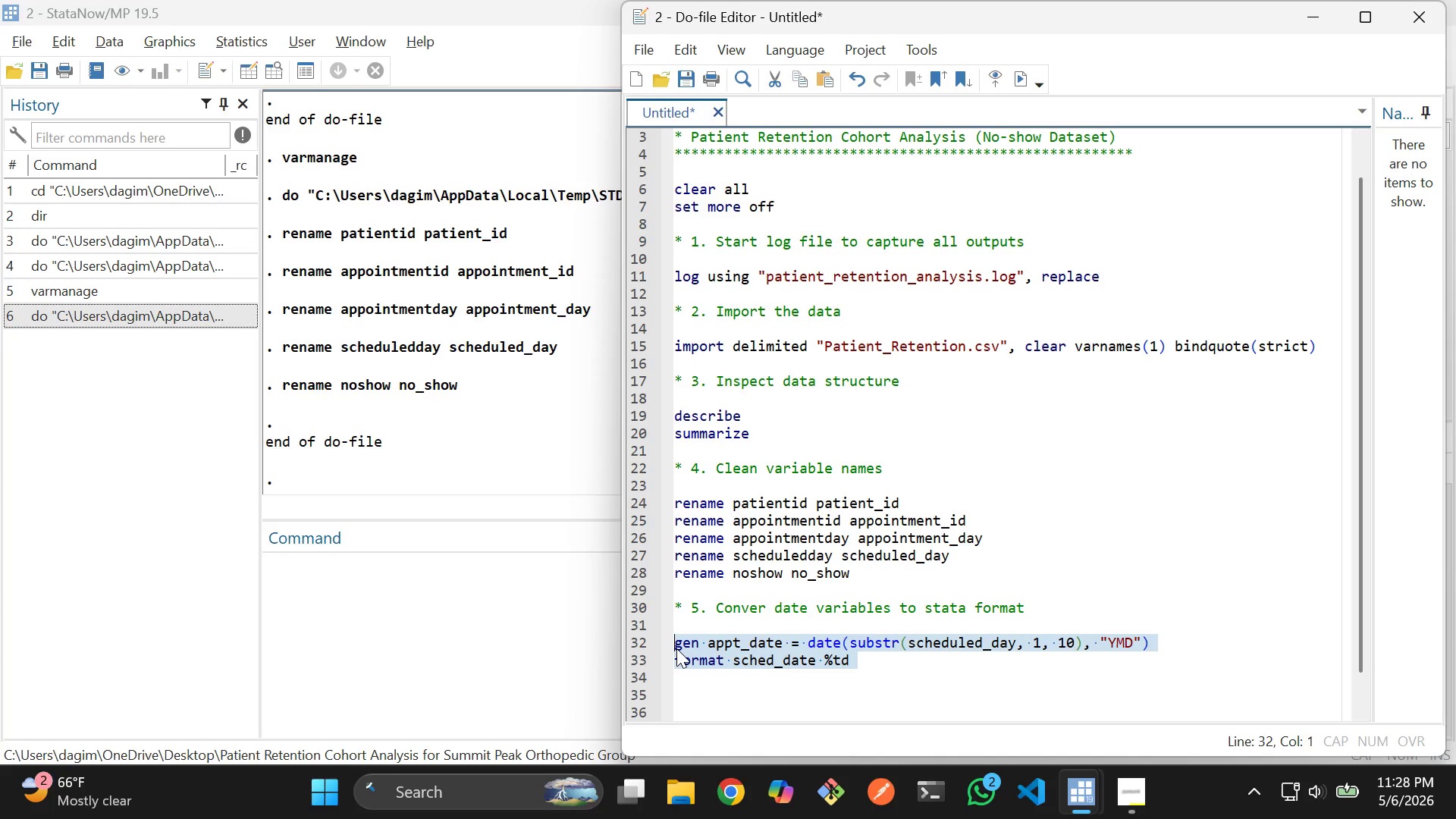 
key(Control+D)
 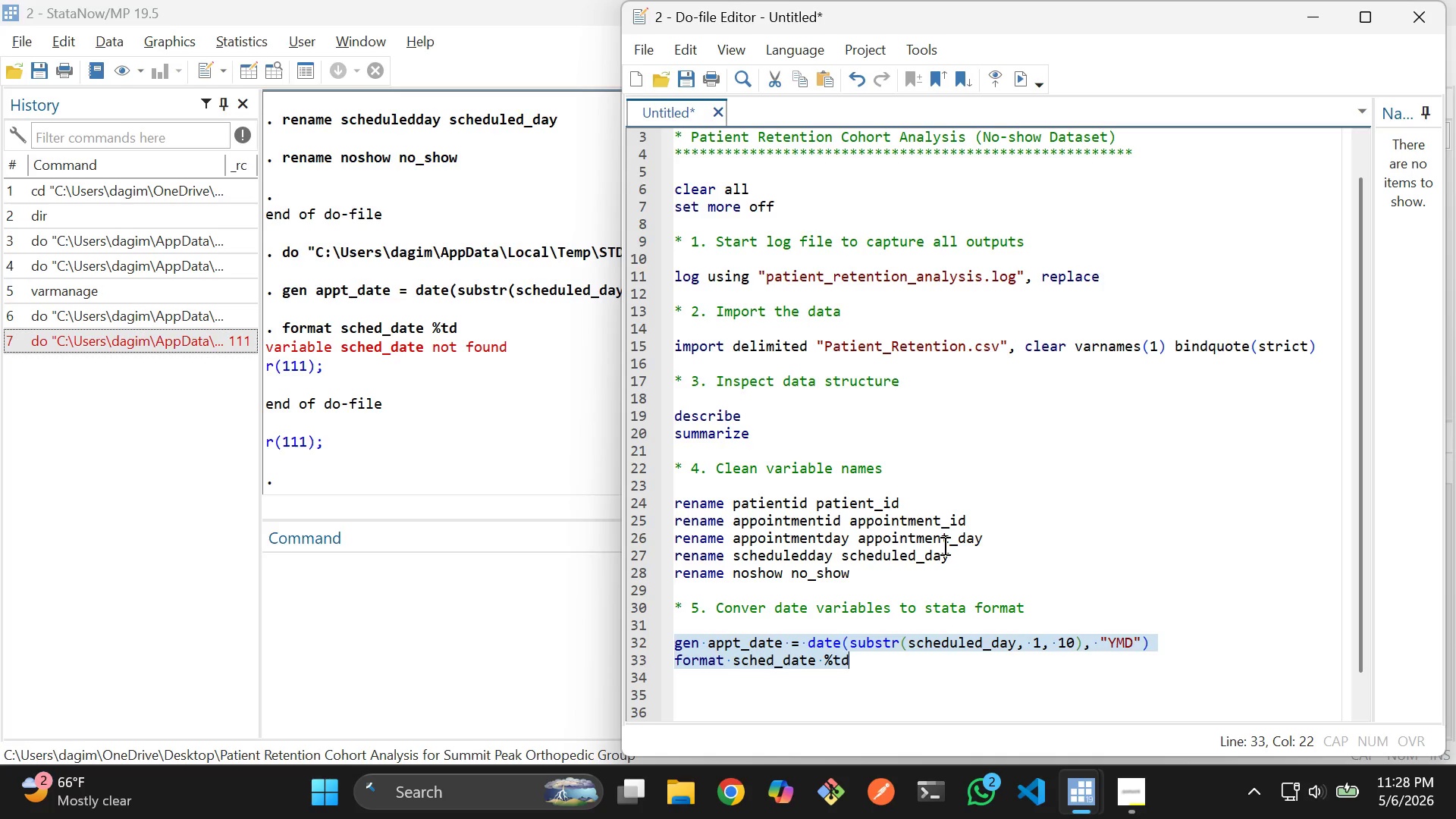 
wait(21.73)
 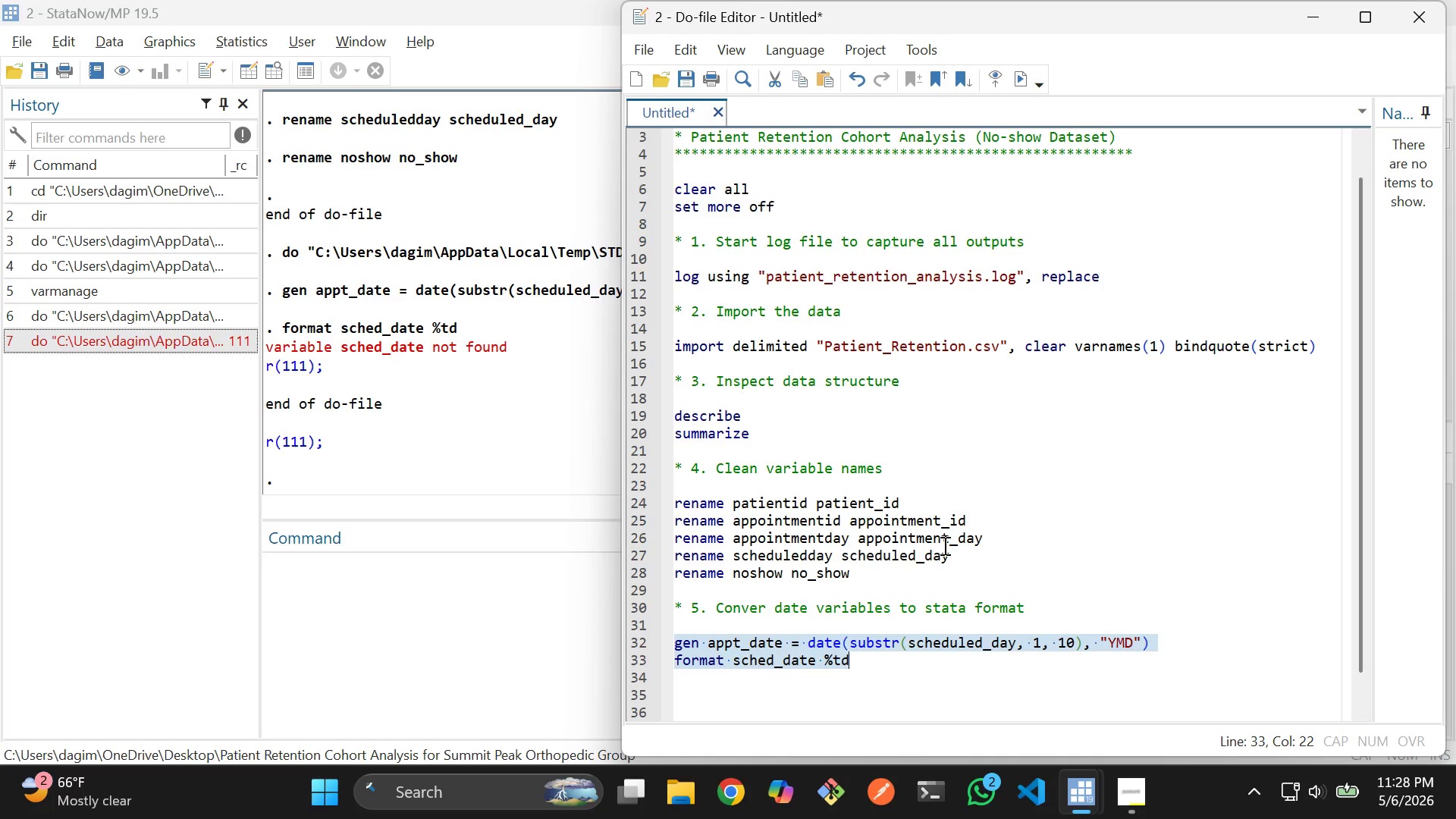 
left_click([500, 607])
 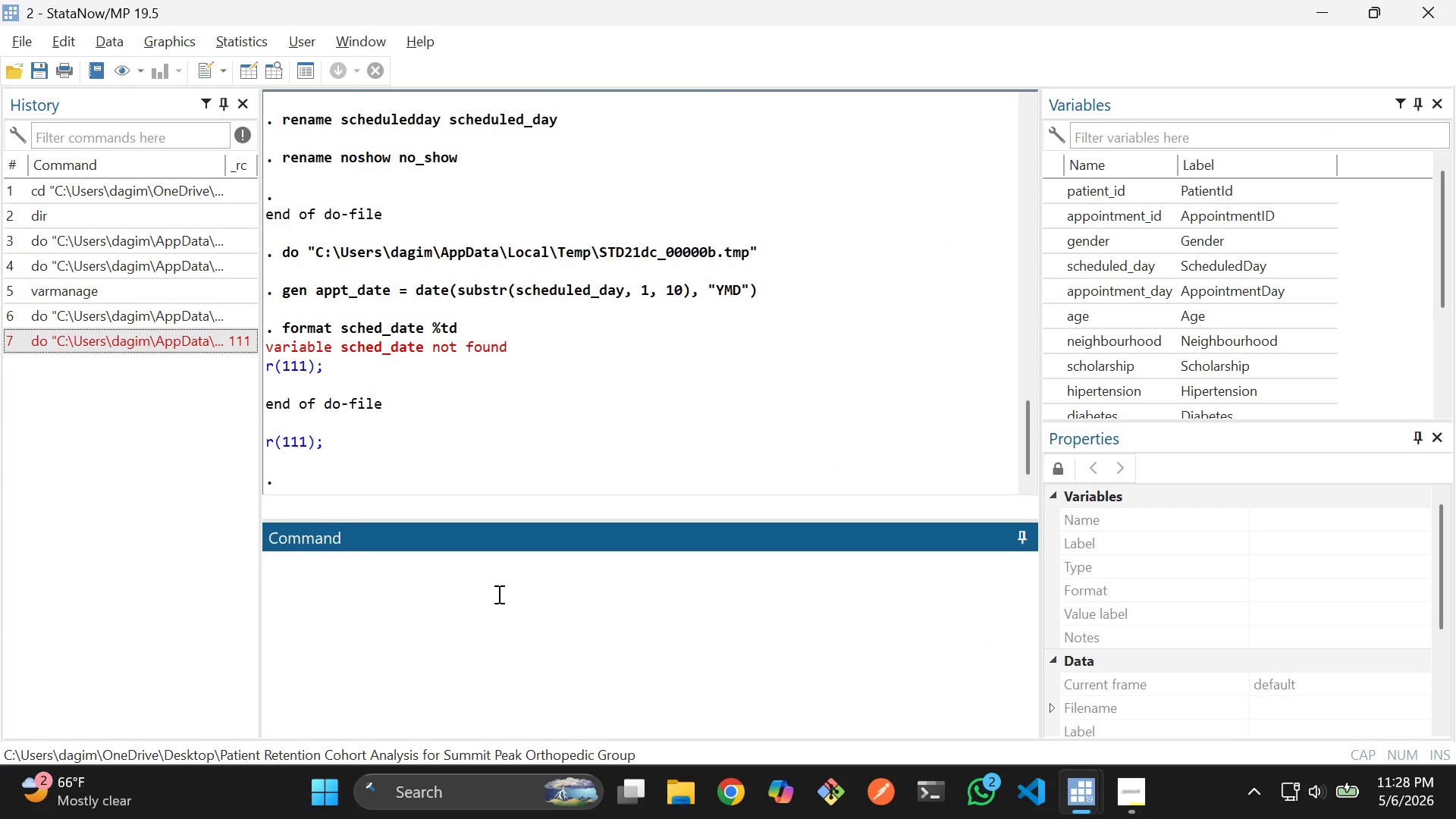 
type(varmanage)
 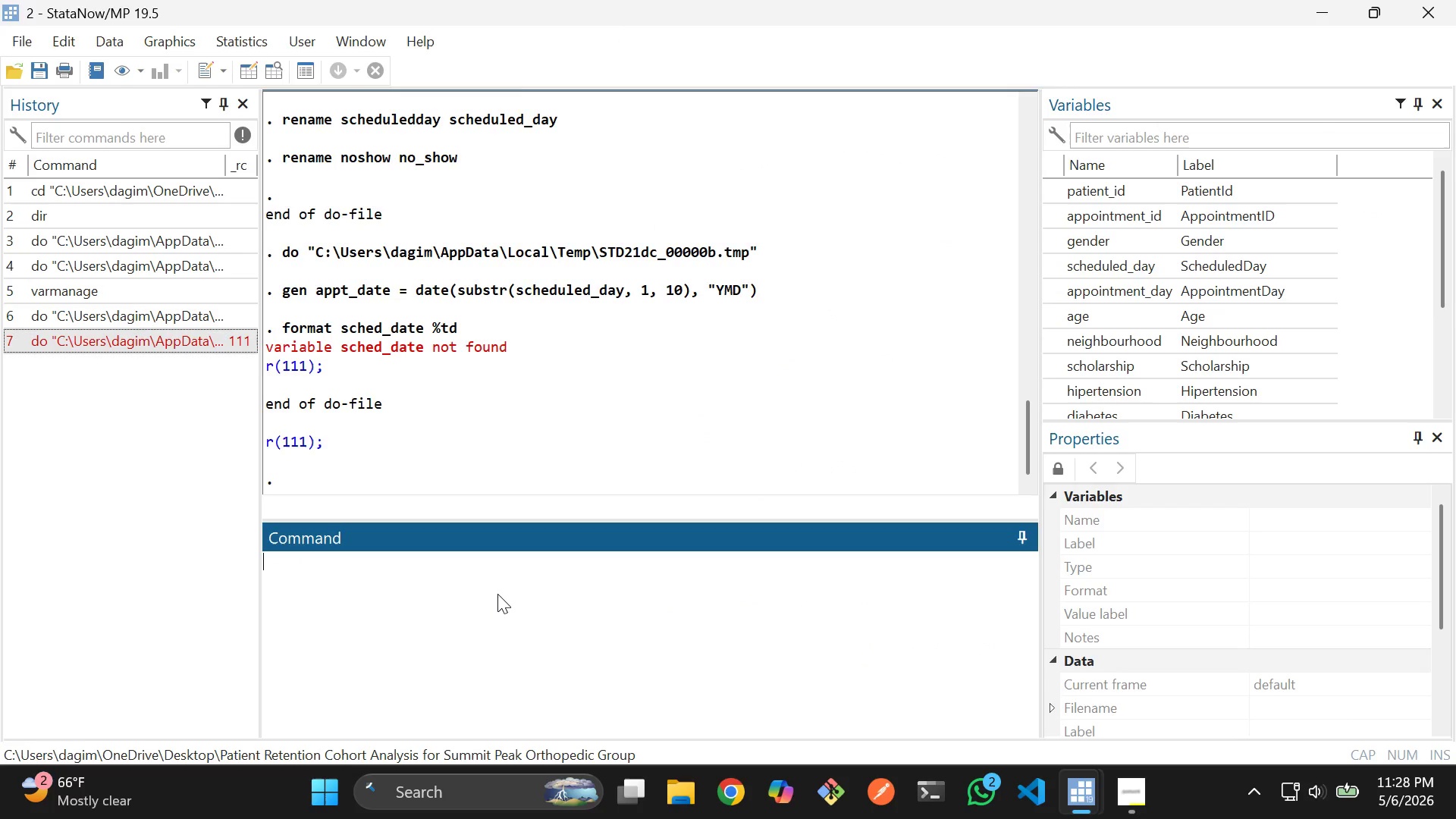 
key(Enter)
 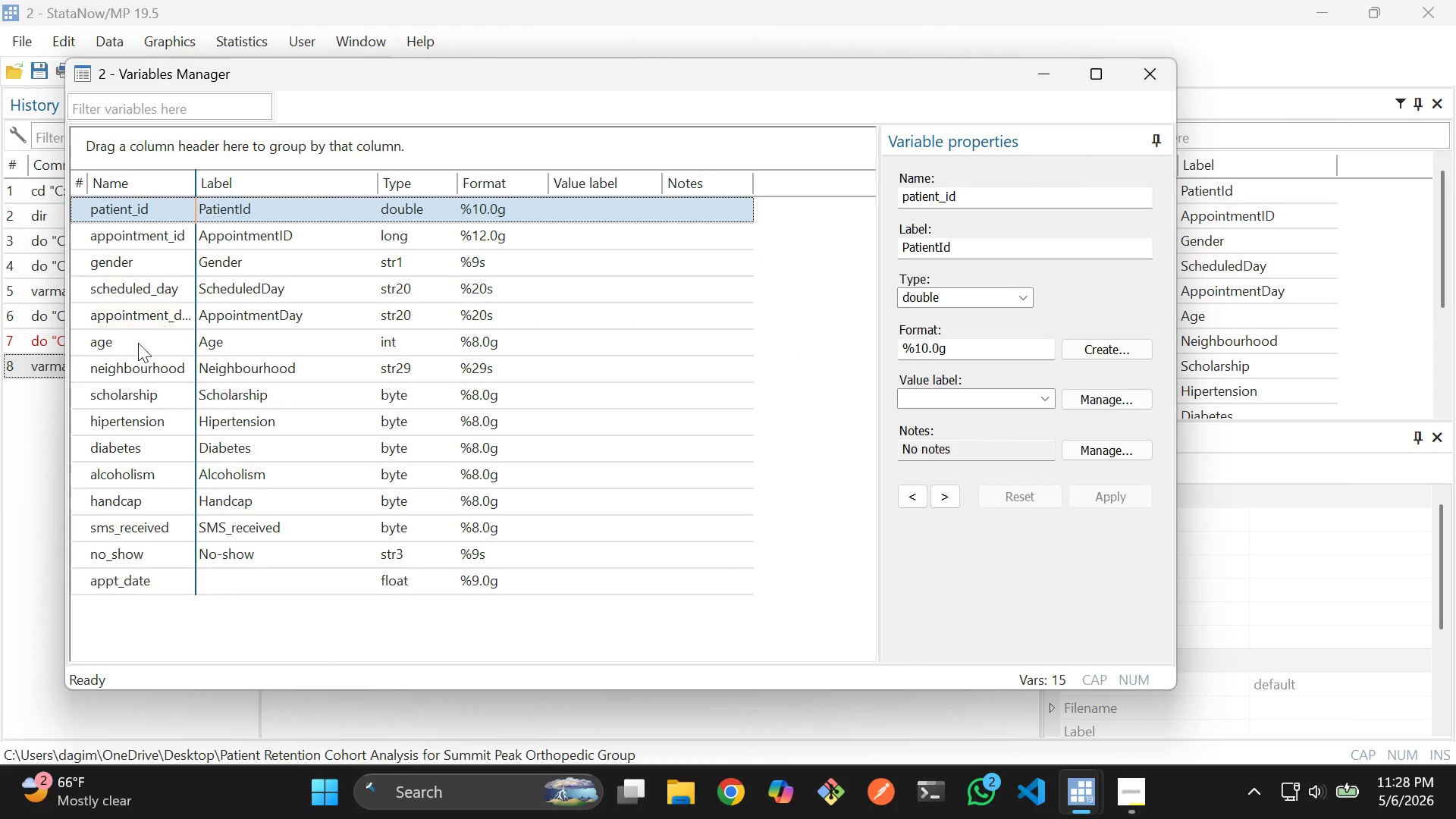 
scroll: coordinate [140, 497], scroll_direction: down, amount: 2.0
 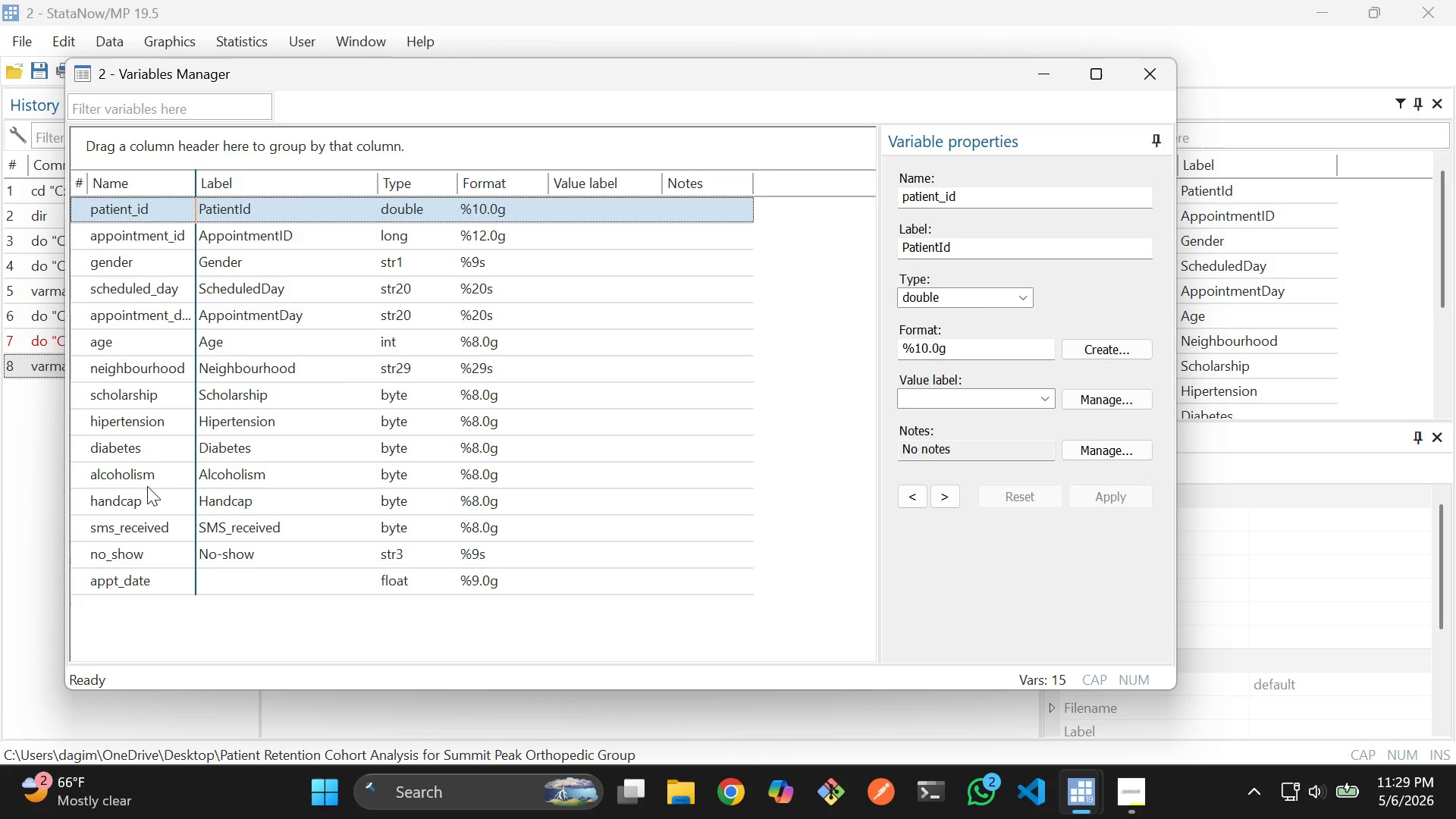 
scroll: coordinate [154, 325], scroll_direction: up, amount: 1.0
 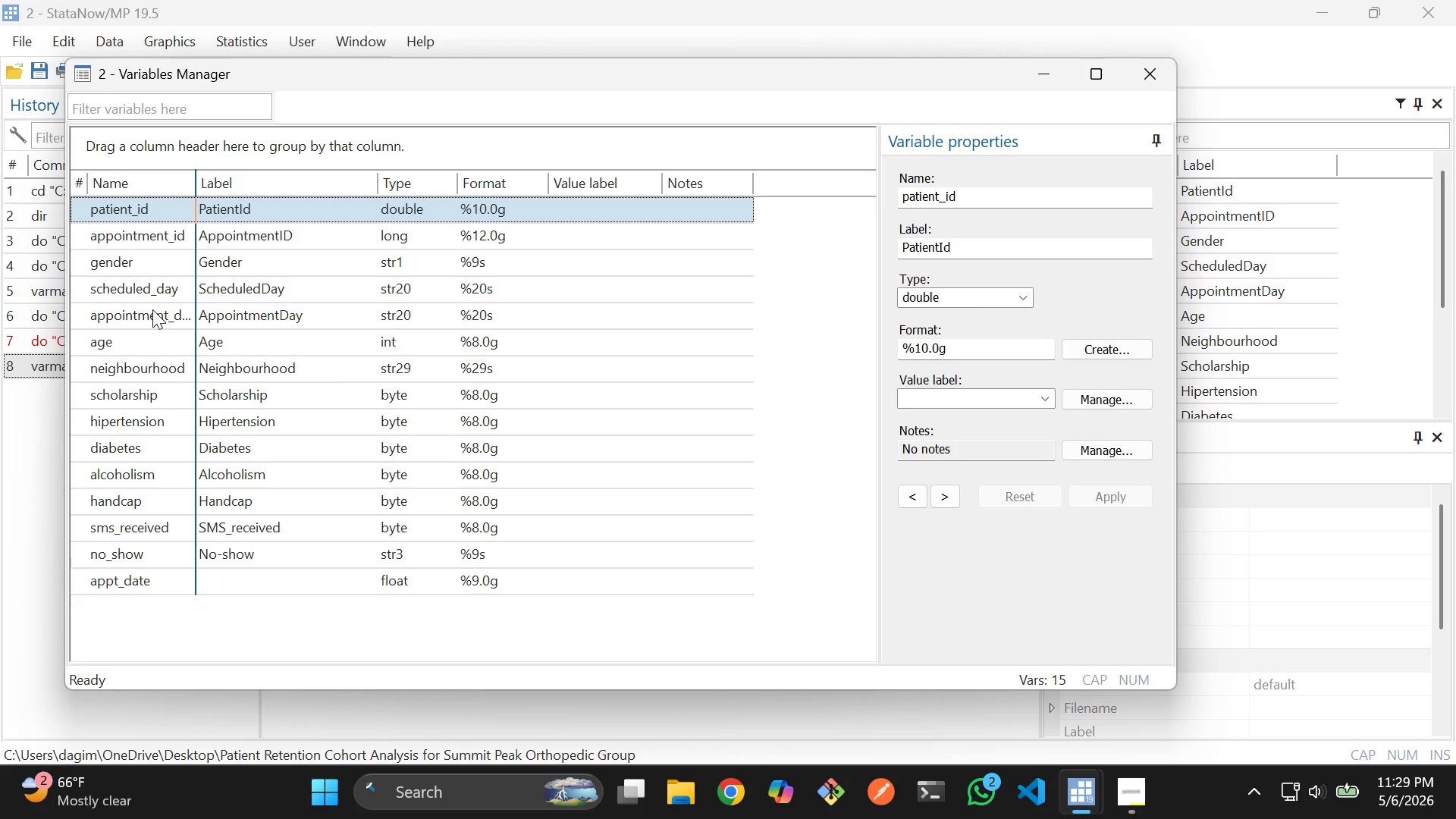 
scroll: coordinate [136, 360], scroll_direction: down, amount: 4.0
 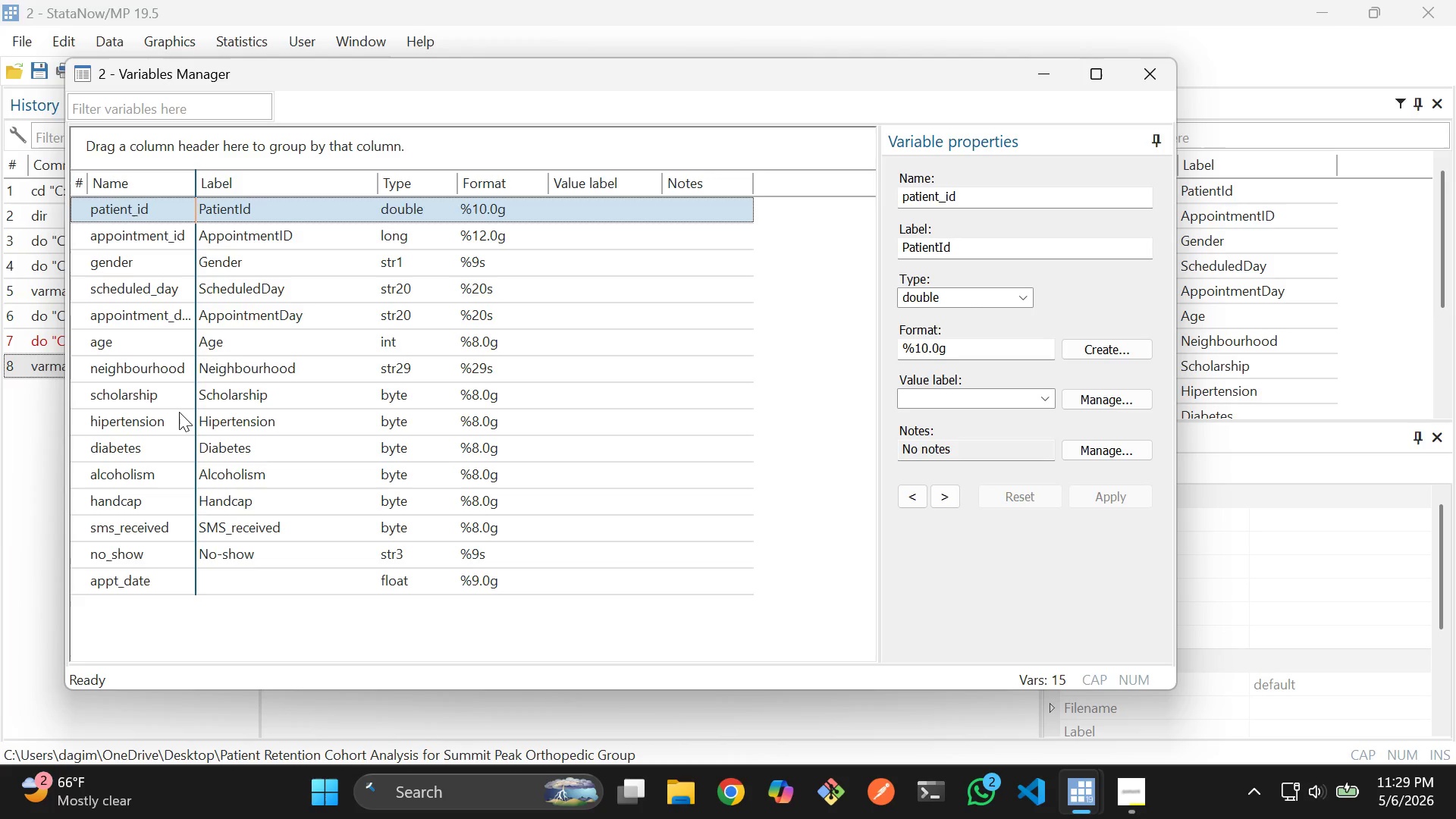 
wait(12.62)
 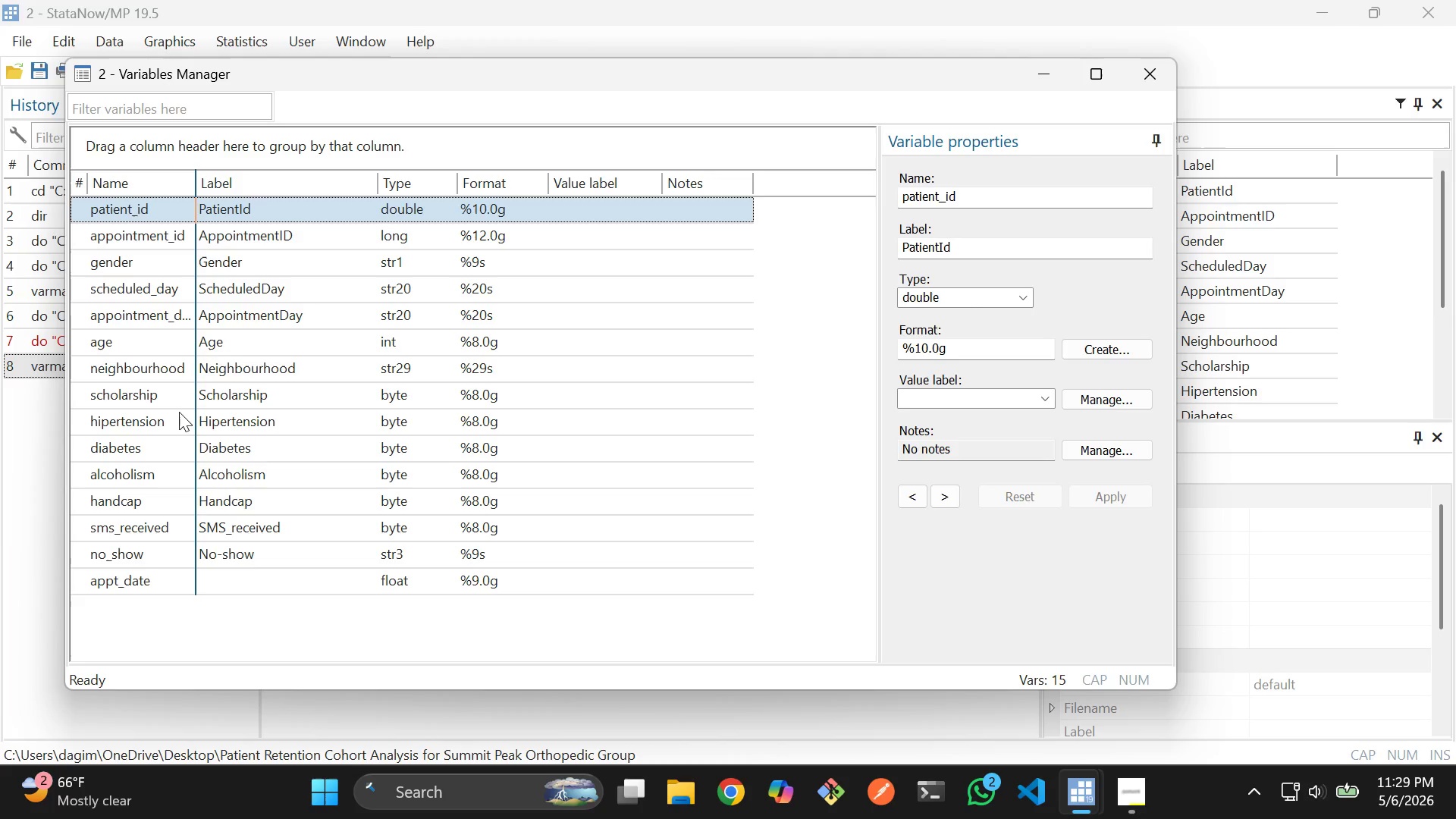 
key(Alt+AltLeft)
 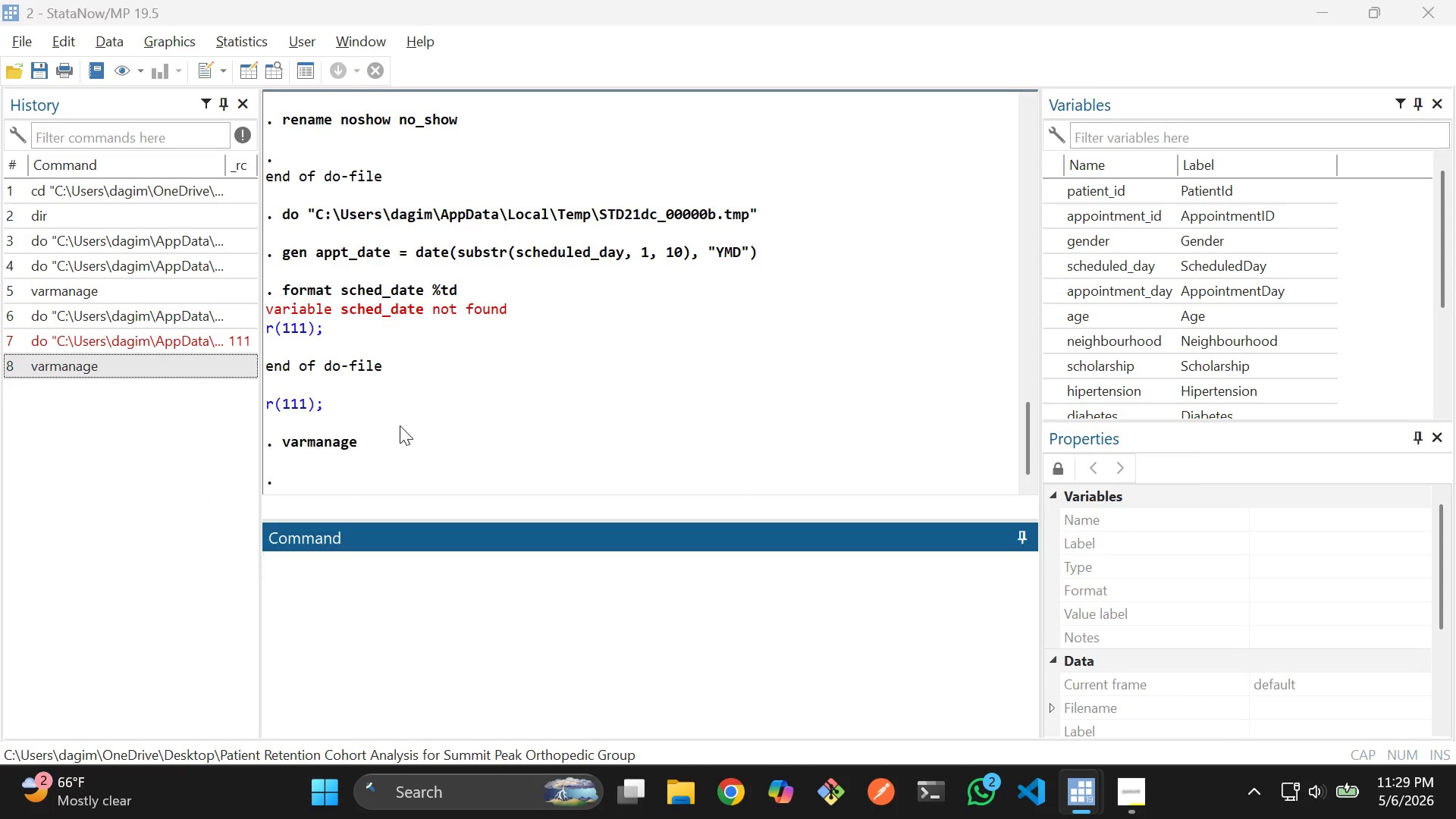 
key(Alt+Tab)
 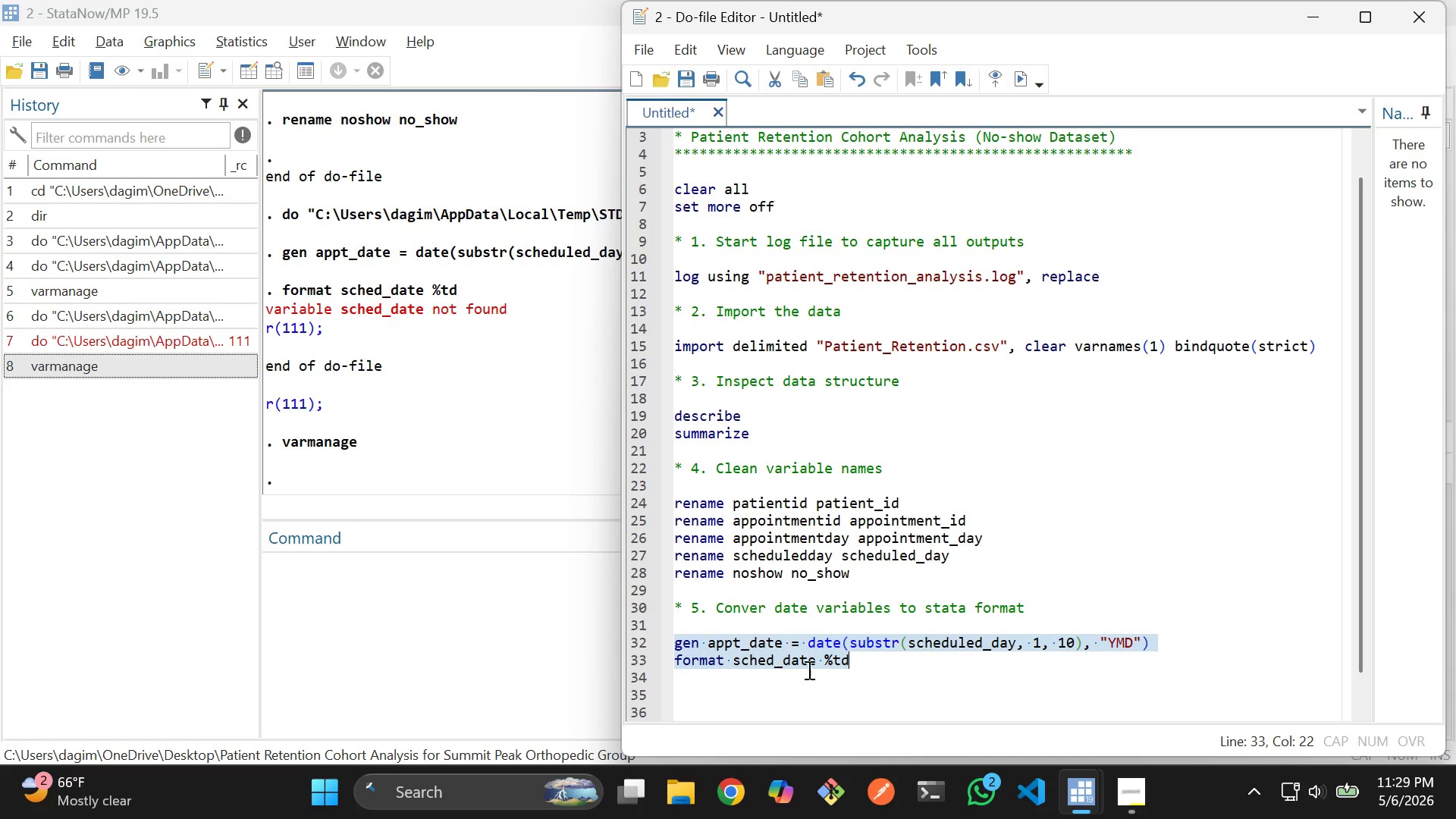 
left_click([807, 668])
 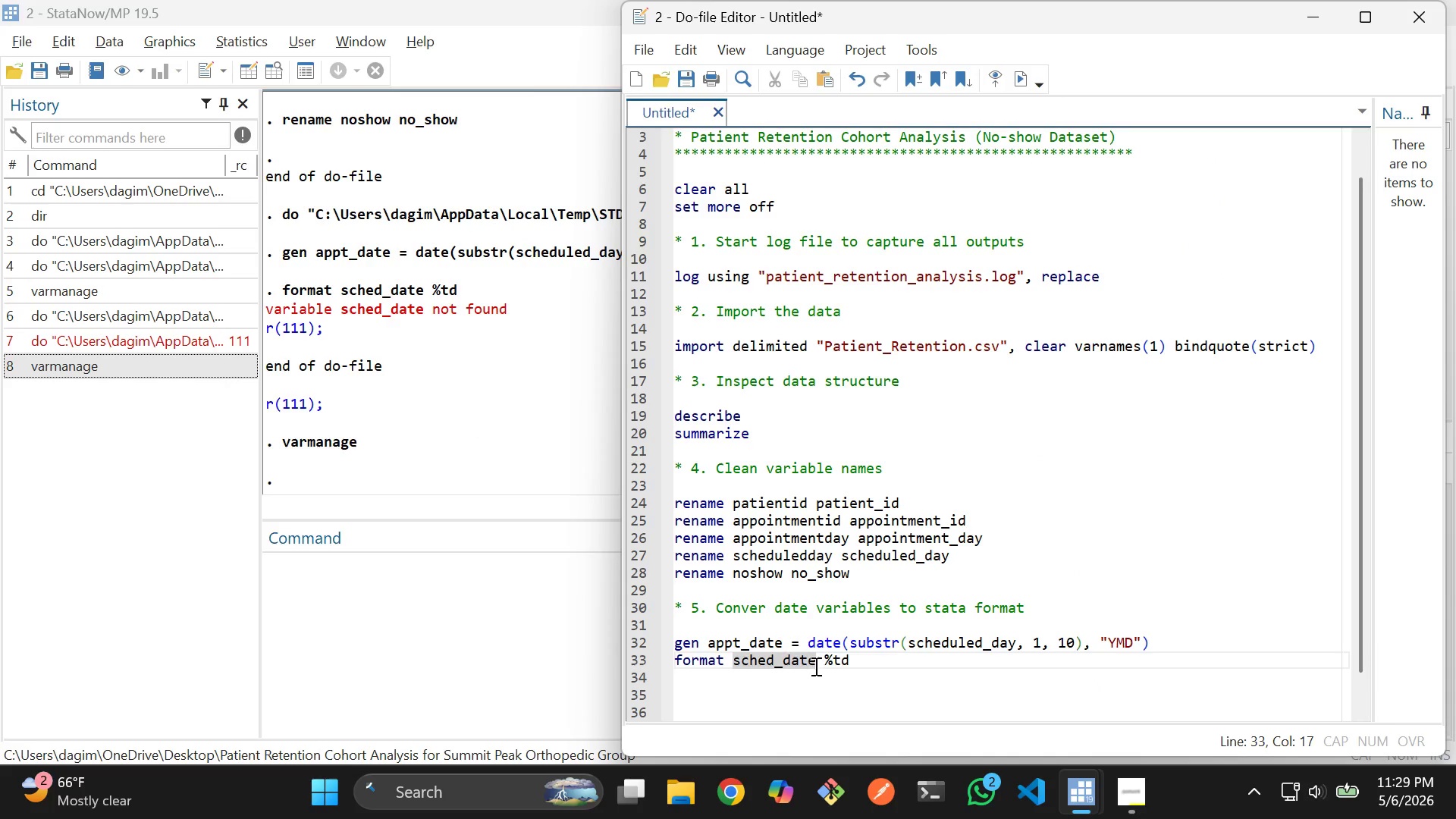 
left_click([814, 666])
 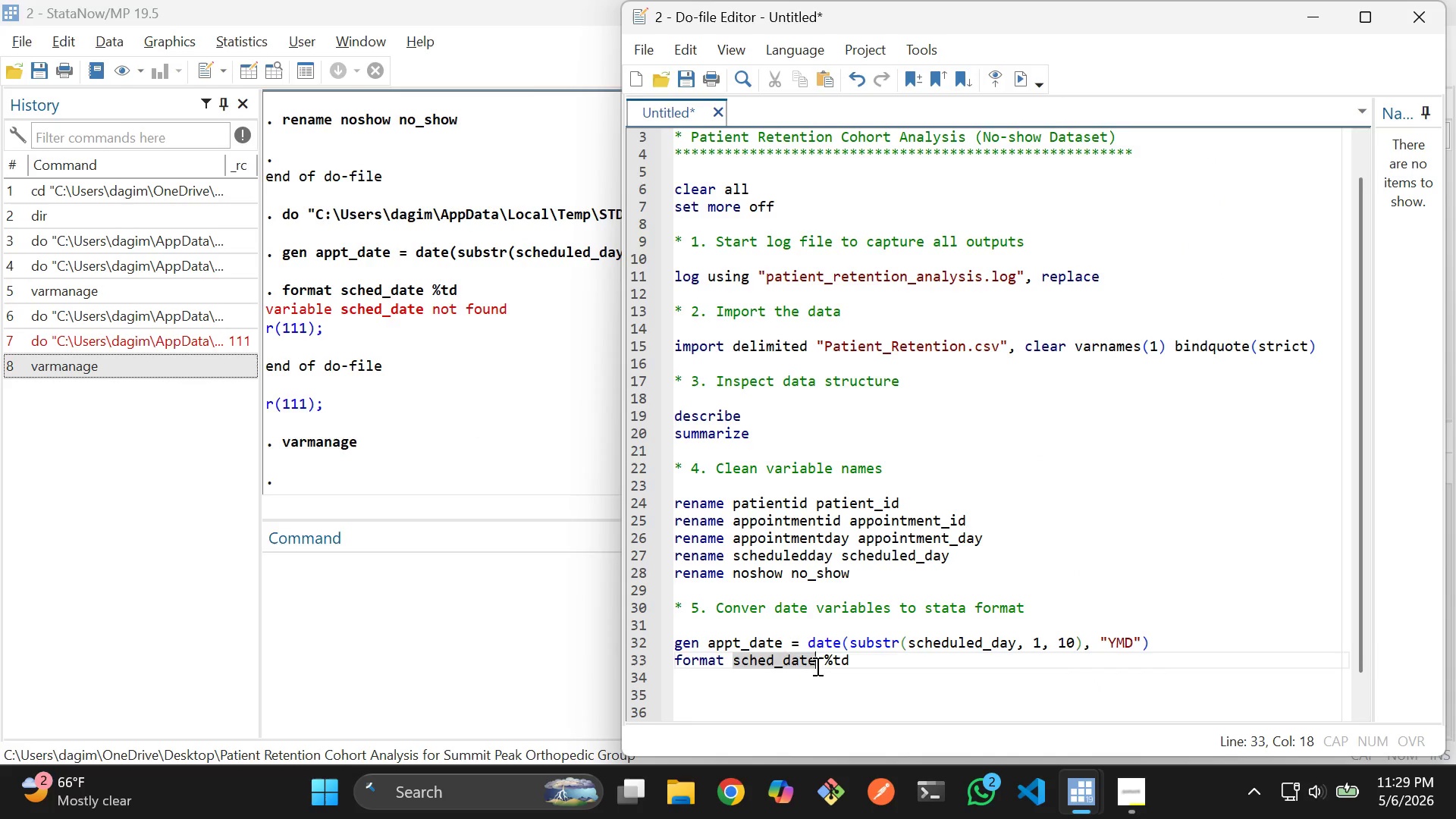 
key(Backspace)
key(Backspace)
key(Backspace)
key(Backspace)
key(Backspace)
key(Backspace)
key(Backspace)
key(Backspace)
key(Backspace)
key(Backspace)
type(app)
 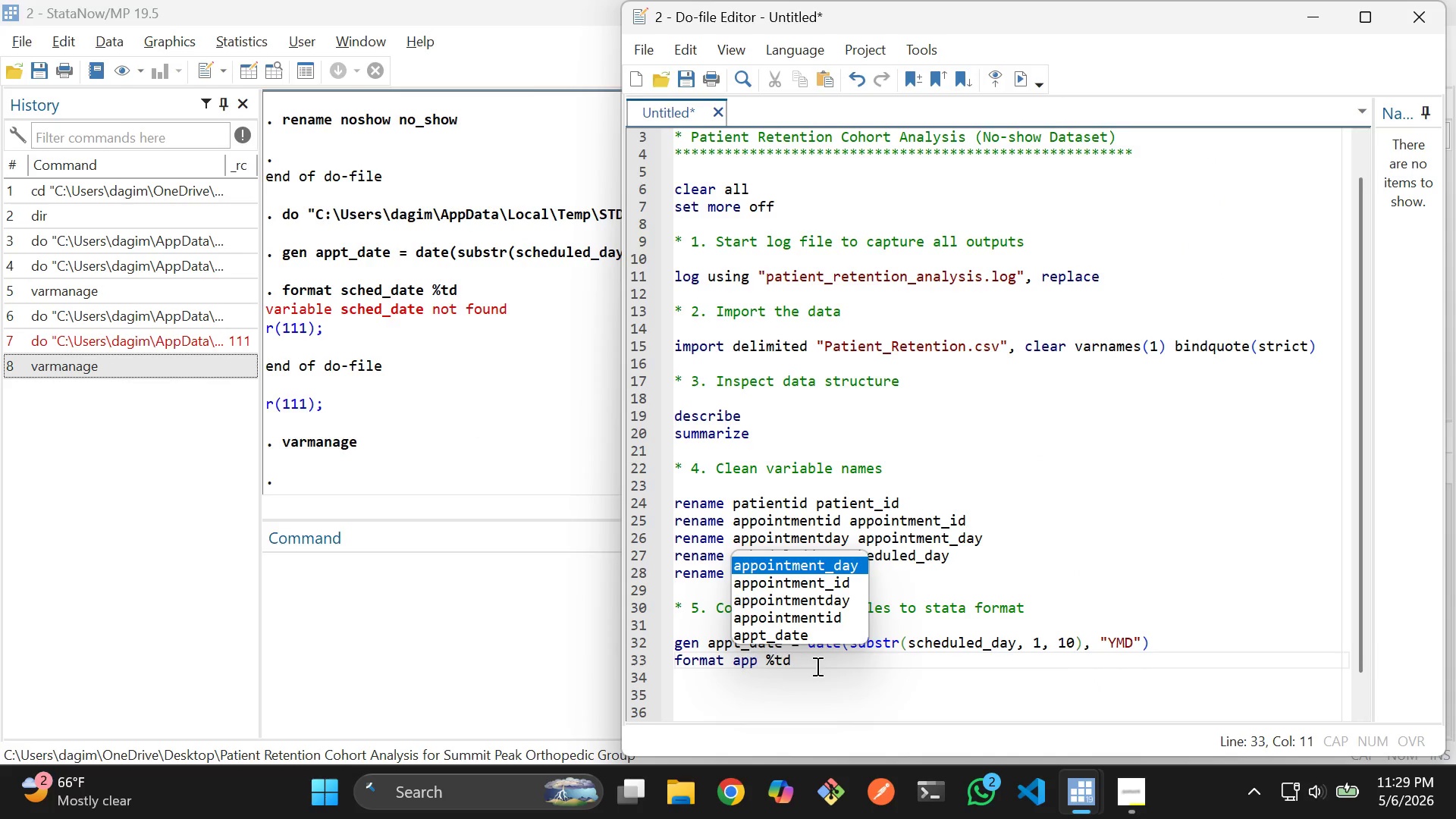 
key(ArrowDown)
 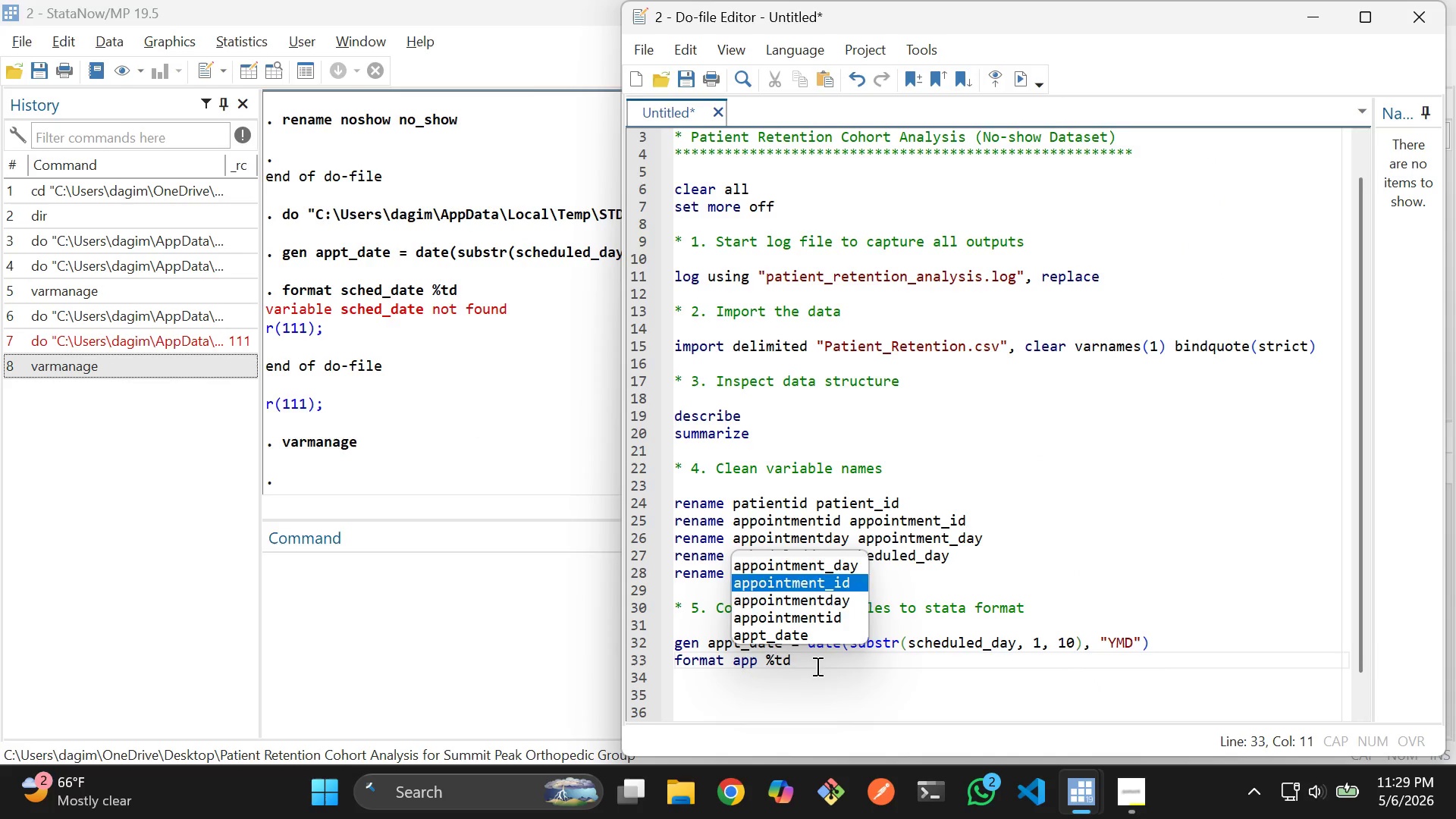 
key(ArrowDown)
 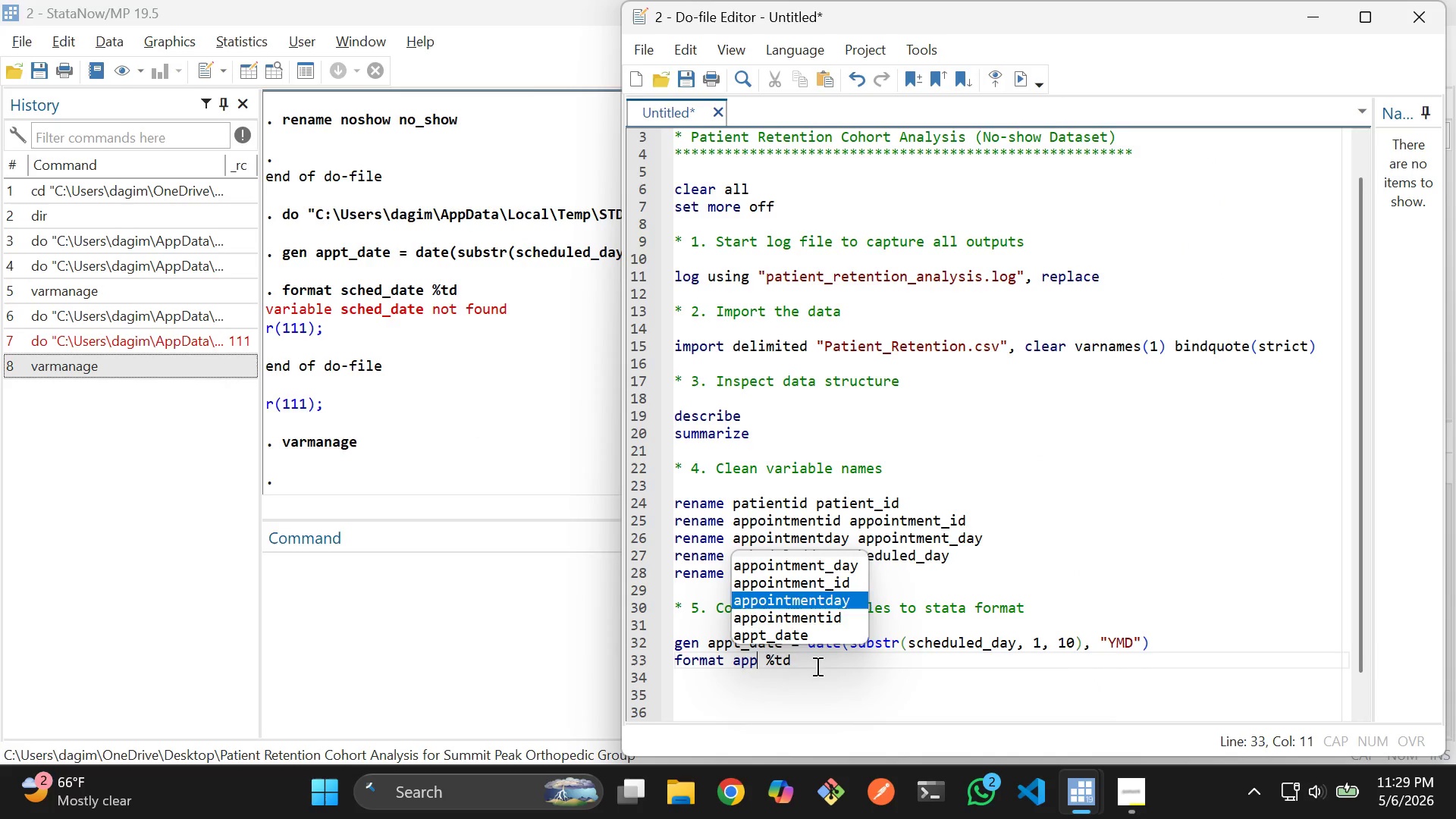 
key(ArrowDown)
 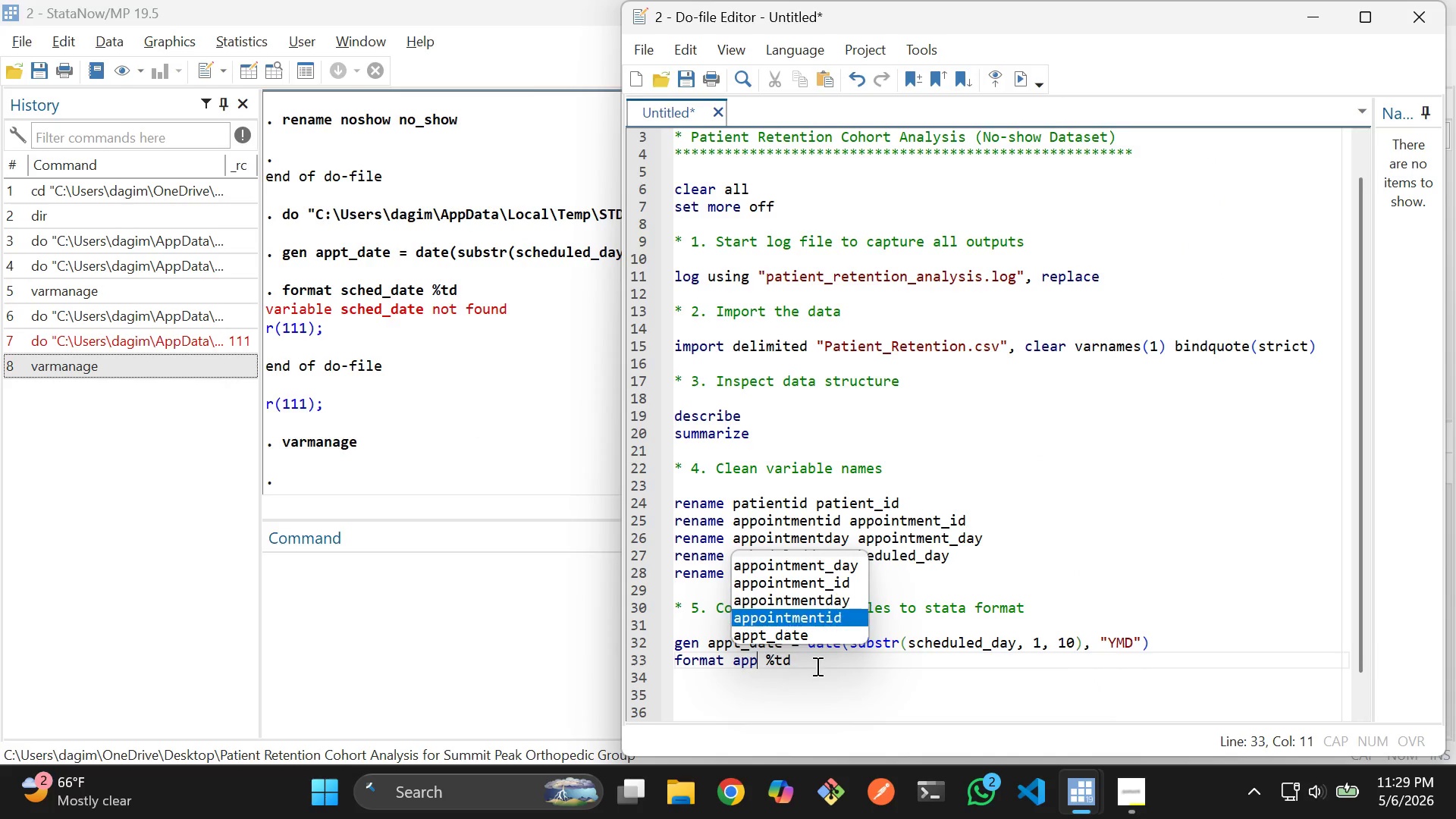 
key(ArrowDown)
 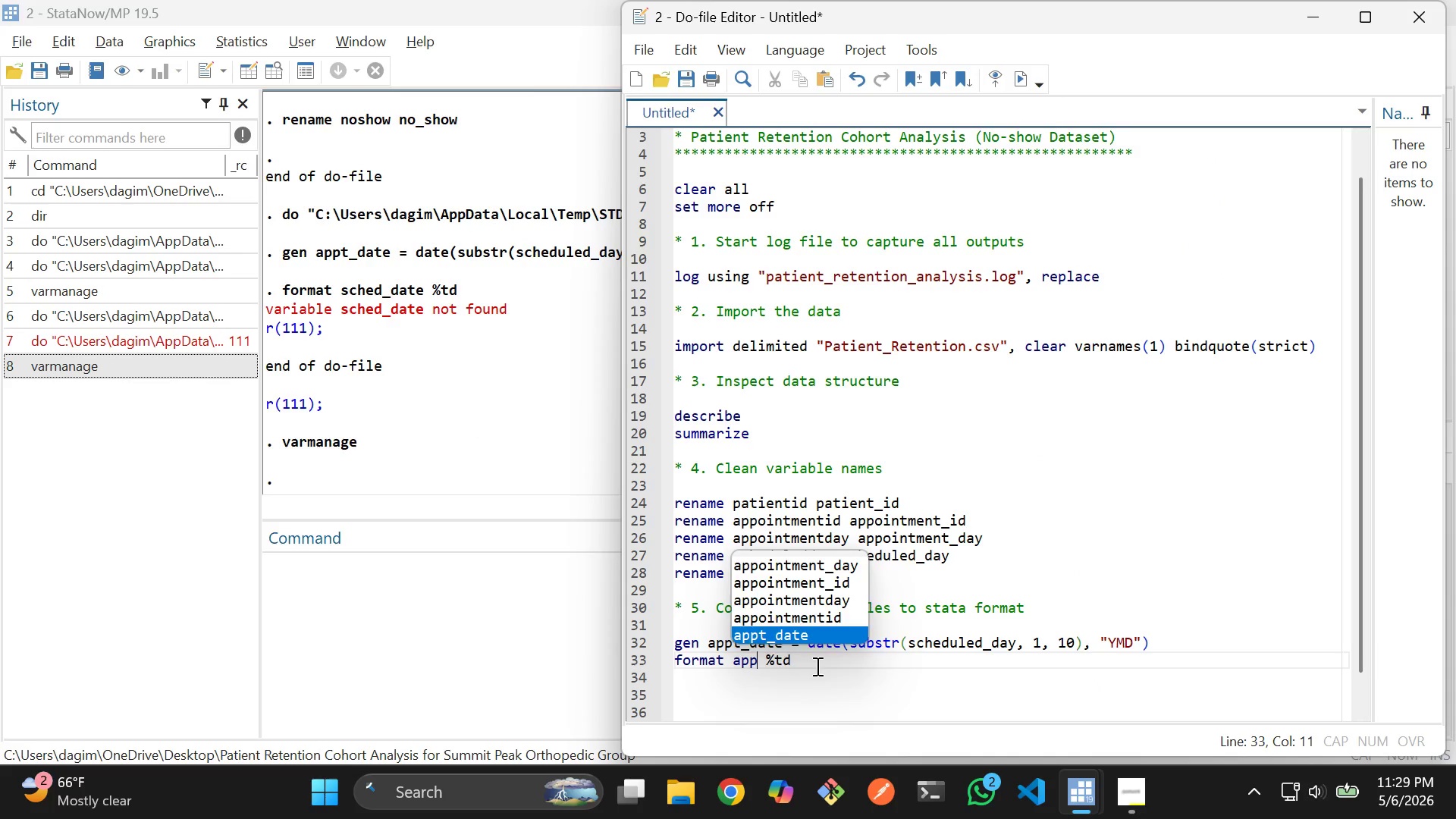 
key(Enter)
 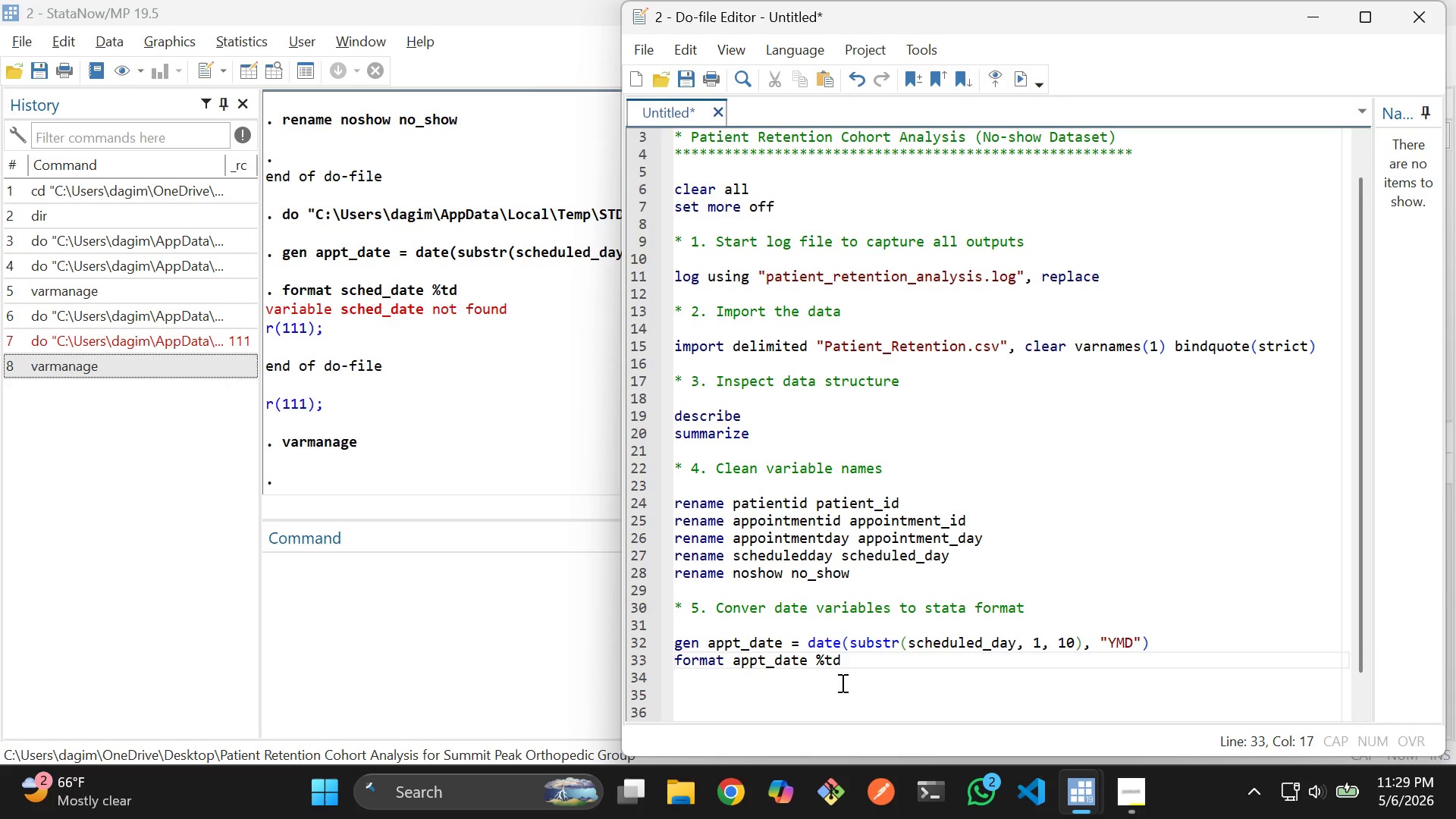 
left_click_drag(start_coordinate=[851, 680], to_coordinate=[661, 641])
 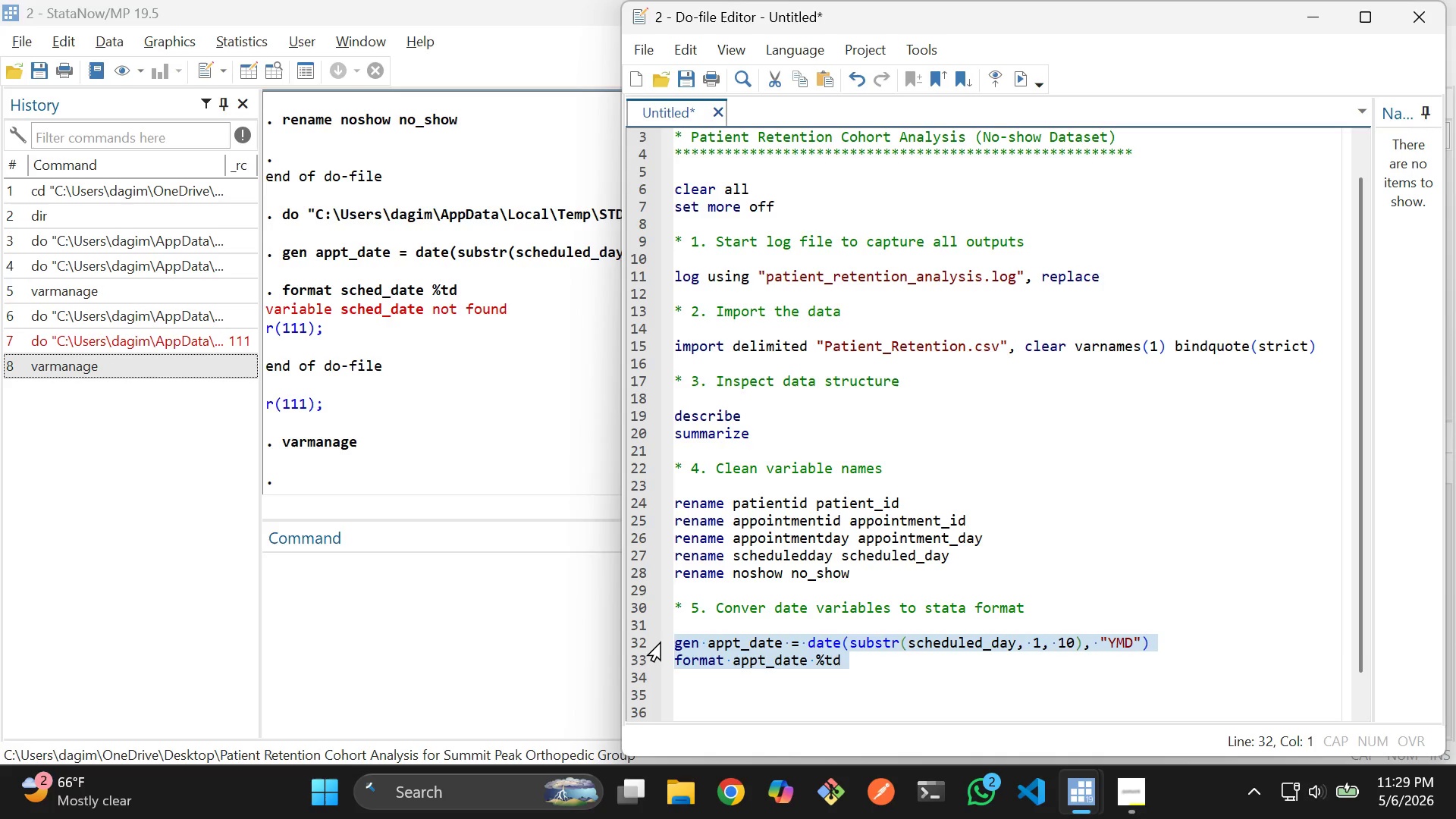 
hold_key(key=ControlLeft, duration=0.31)
 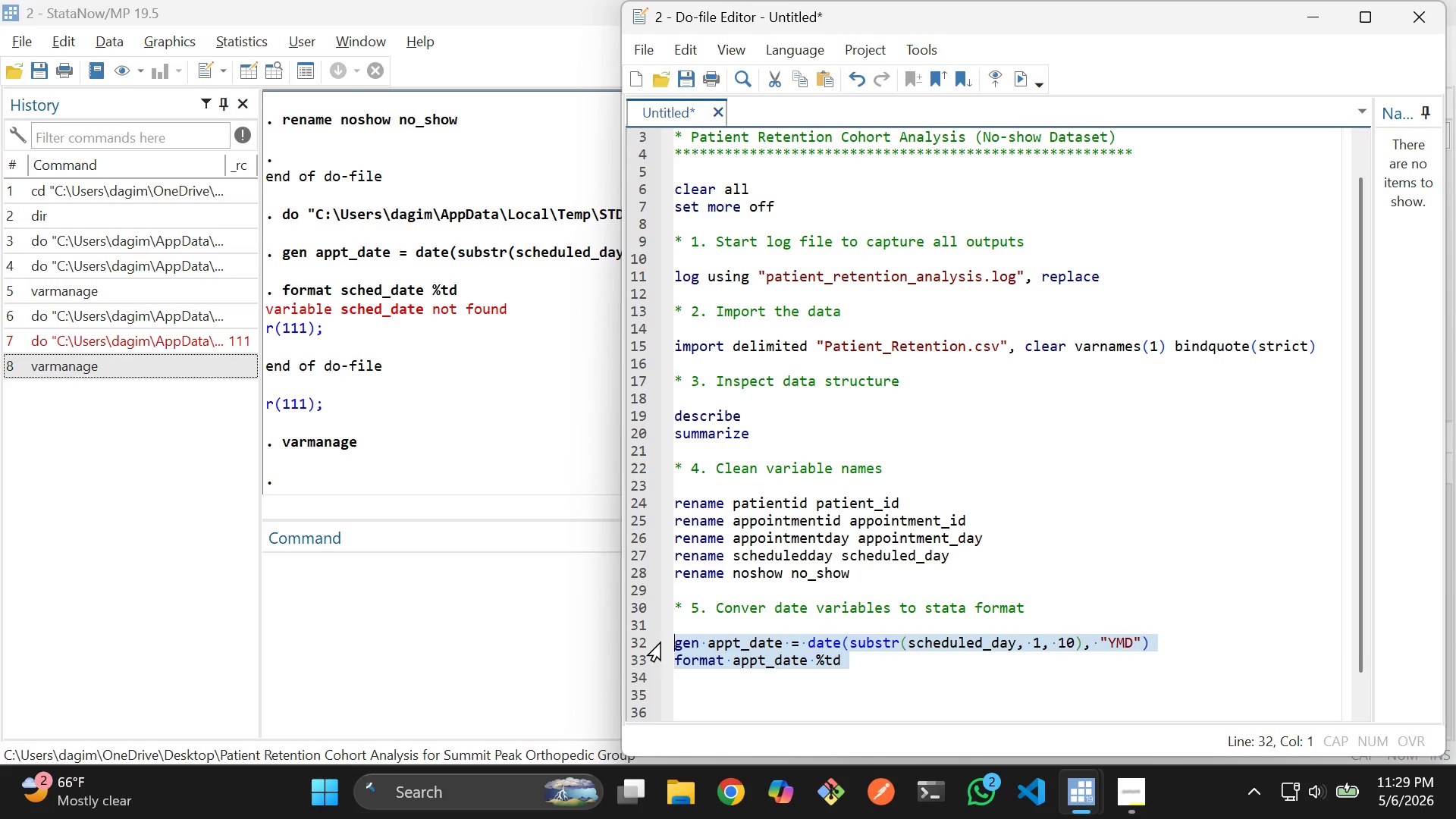 
key(Control+D)
 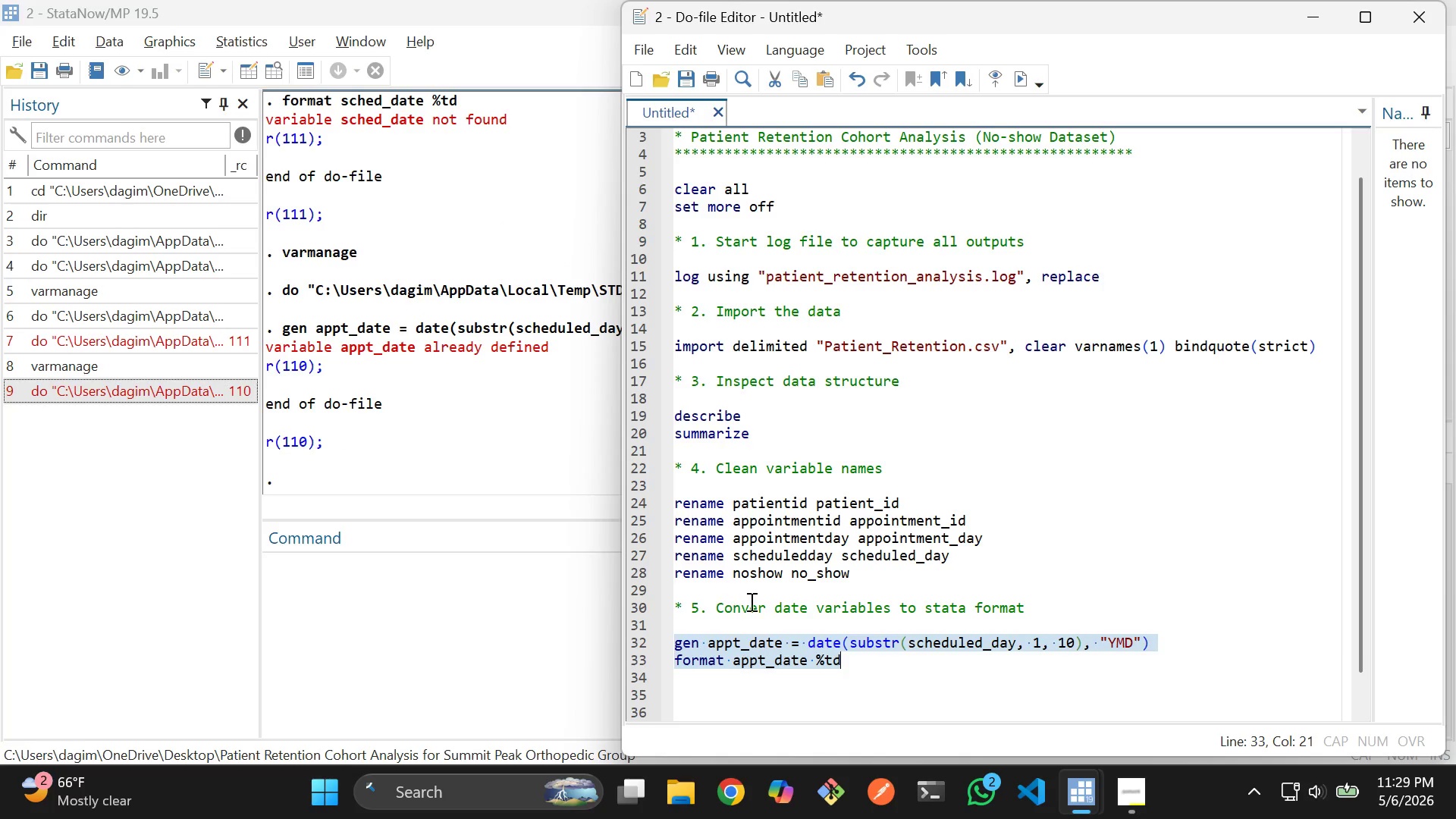 
left_click([760, 601])
 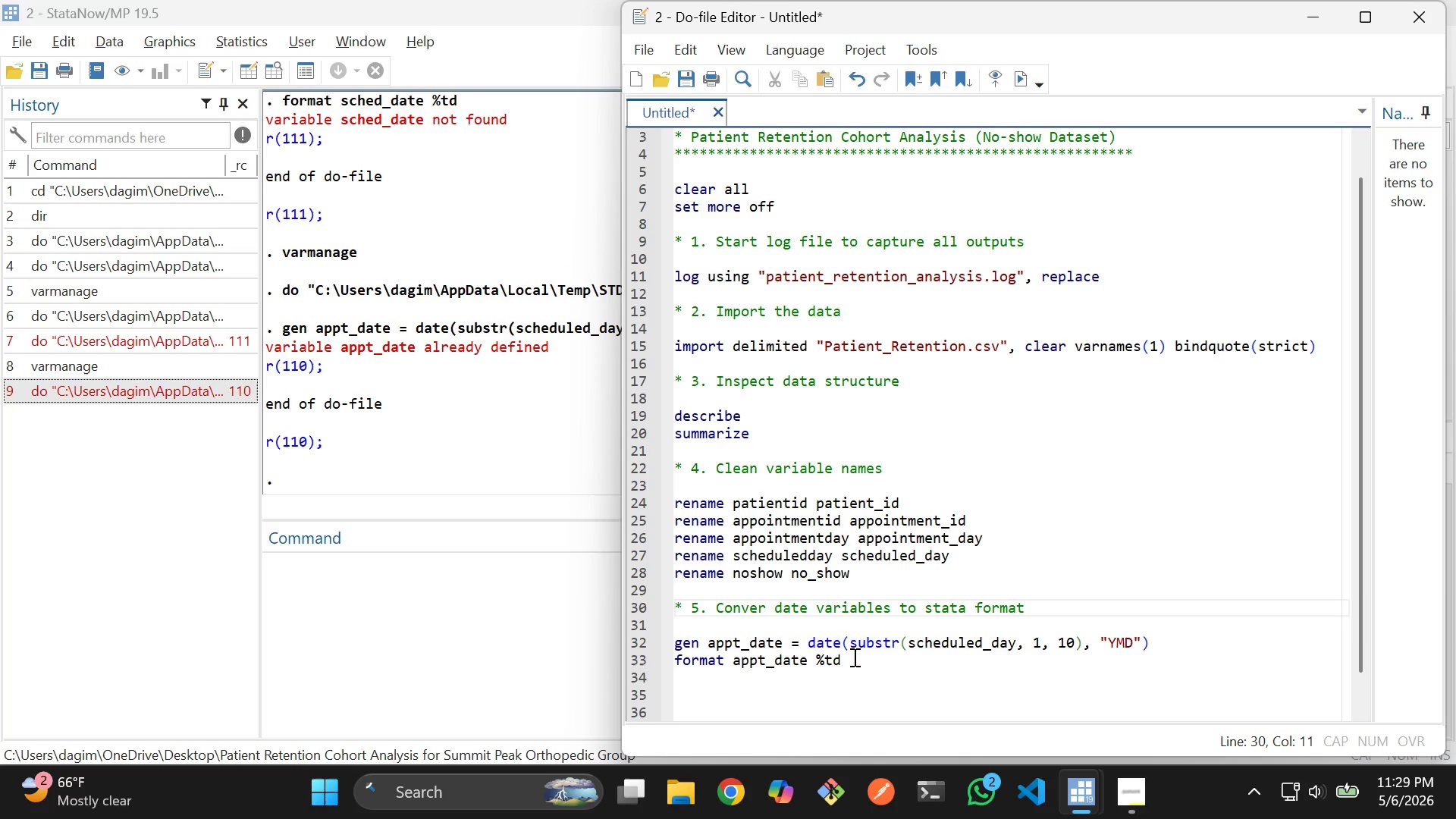 
left_click_drag(start_coordinate=[861, 657], to_coordinate=[676, 668])
 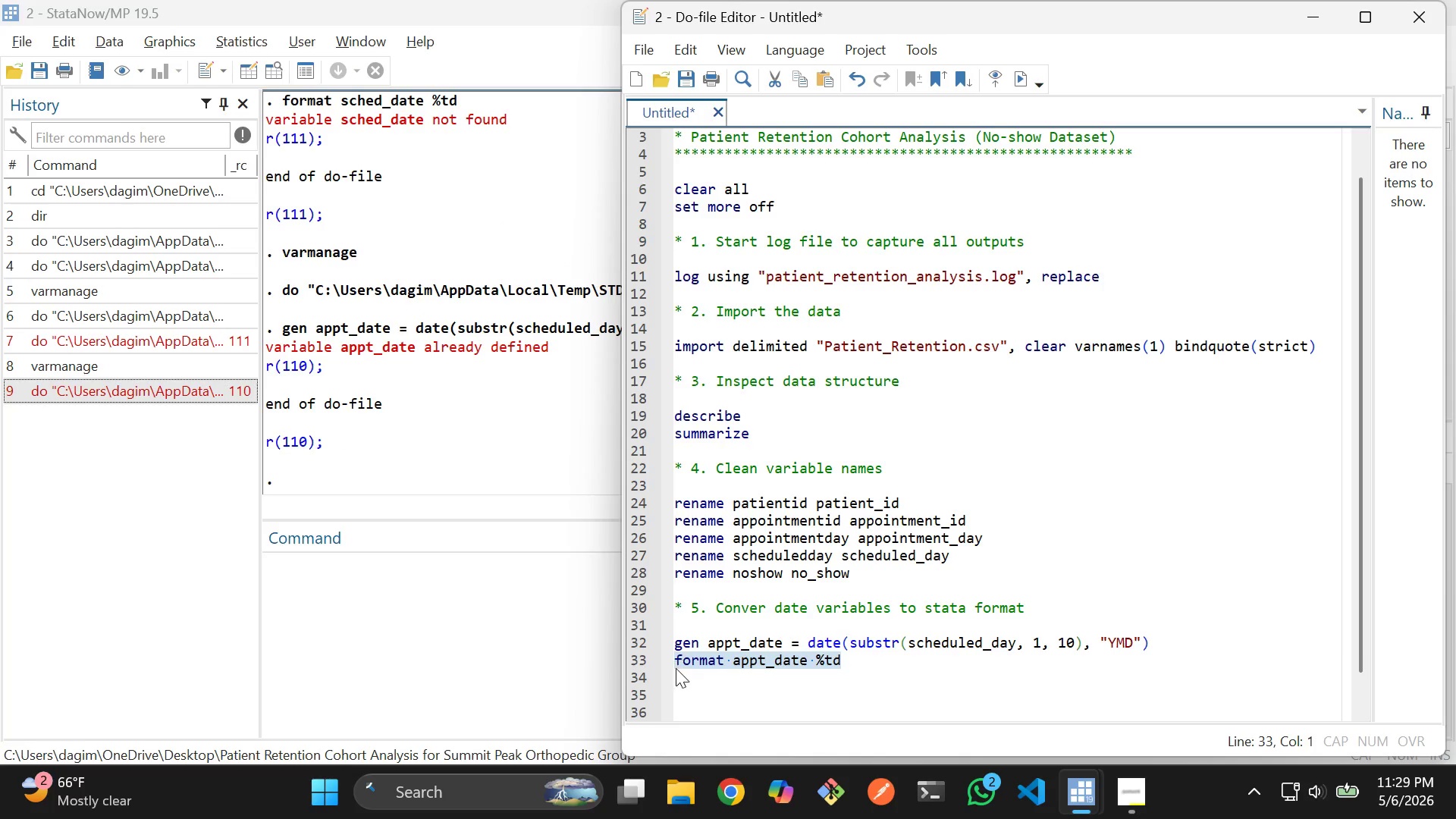 
key(Control+D)
 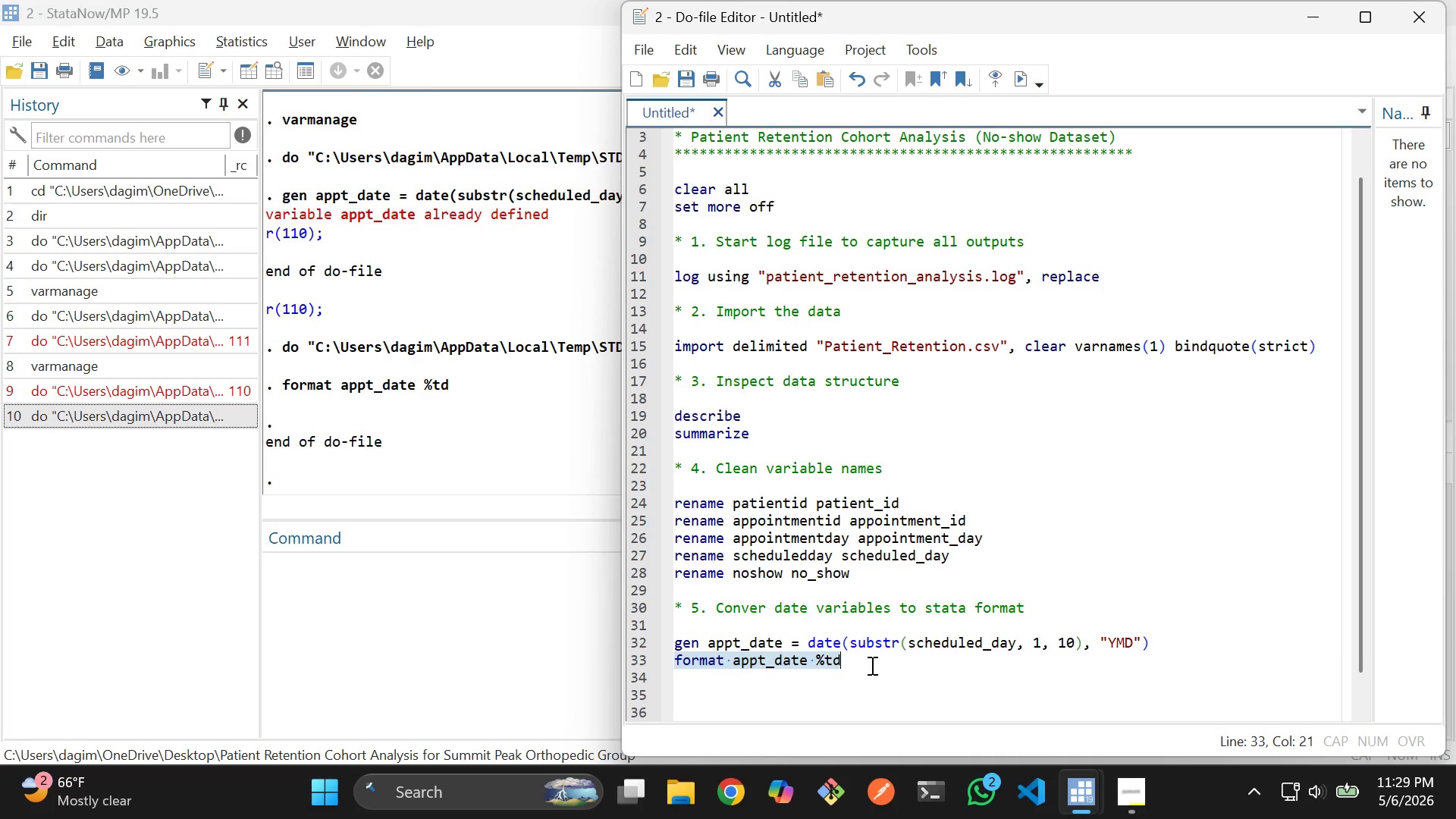 
left_click([888, 664])
 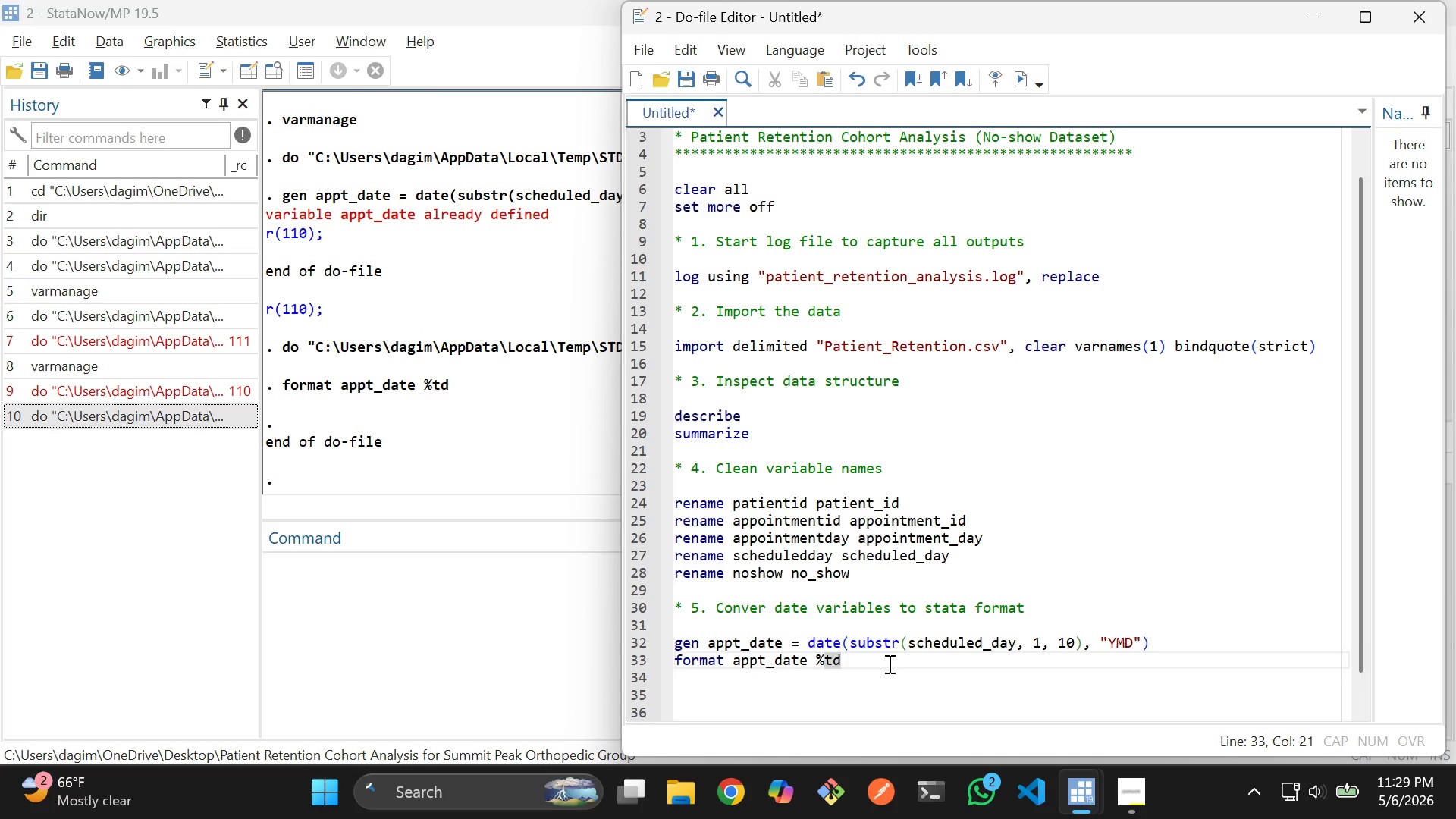 
key(Enter)
 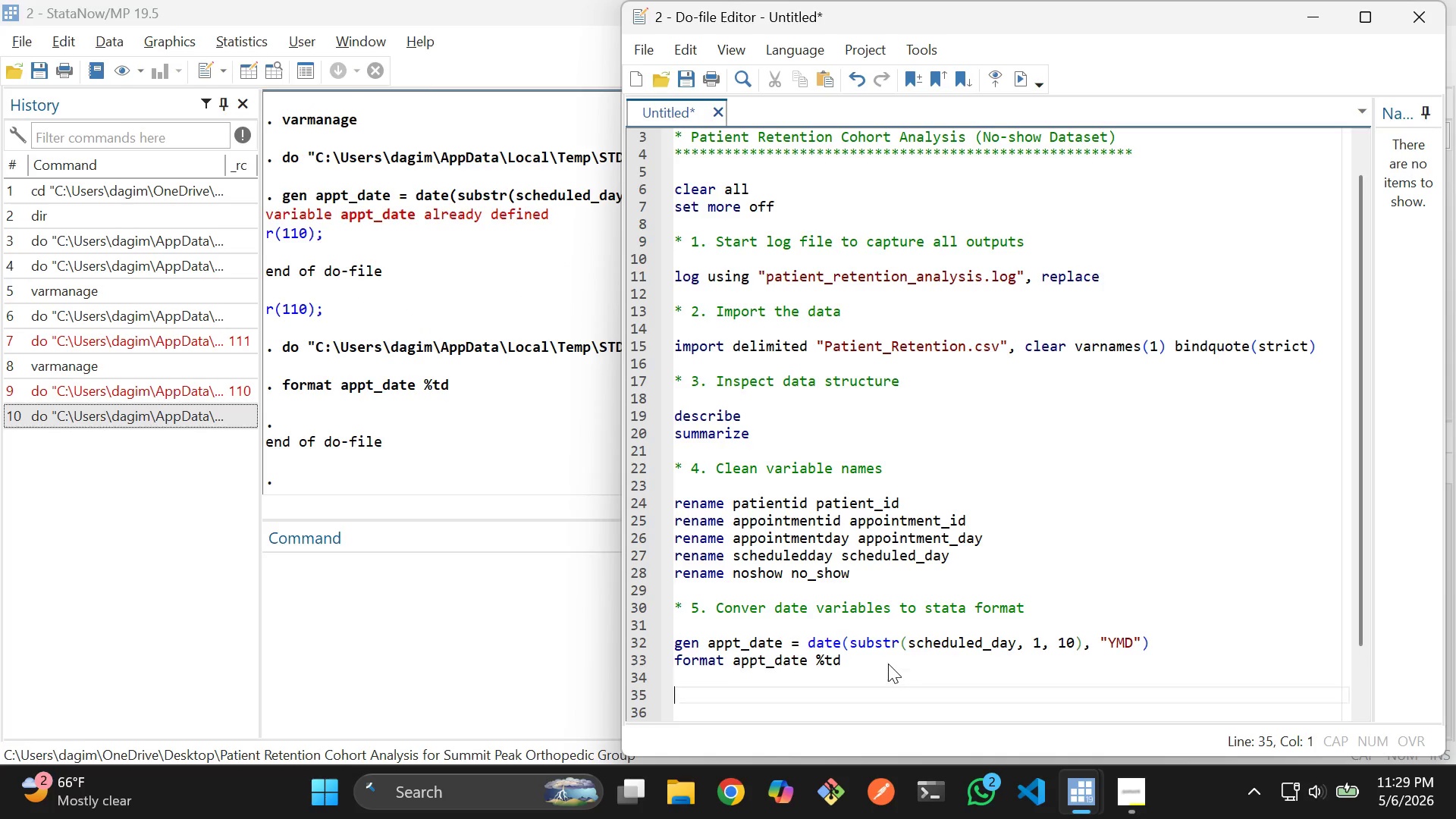 
key(Enter)
 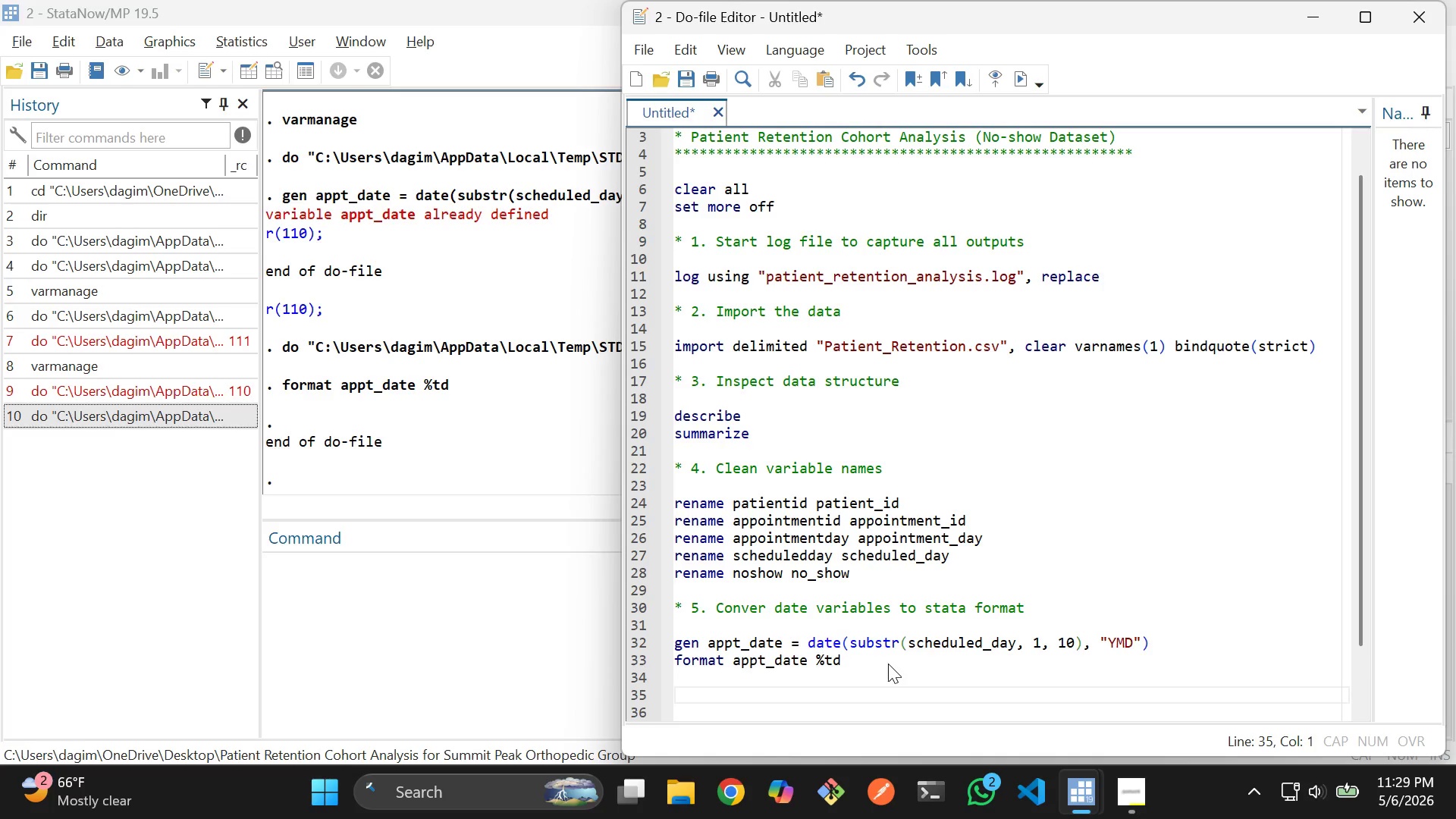 
type(gen sched_dae)
key(Backspace)
type(te = dae)
key(Backspace)
type(te(substr(s)
 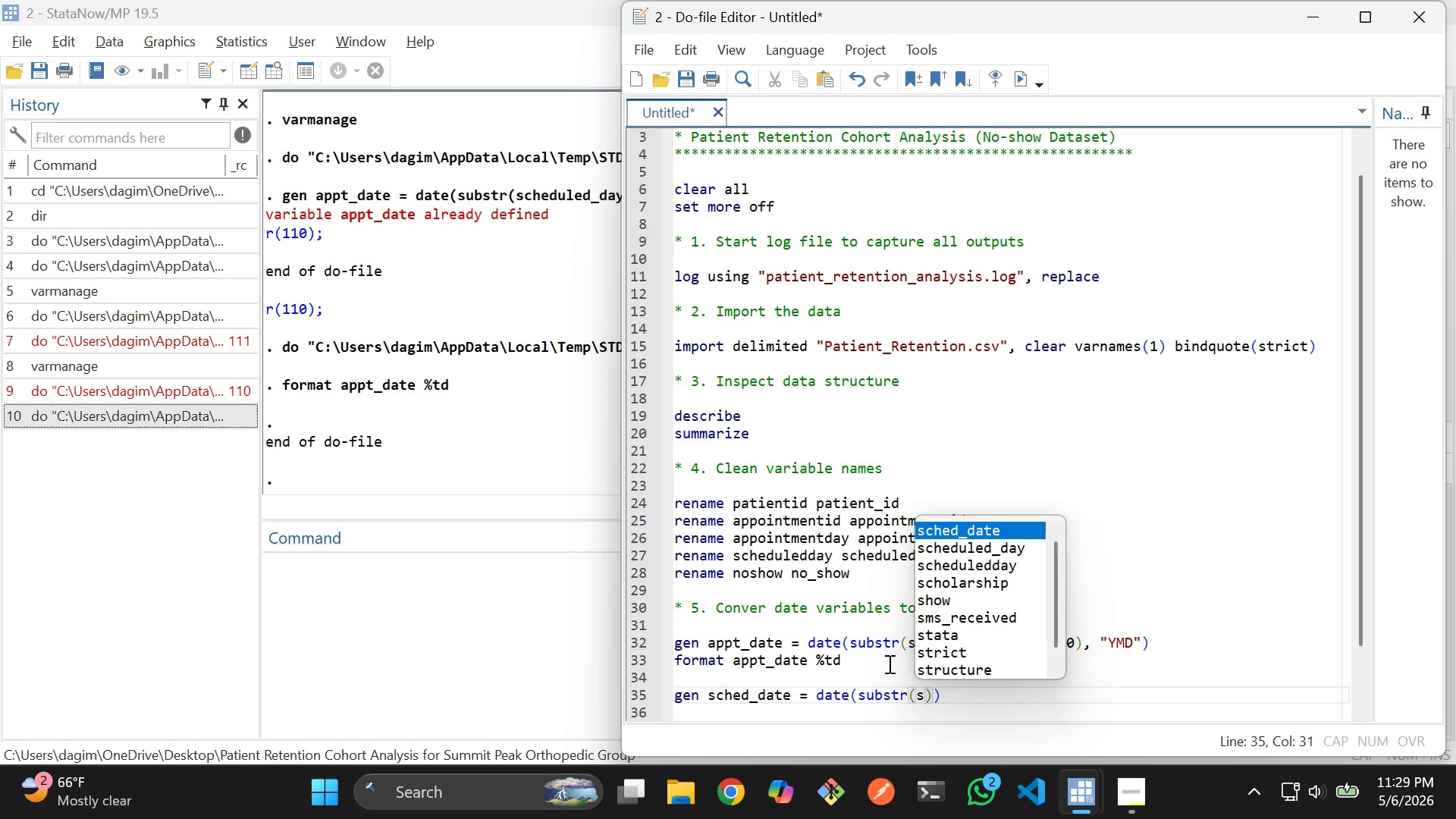 
key(ArrowDown)
 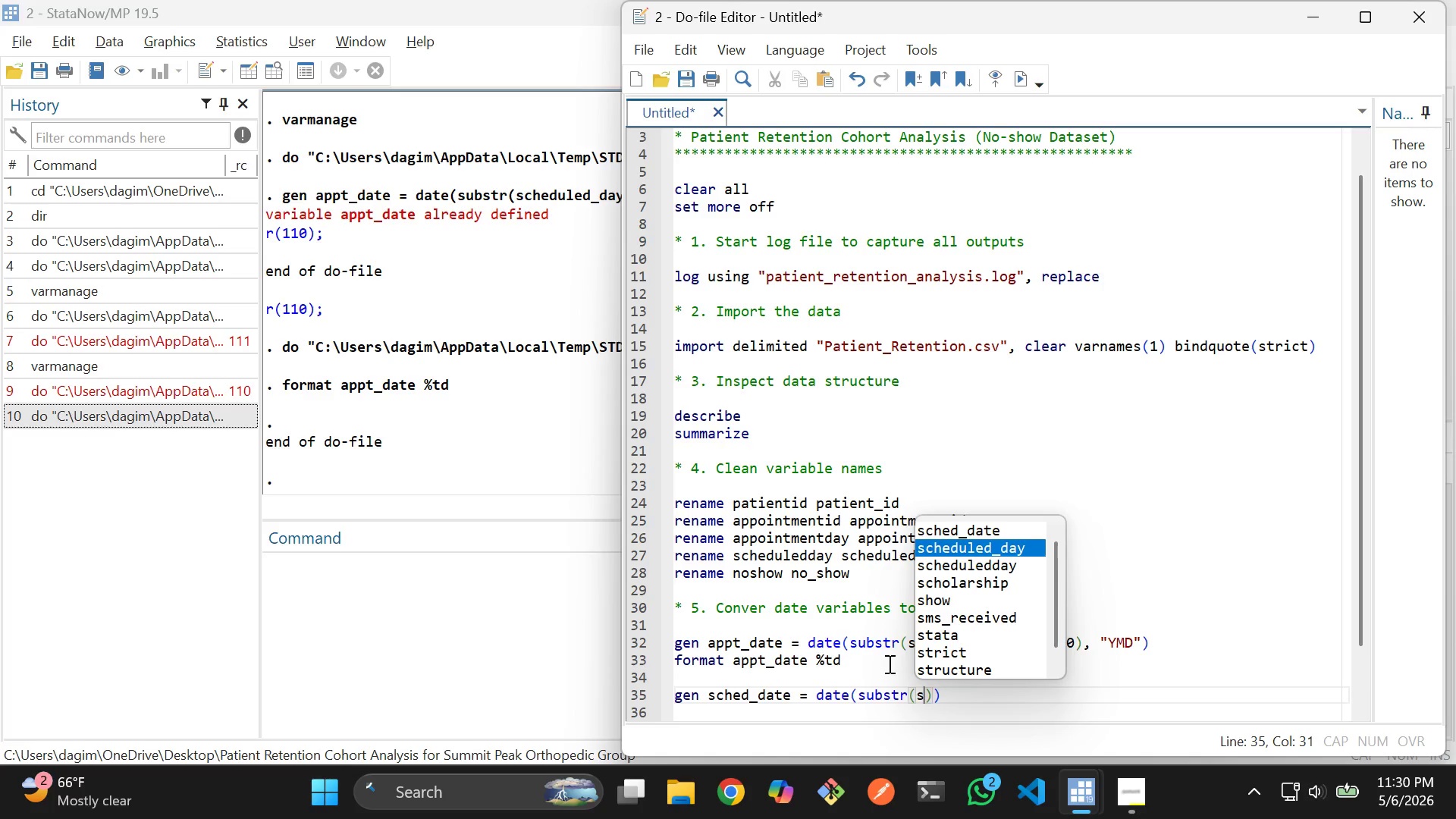 
key(Enter)
 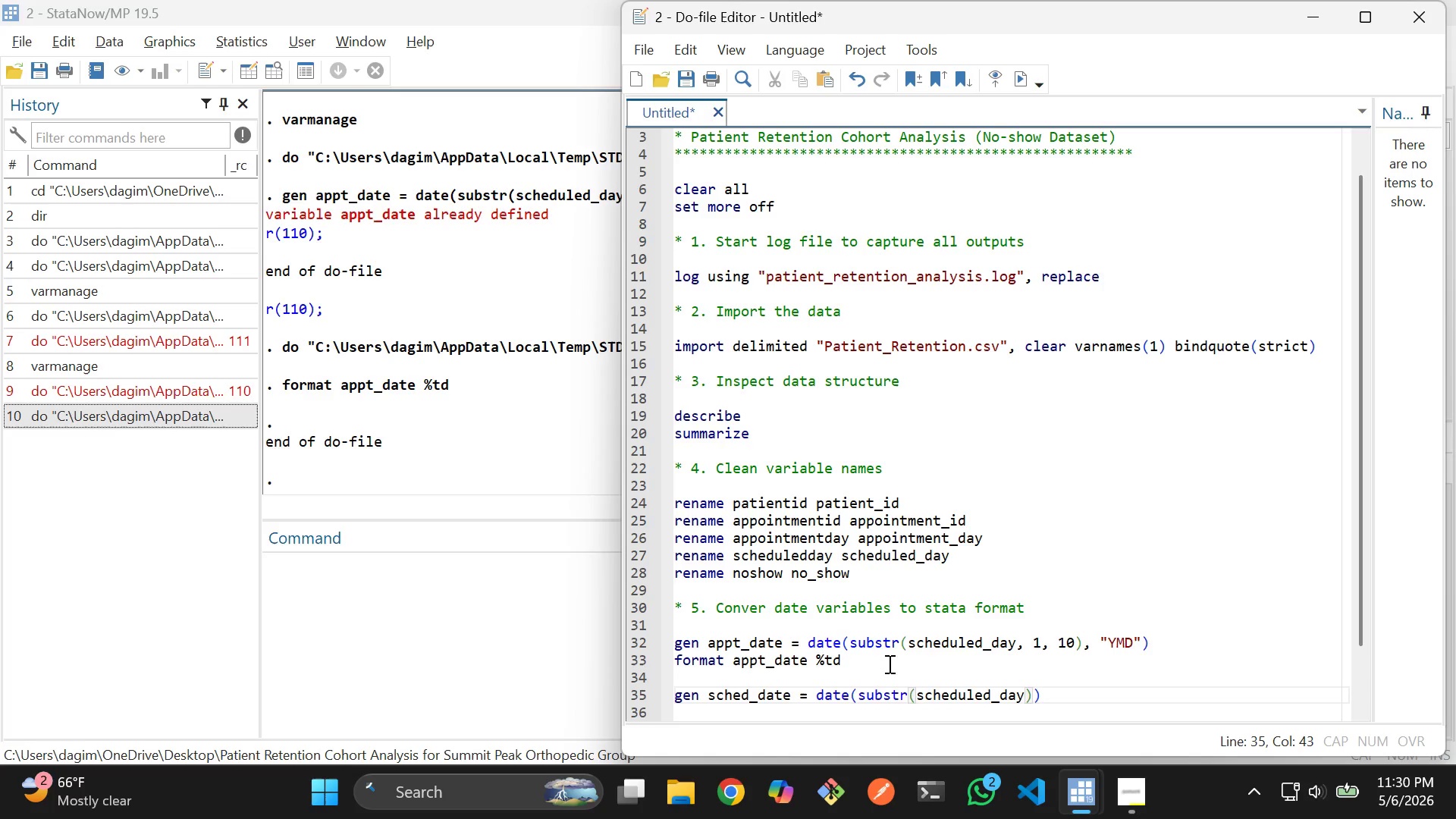 
type(,1,10)
 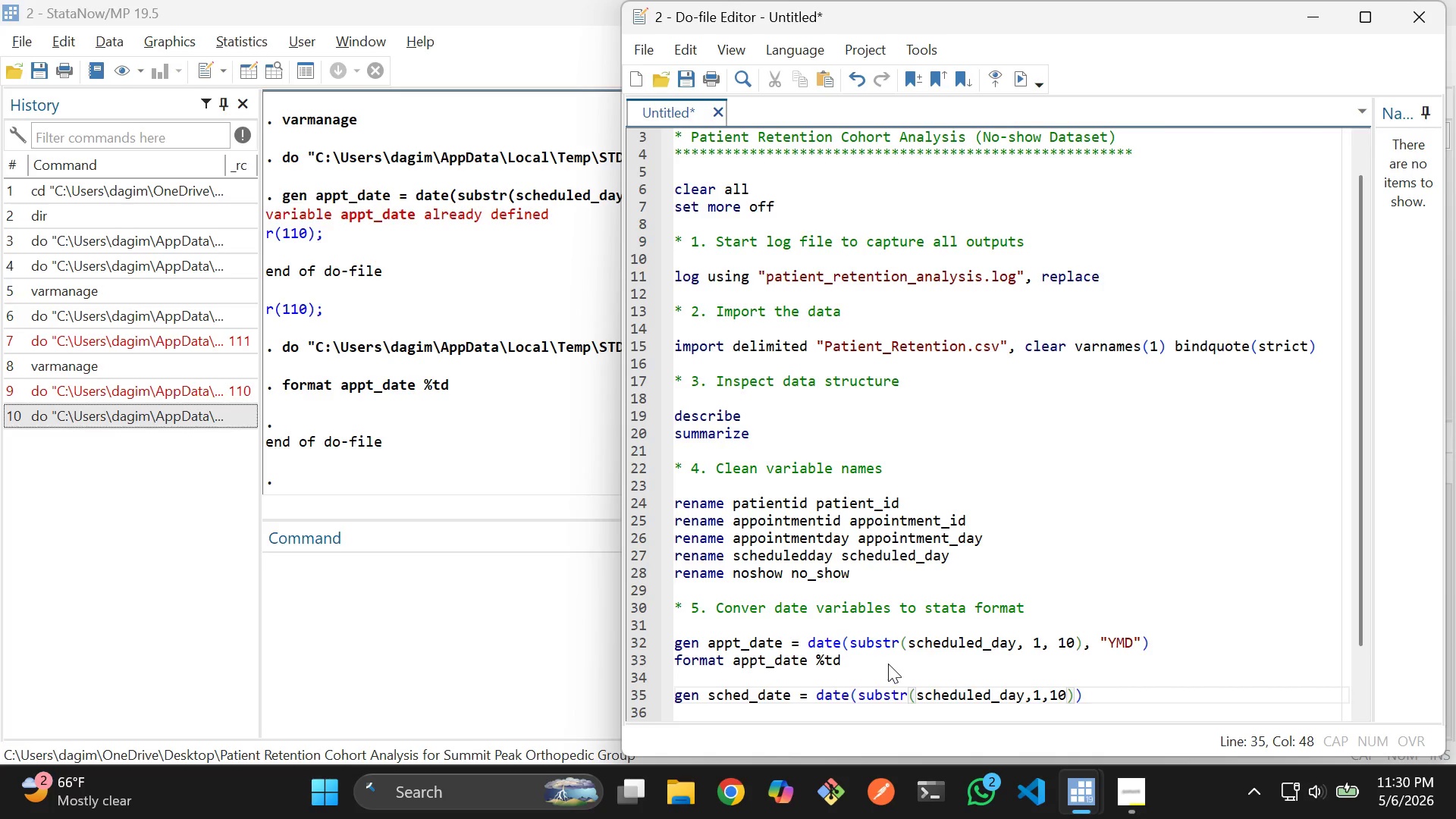 
key(ArrowLeft)
 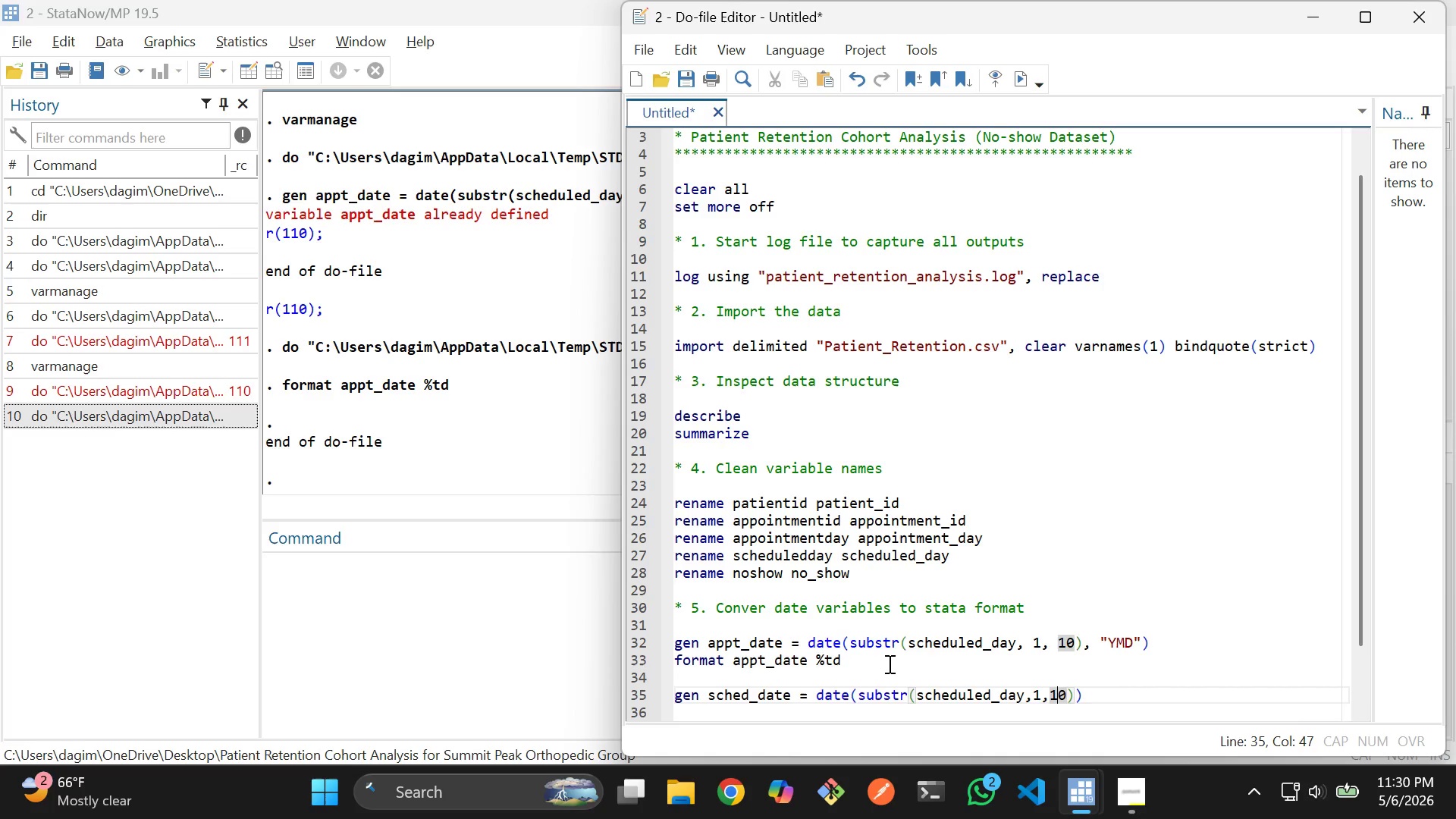 
key(ArrowLeft)
 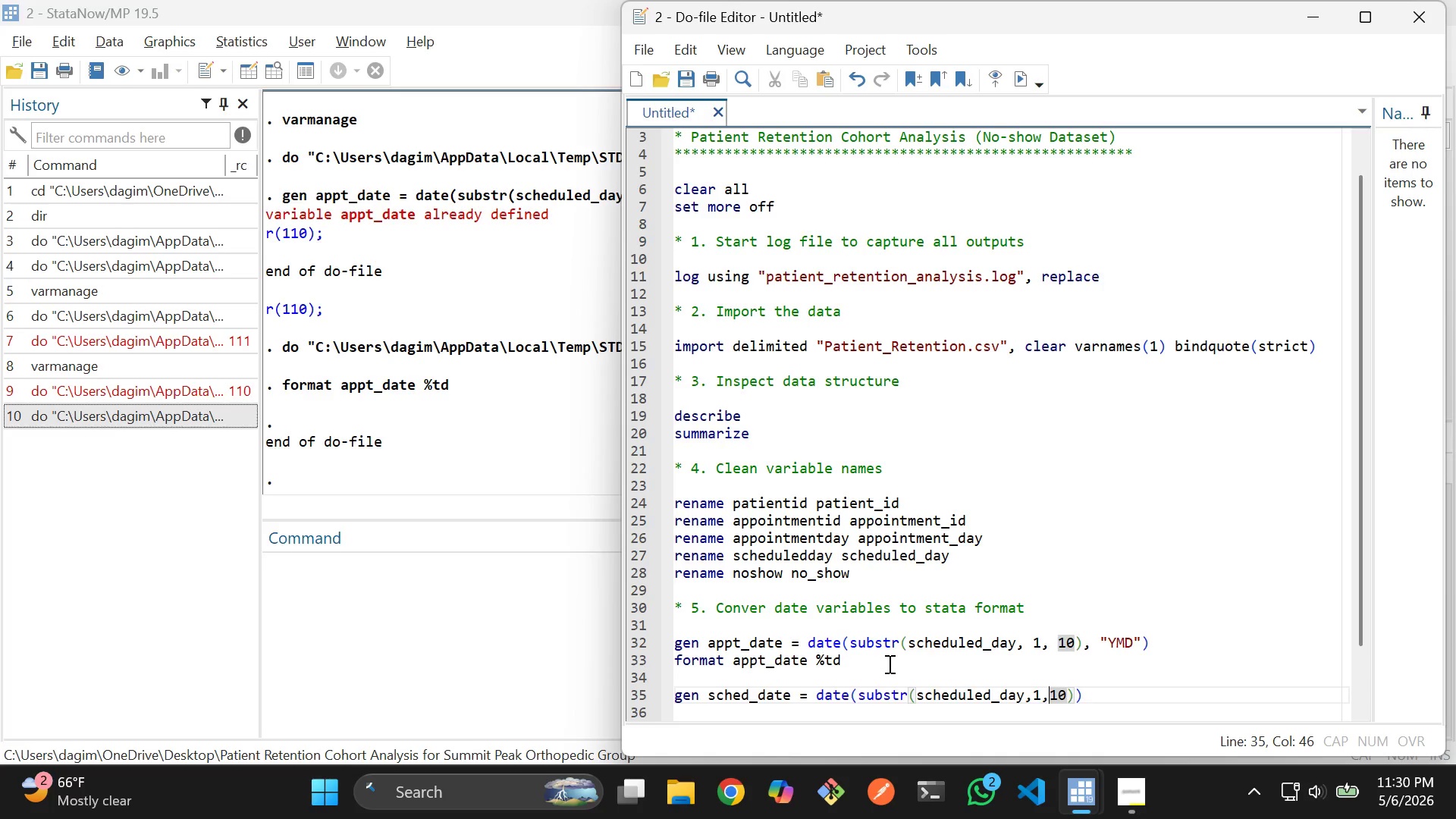 
key(Space)
 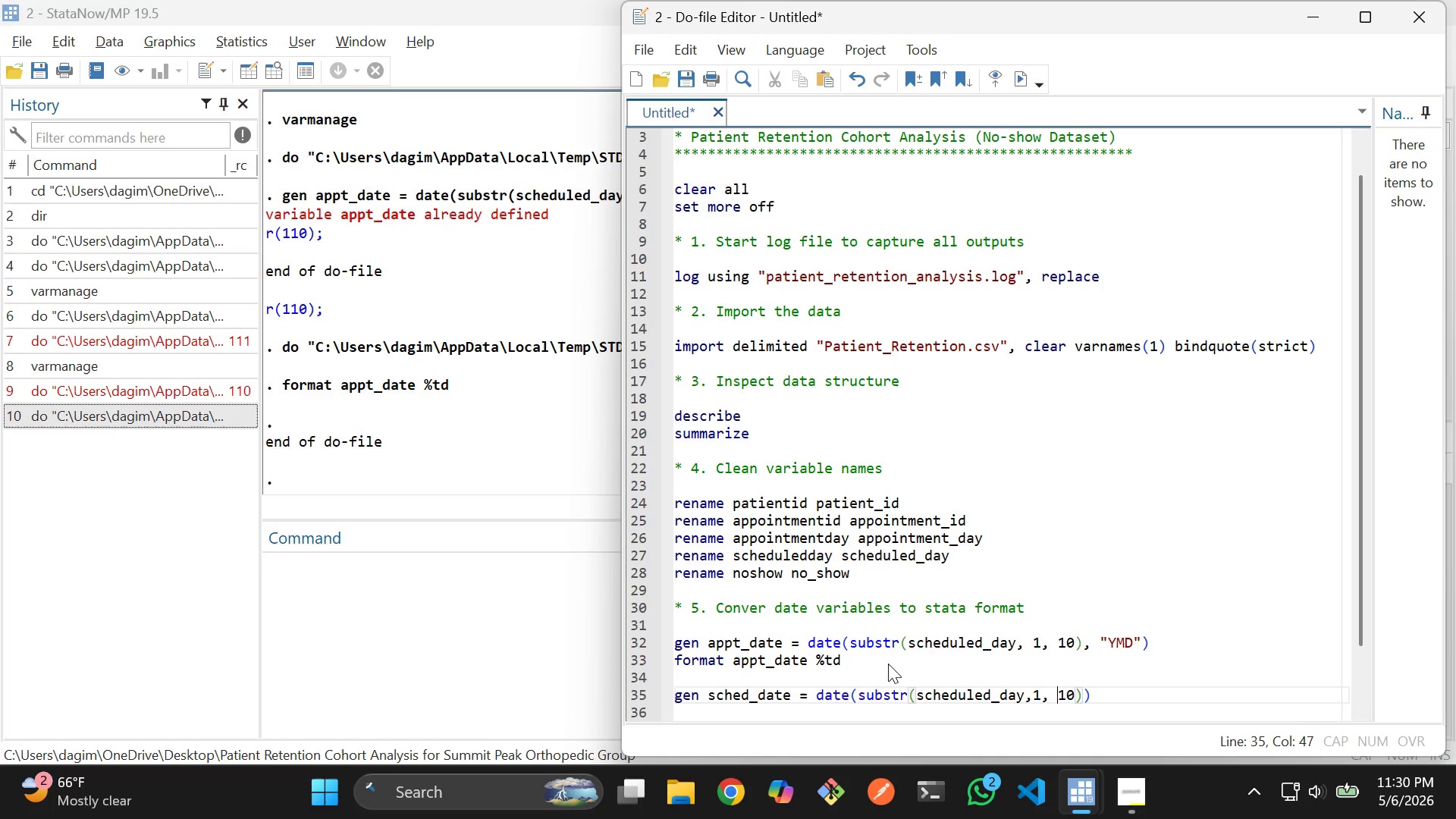 
key(ArrowLeft)
 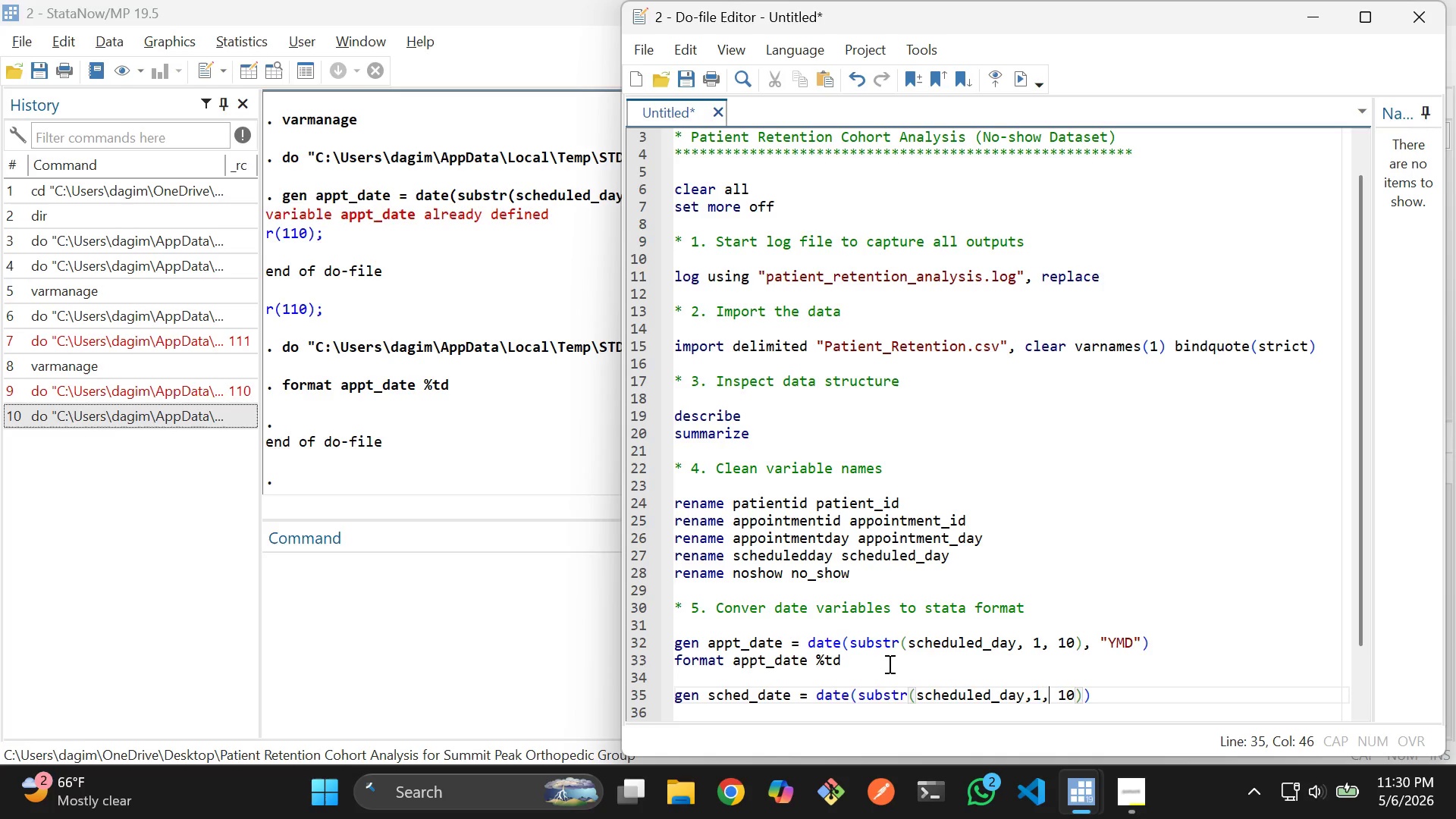 
key(ArrowLeft)
 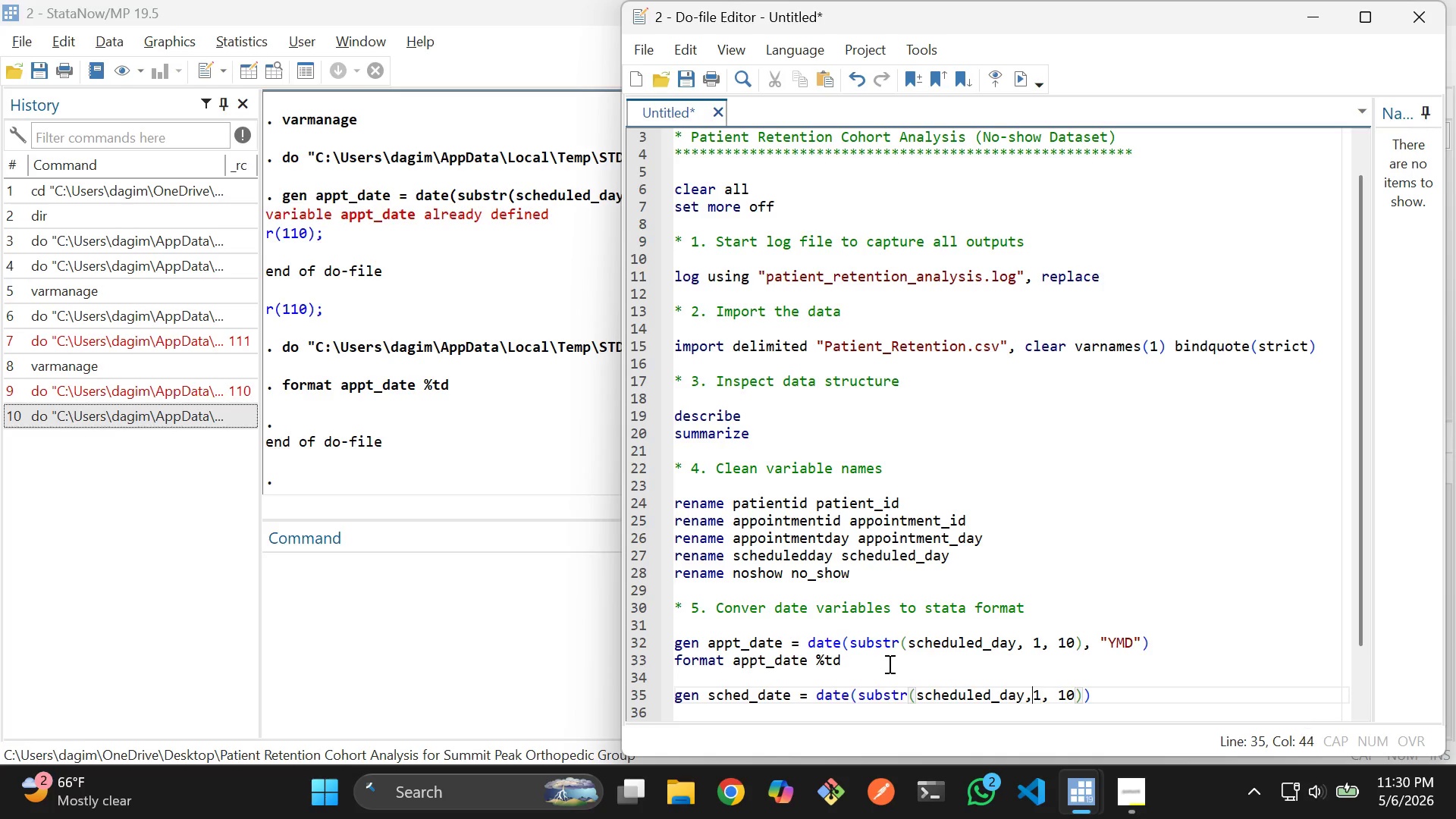 
key(ArrowLeft)
 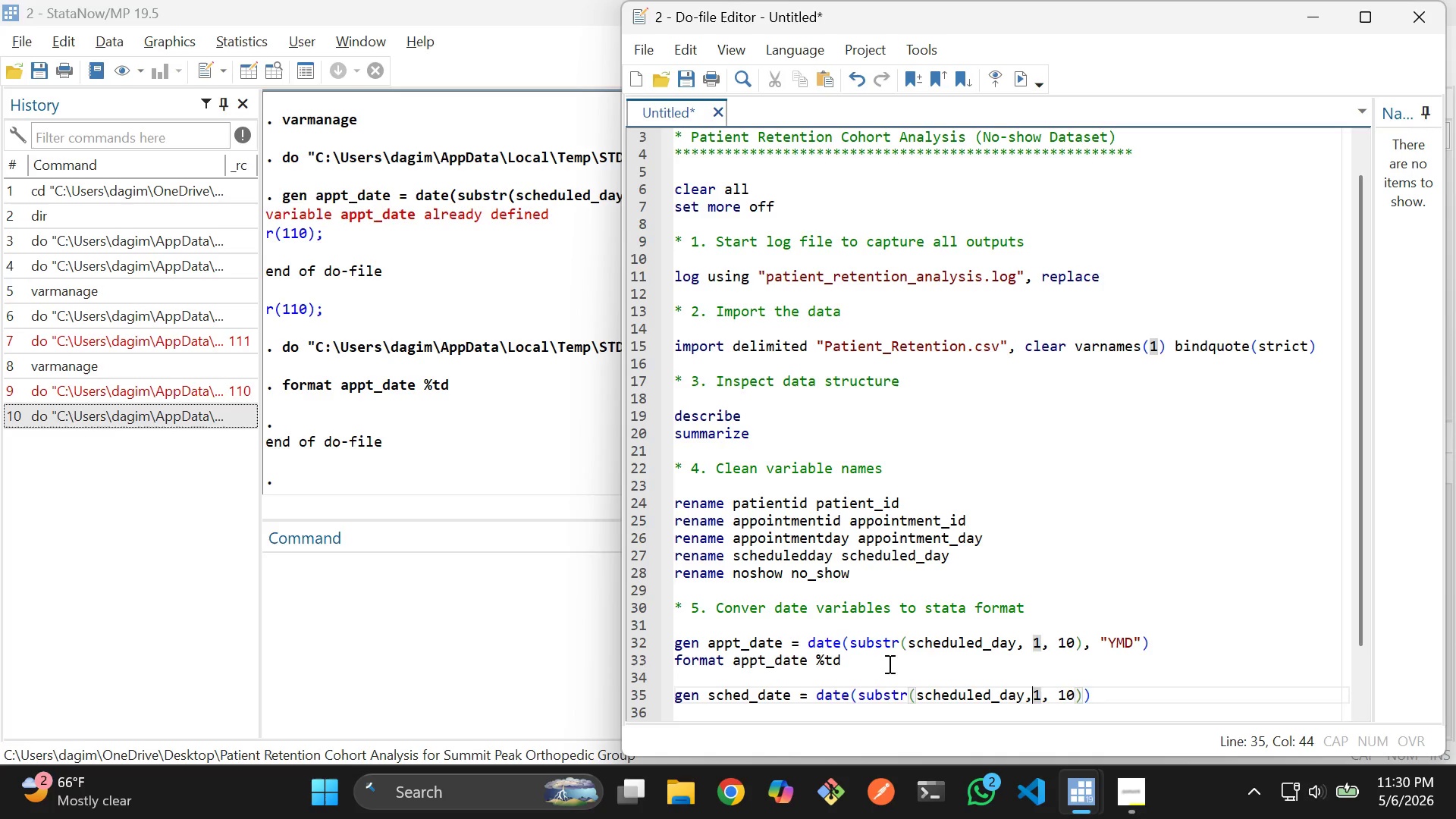 
key(Space)
 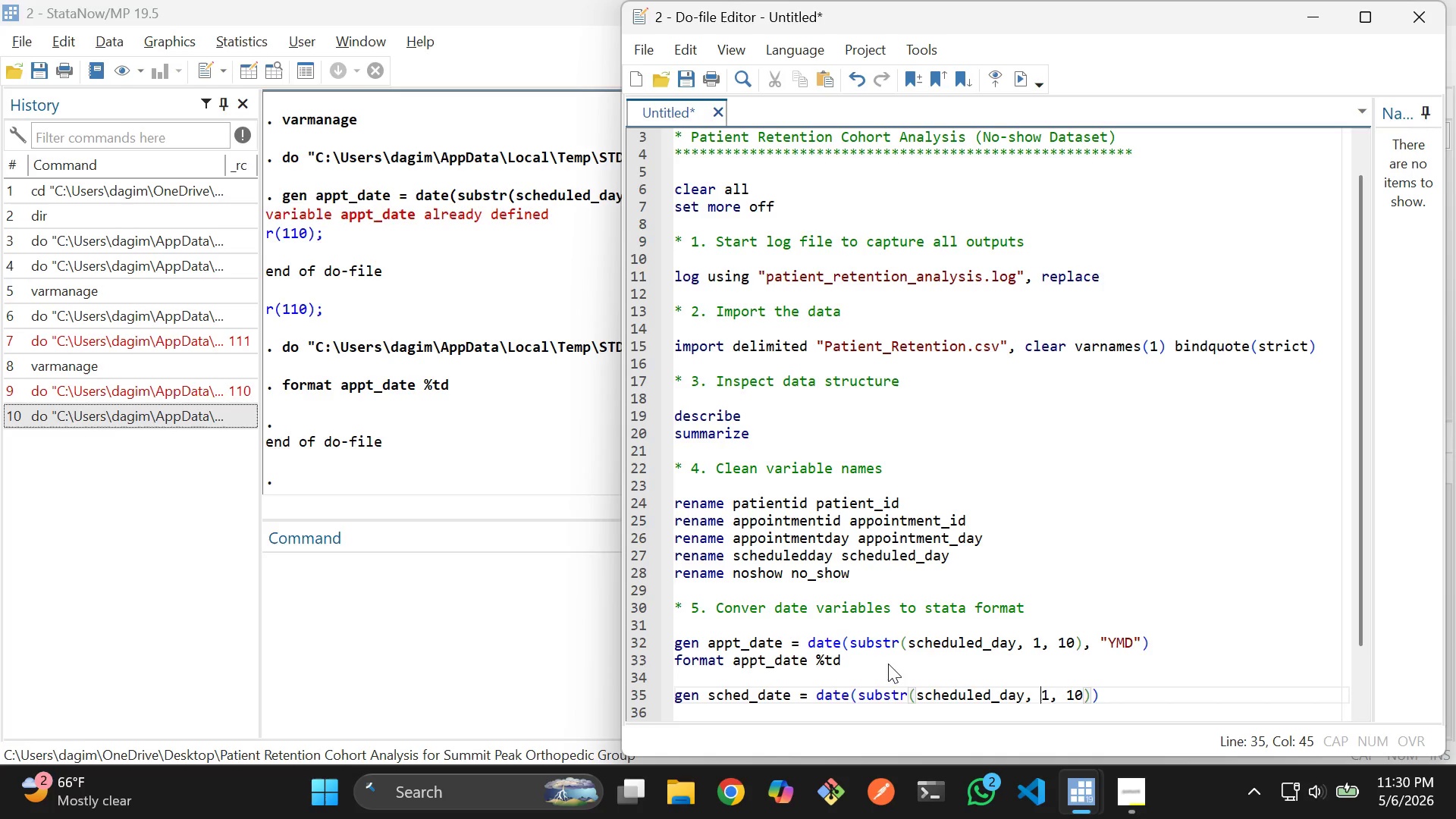 
hold_key(key=ArrowRight, duration=0.66)
 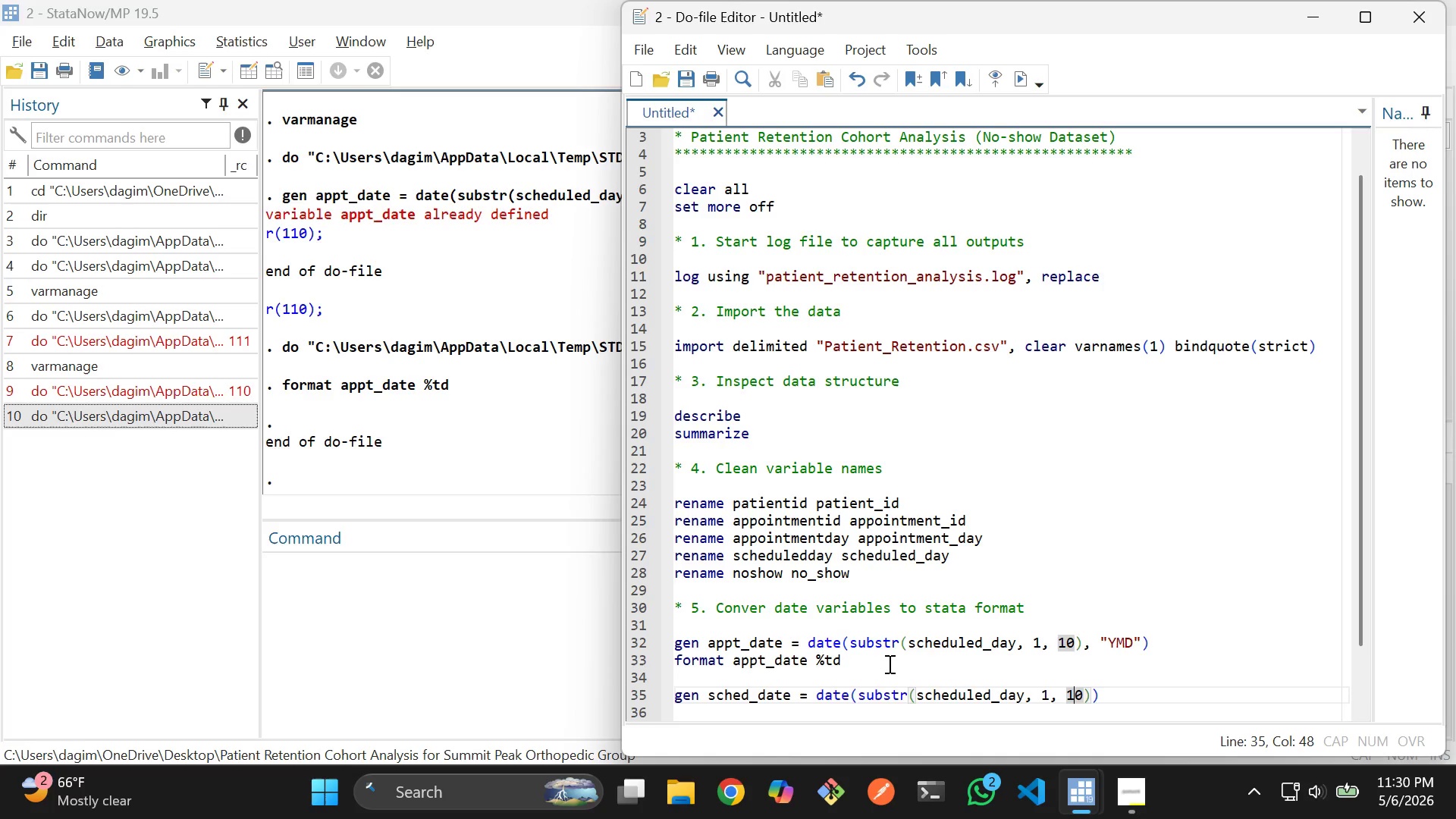 
key(ArrowRight)
 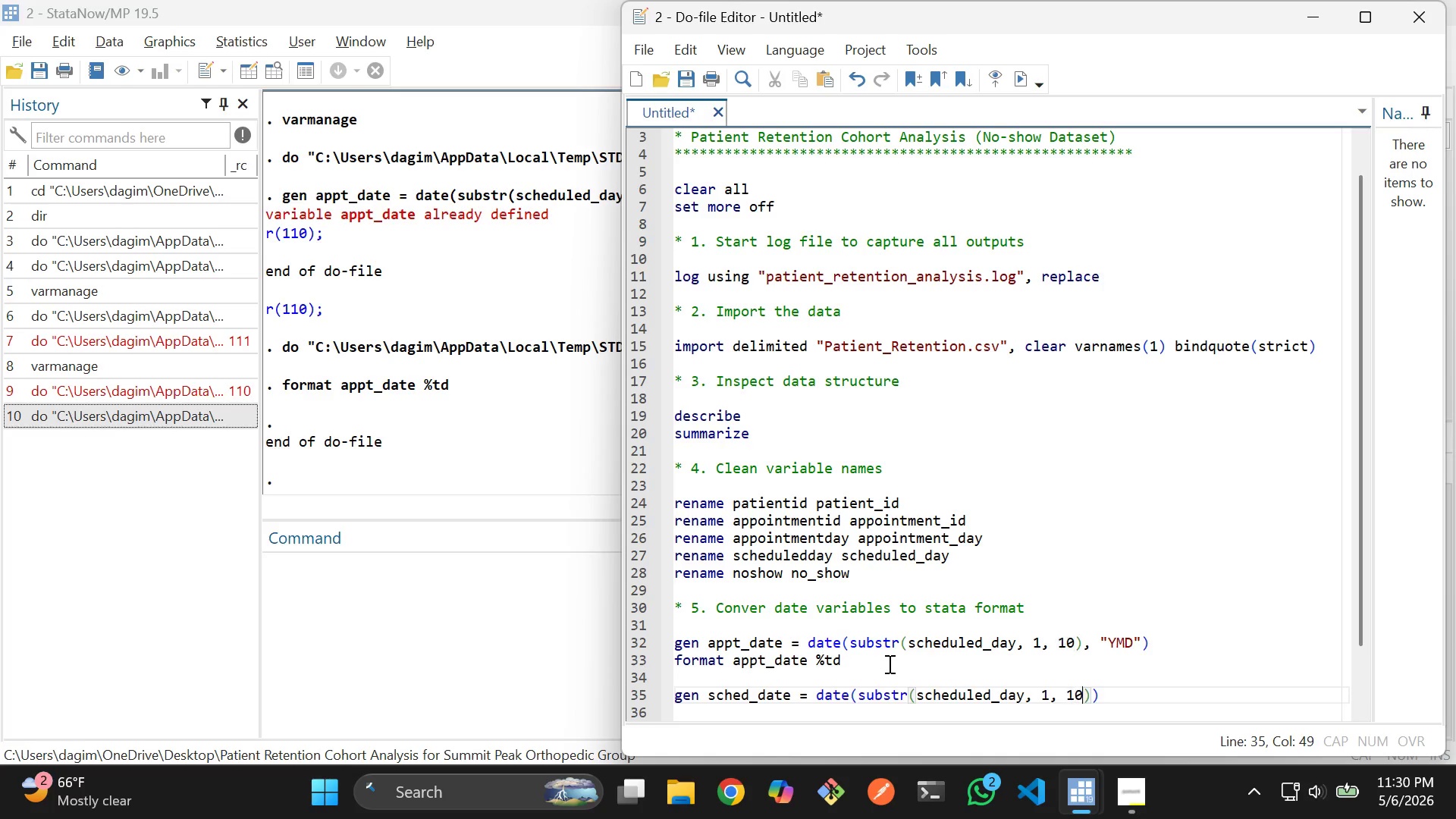 
key(ArrowRight)
 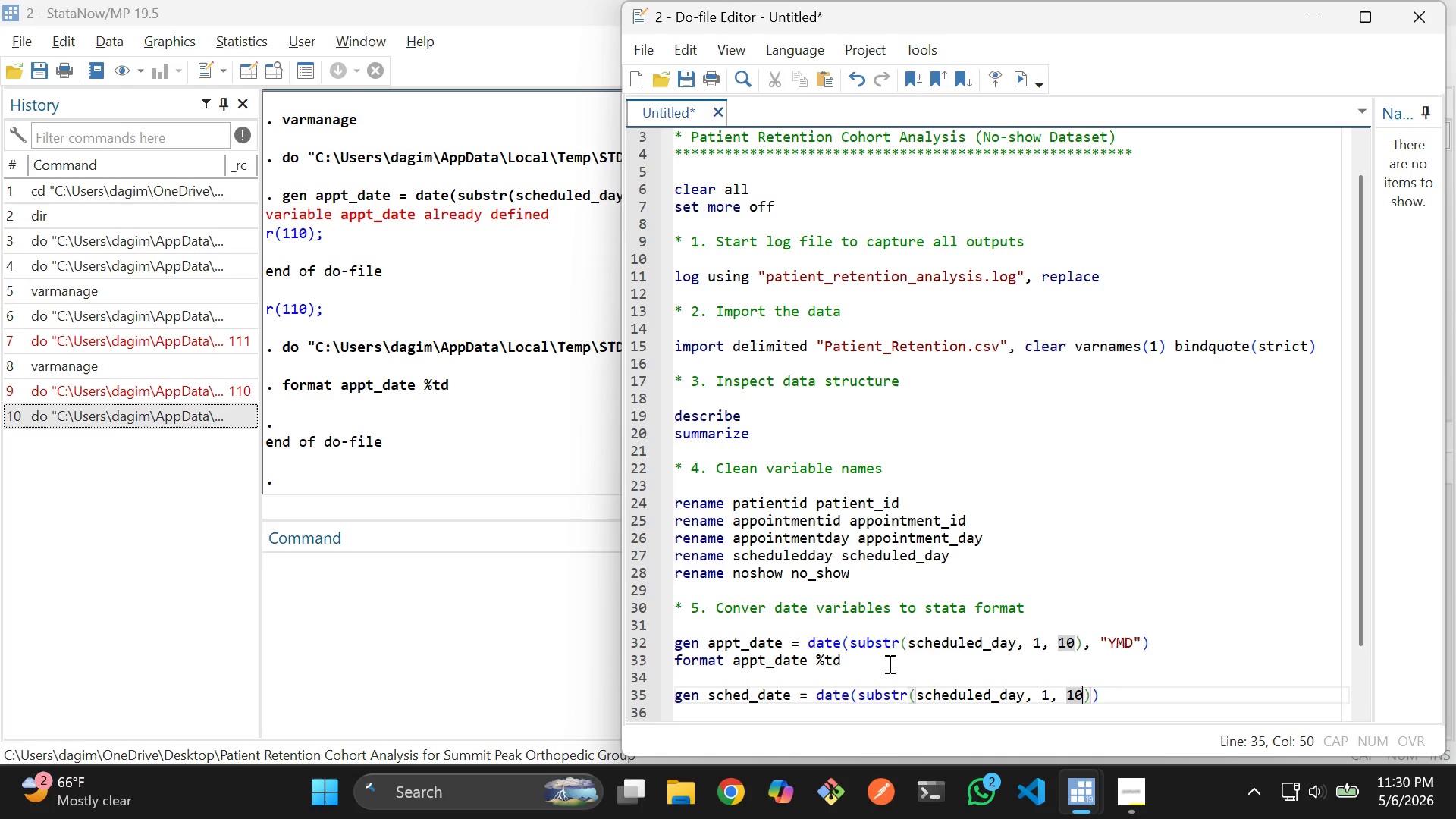 
key(ArrowRight)
 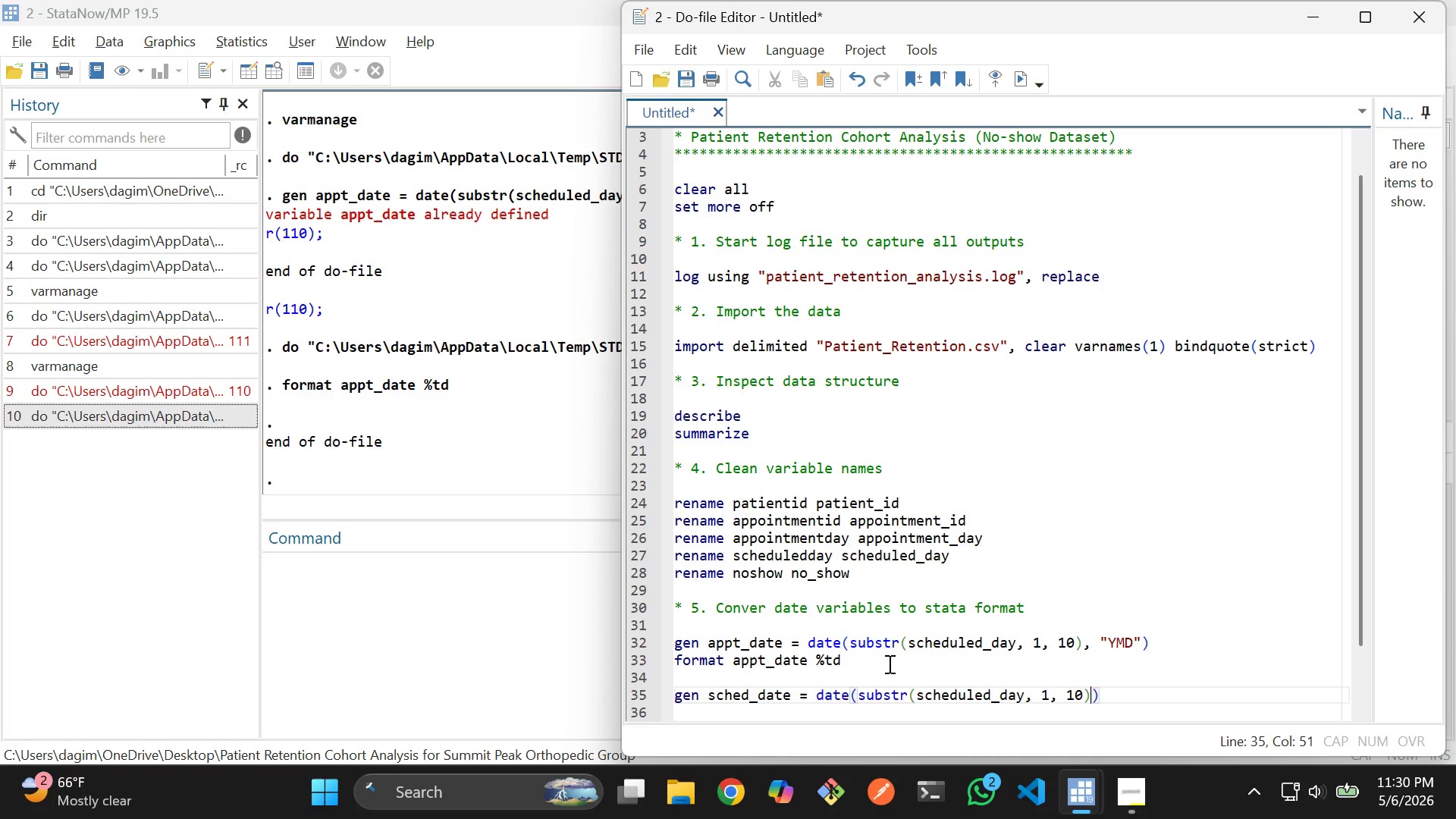 
key(ArrowRight)
 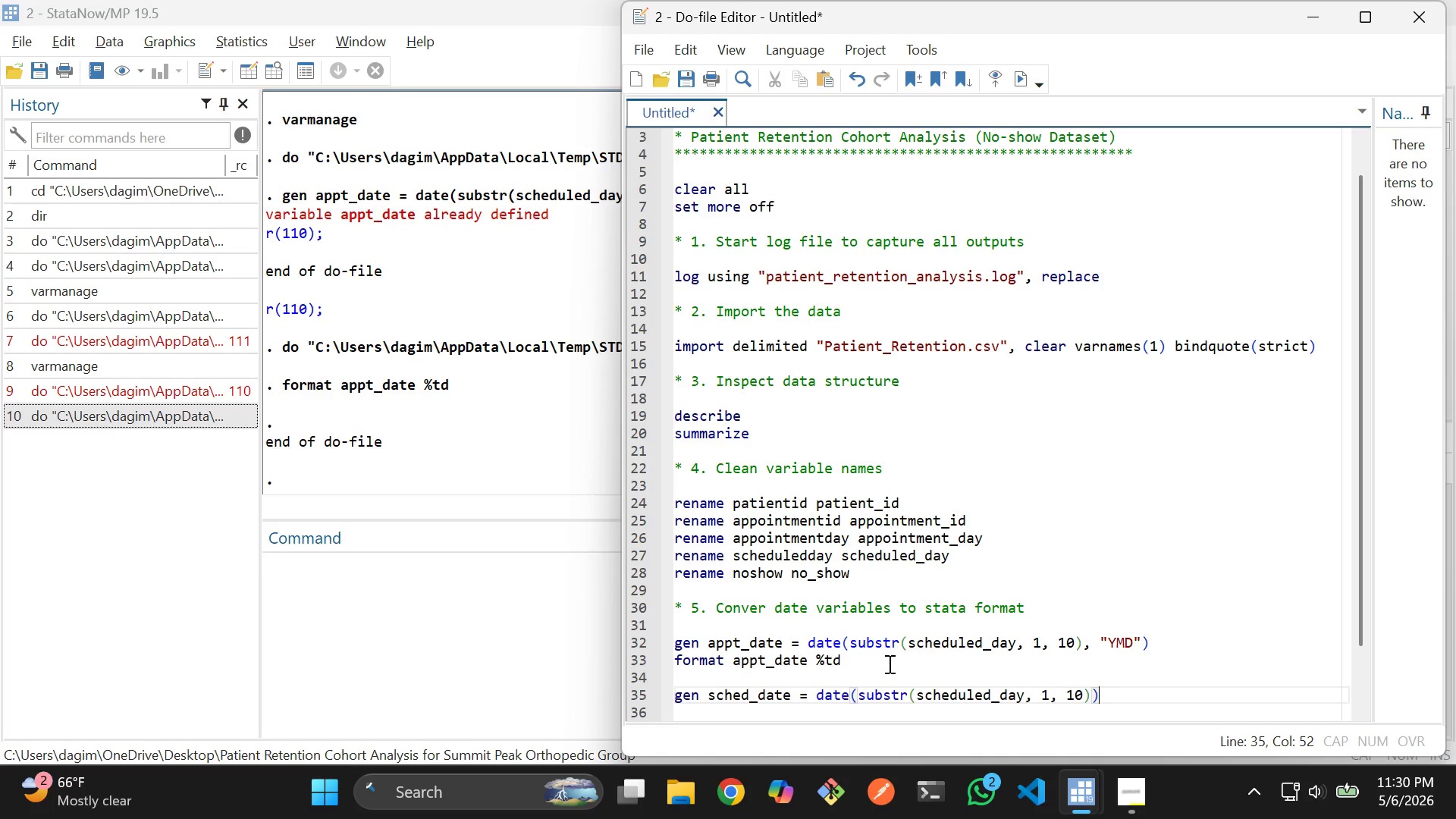 
key(ArrowLeft)
 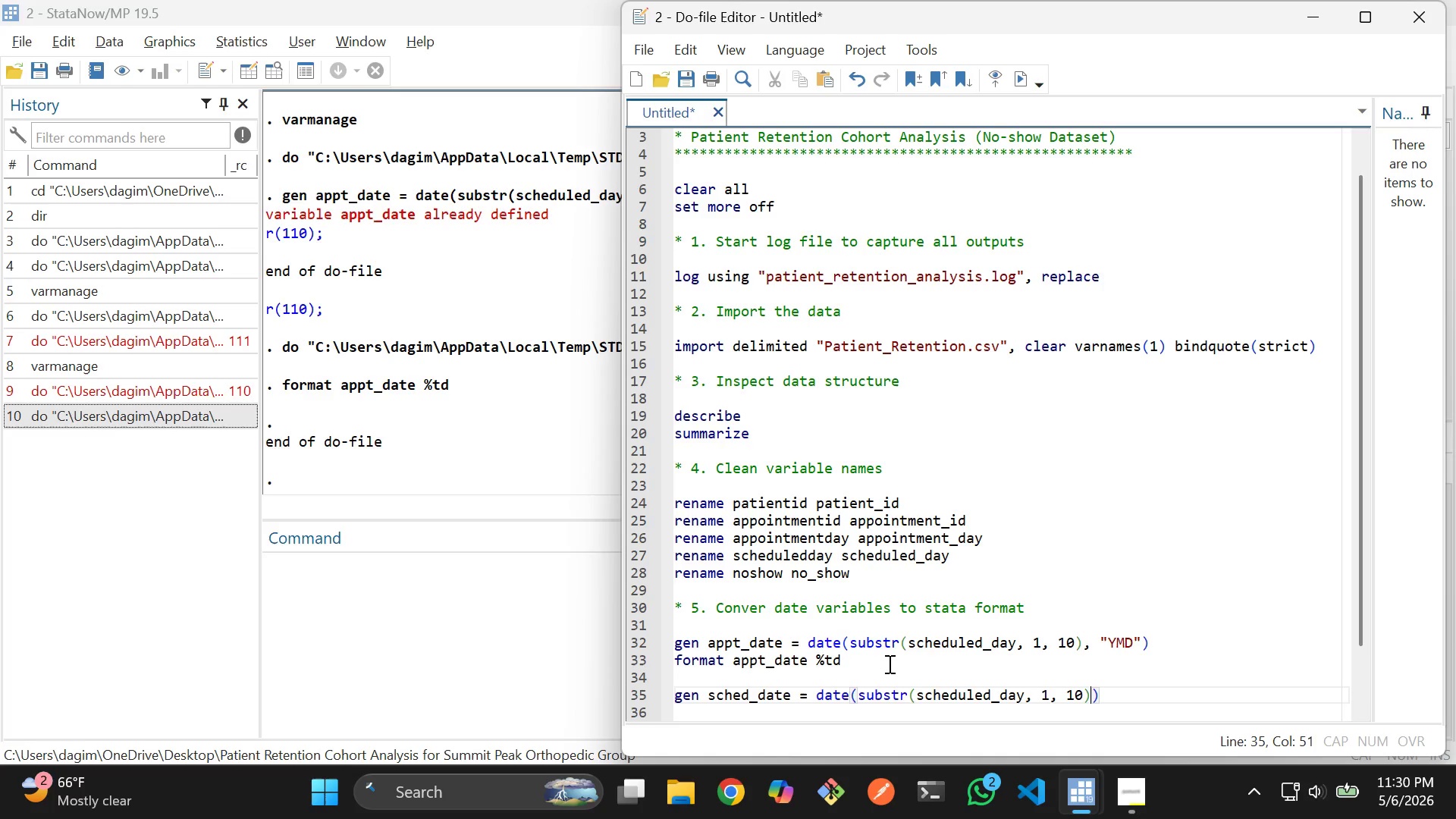 
key(Comma)
 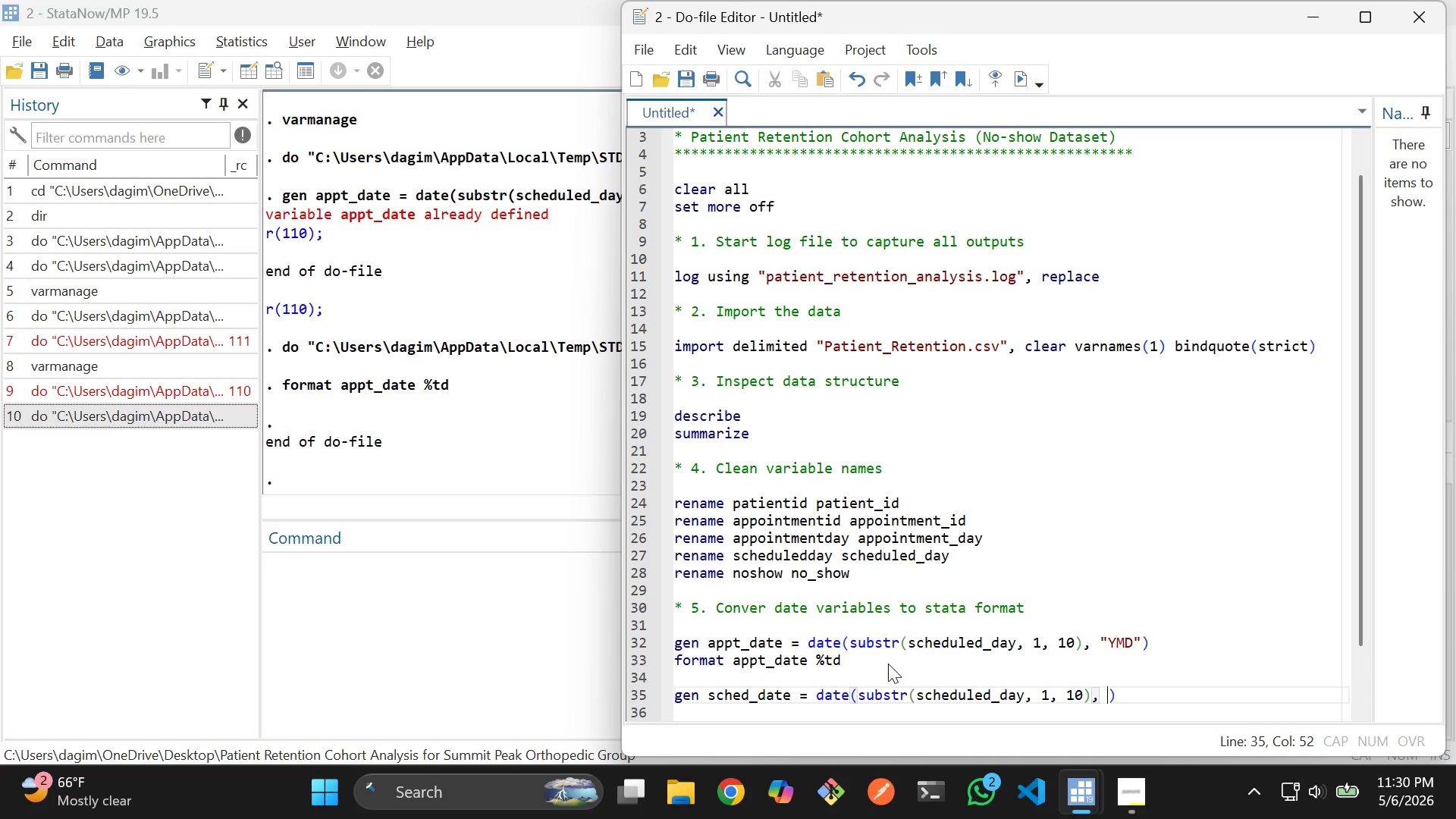 
key(Space)
 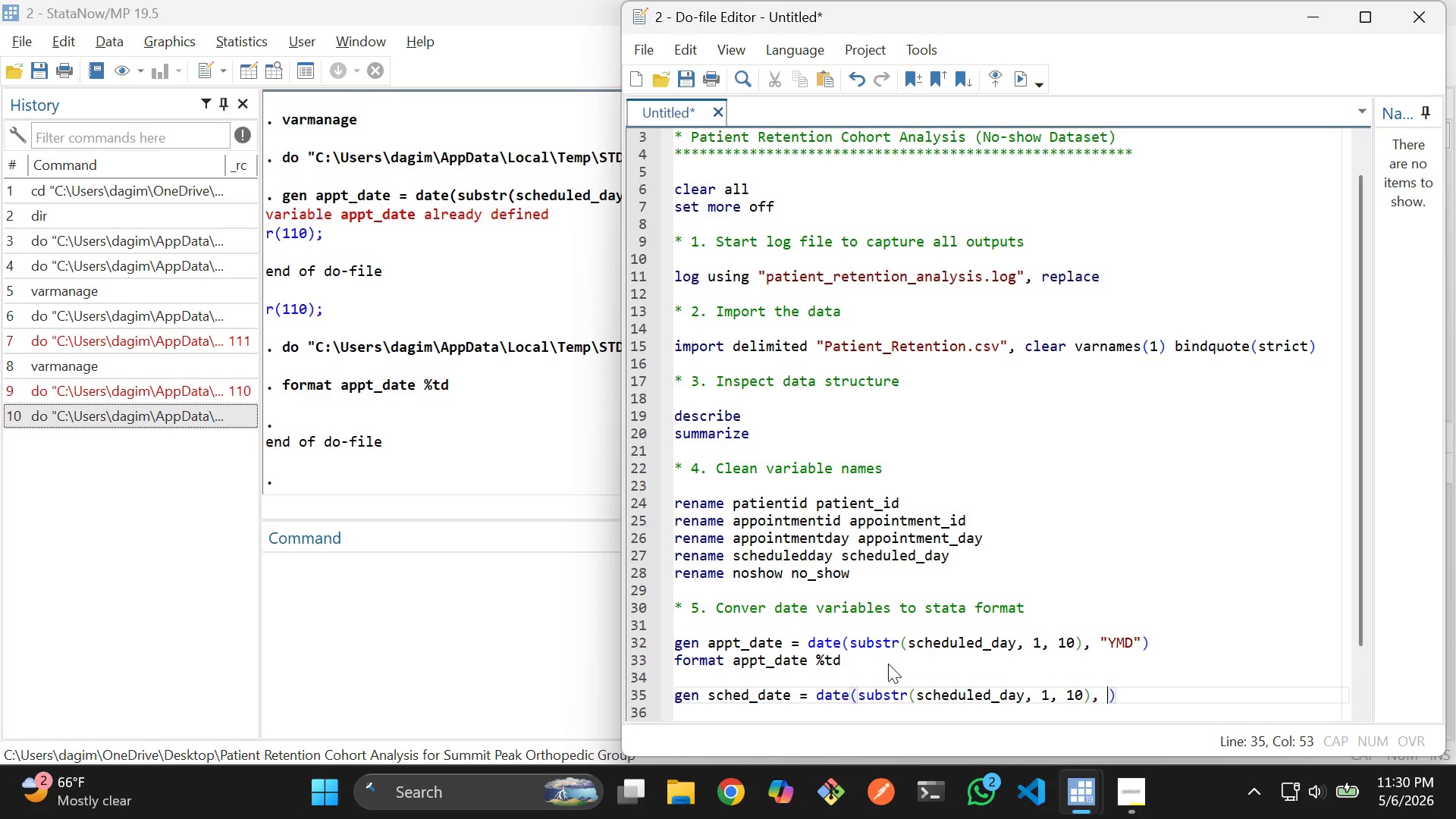 
key(Shift+Quote)
 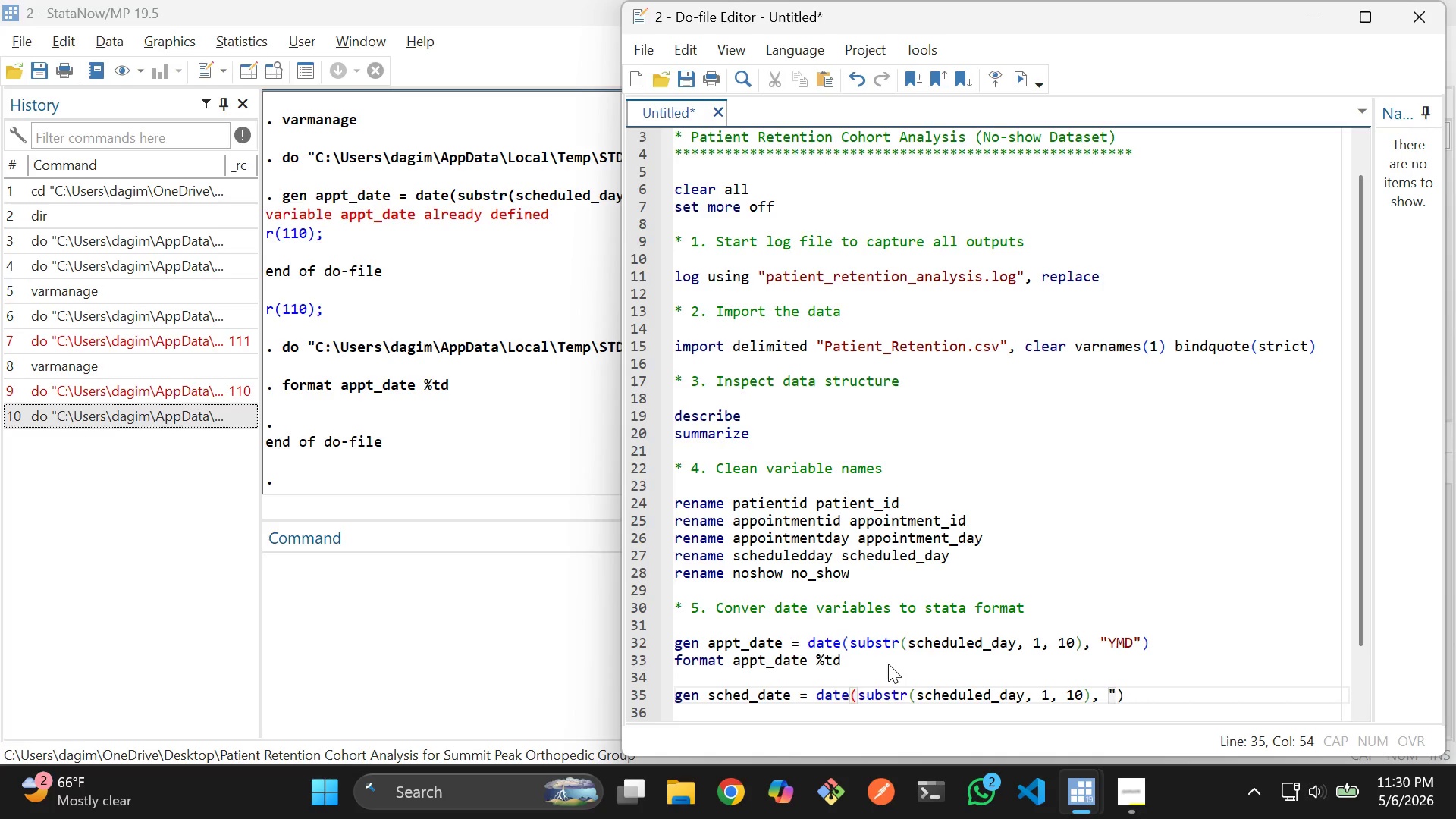 
key(Shift+Quote)
 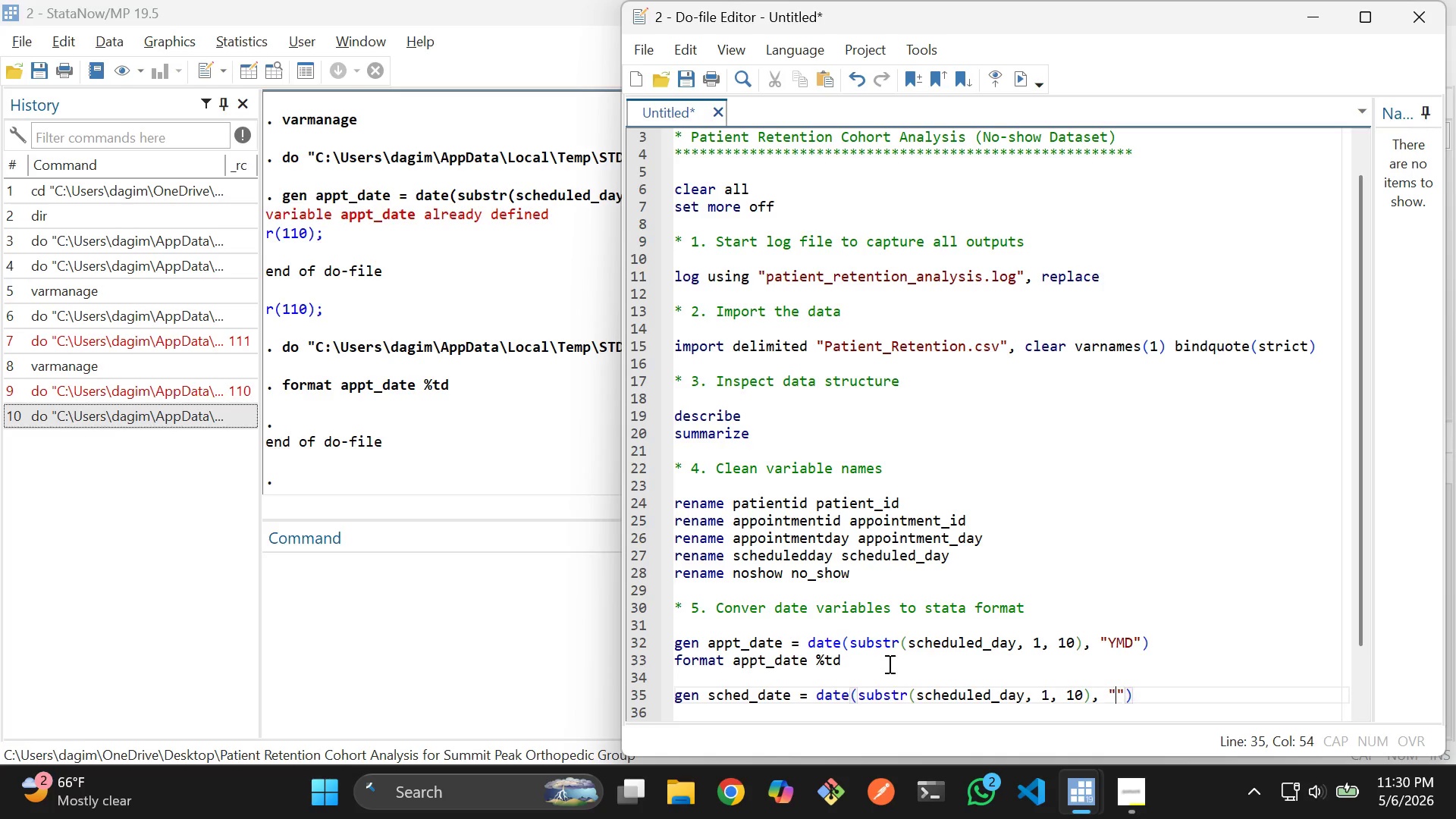 
key(ArrowLeft)
 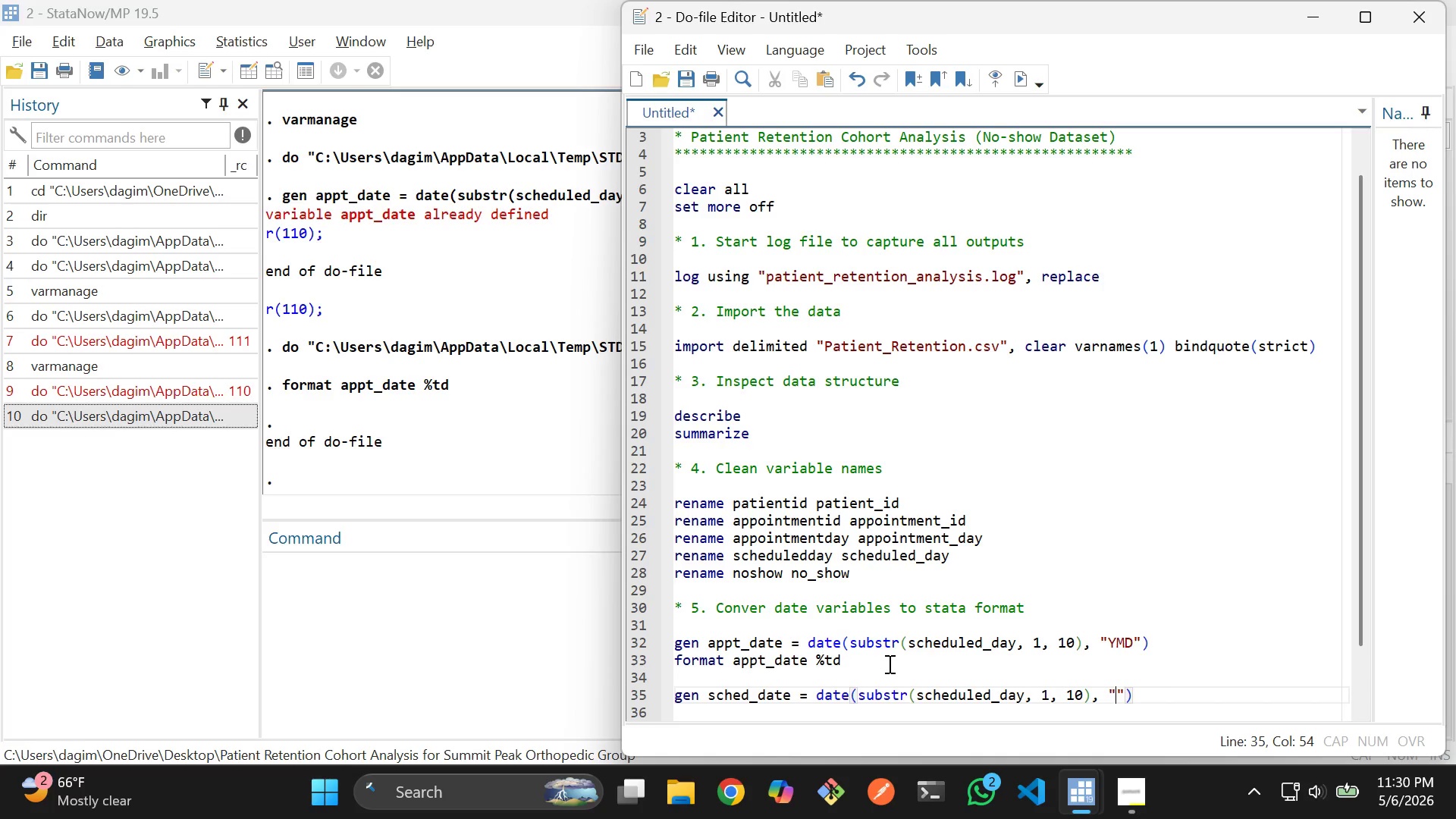 
type(YMD)
 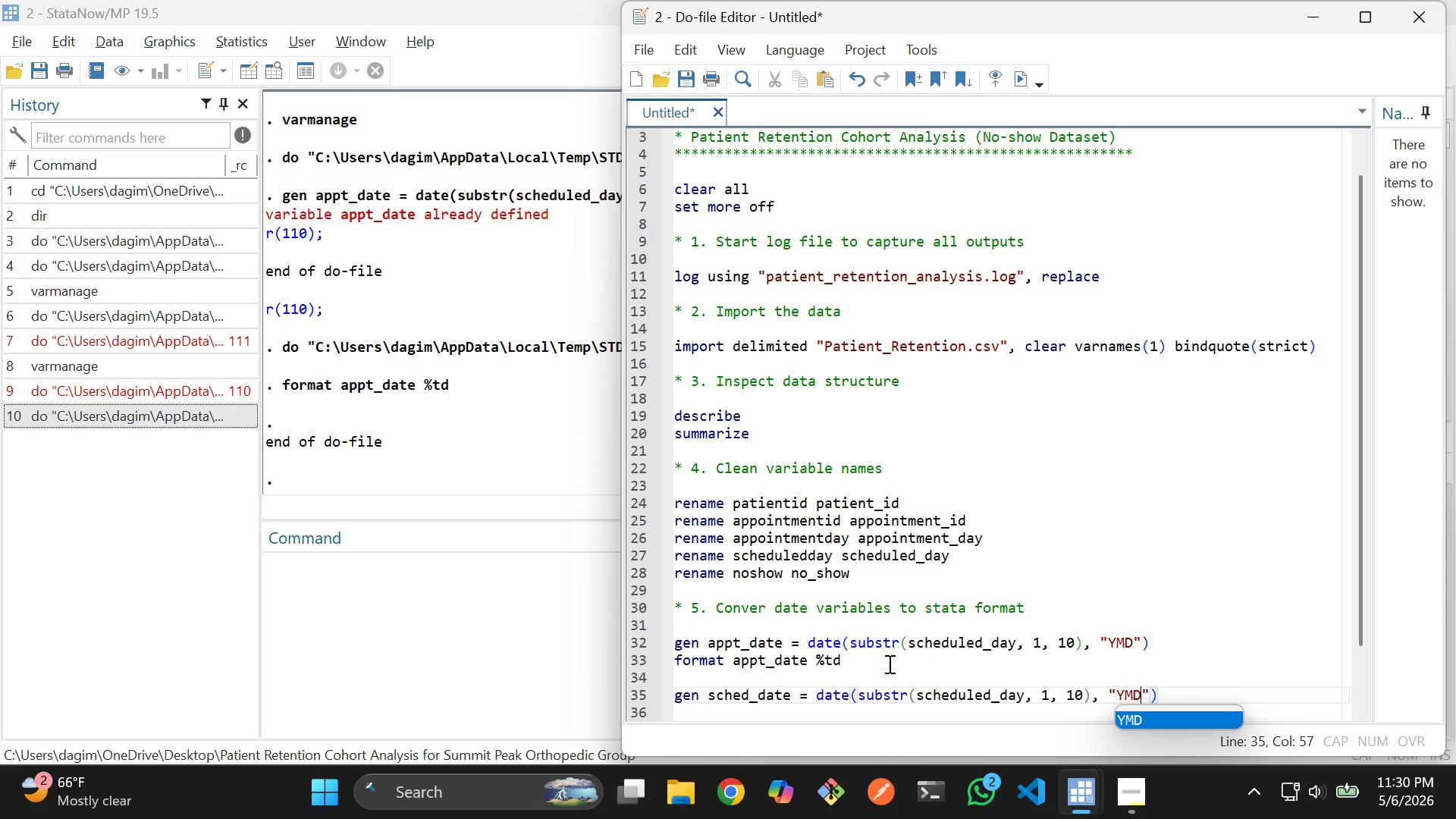 
key(ArrowRight)
 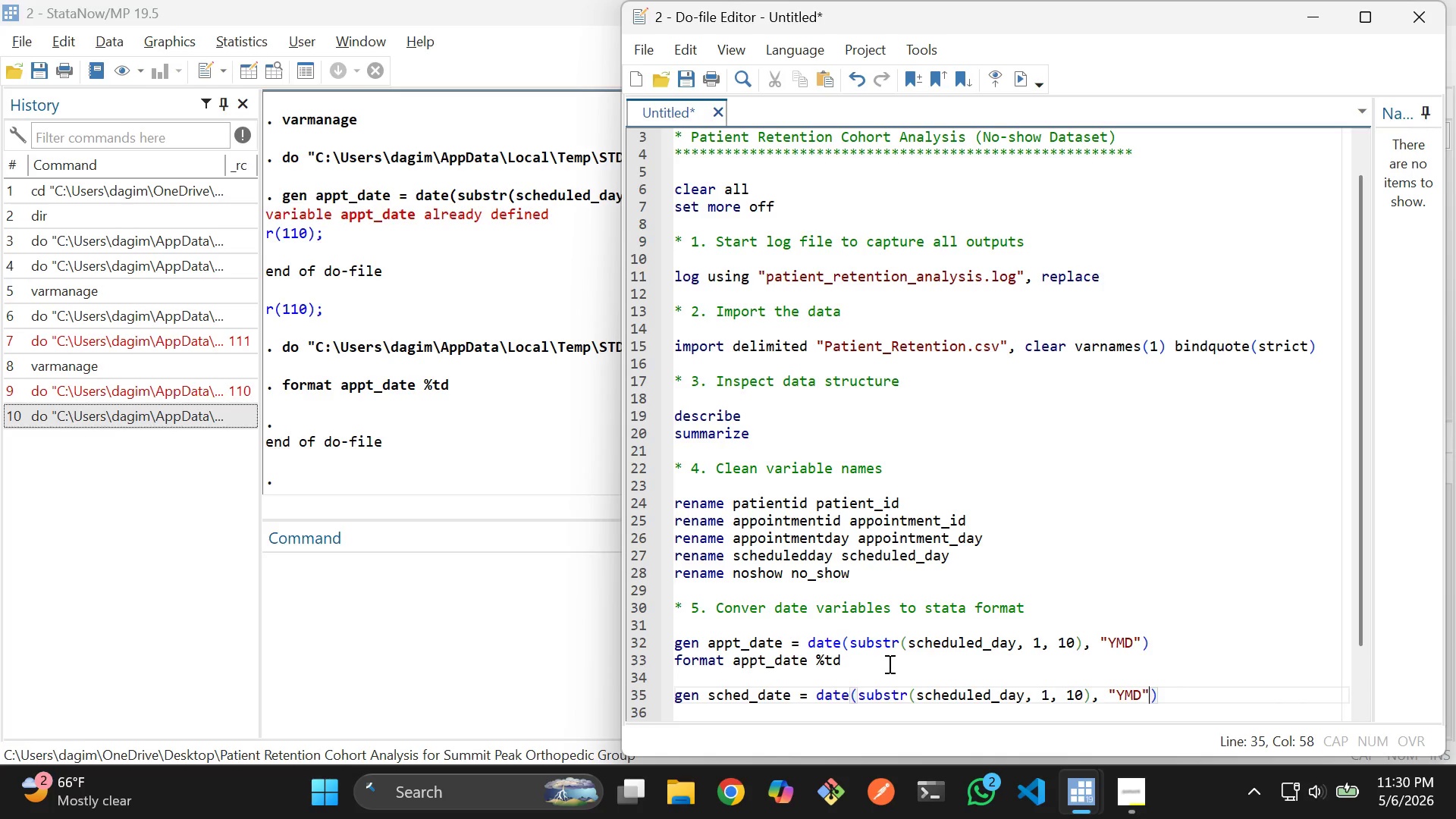 
key(ArrowRight)
 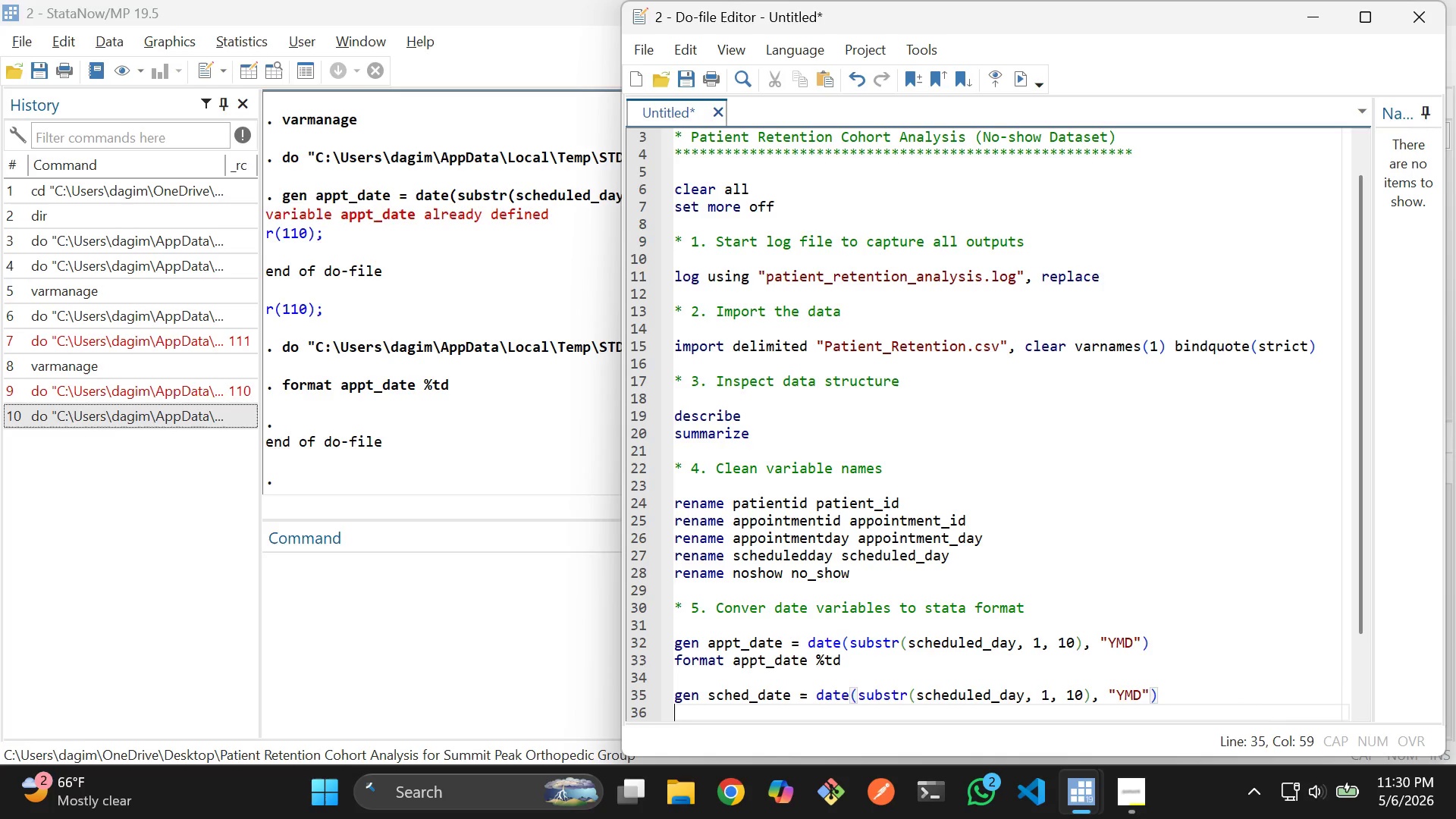 
key(Enter)
 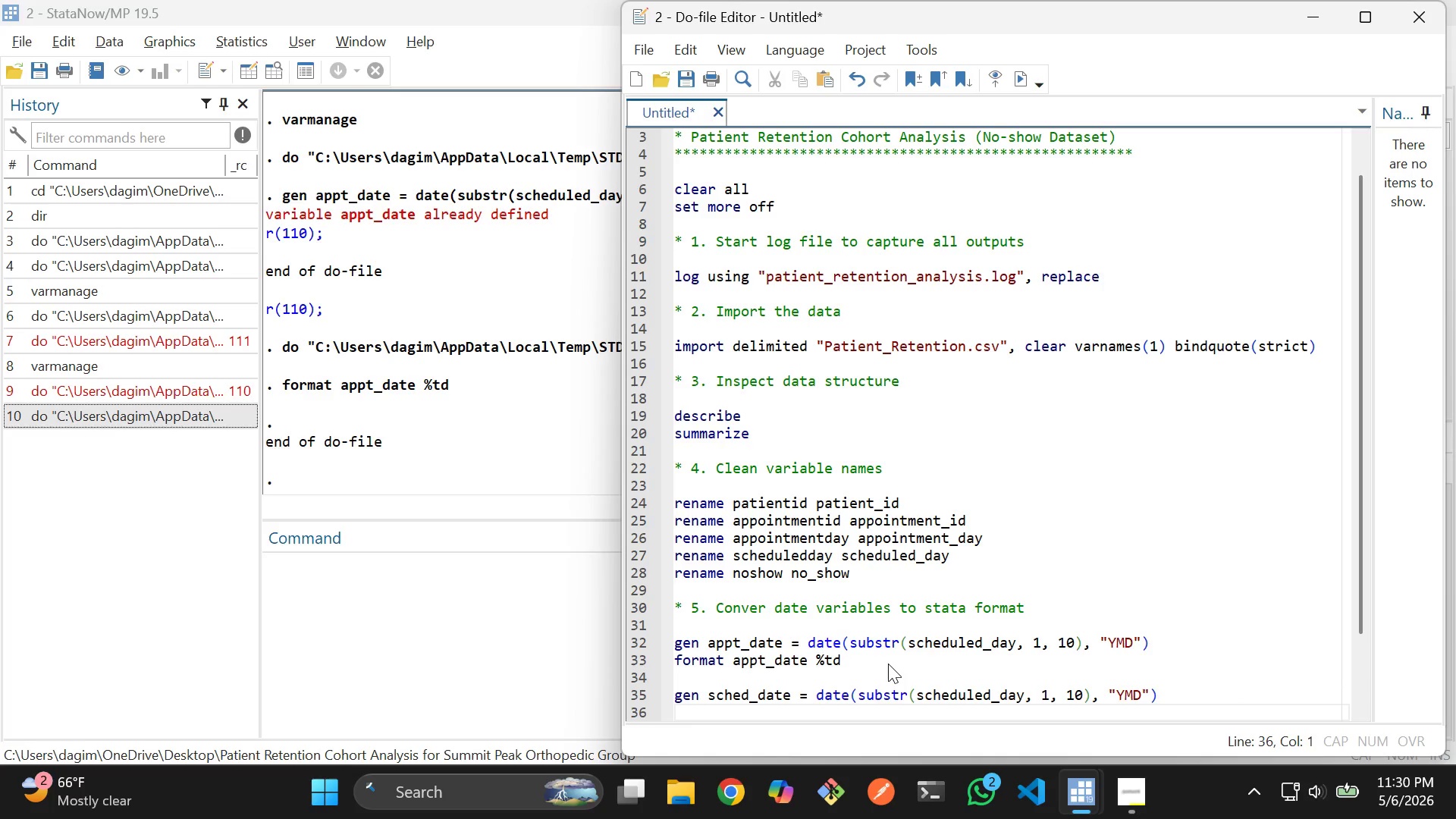 
type(format sche)
 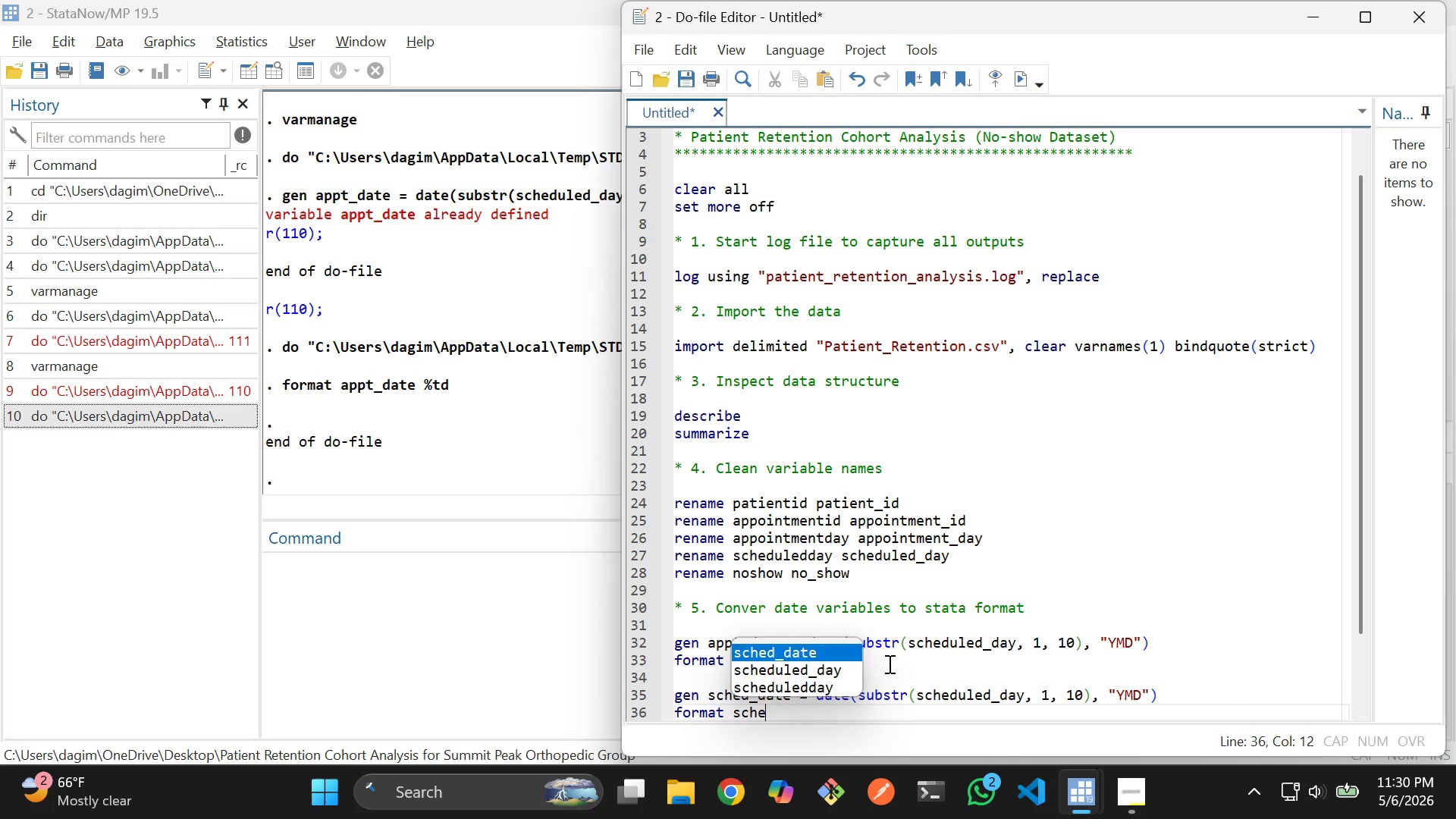 
key(Enter)
 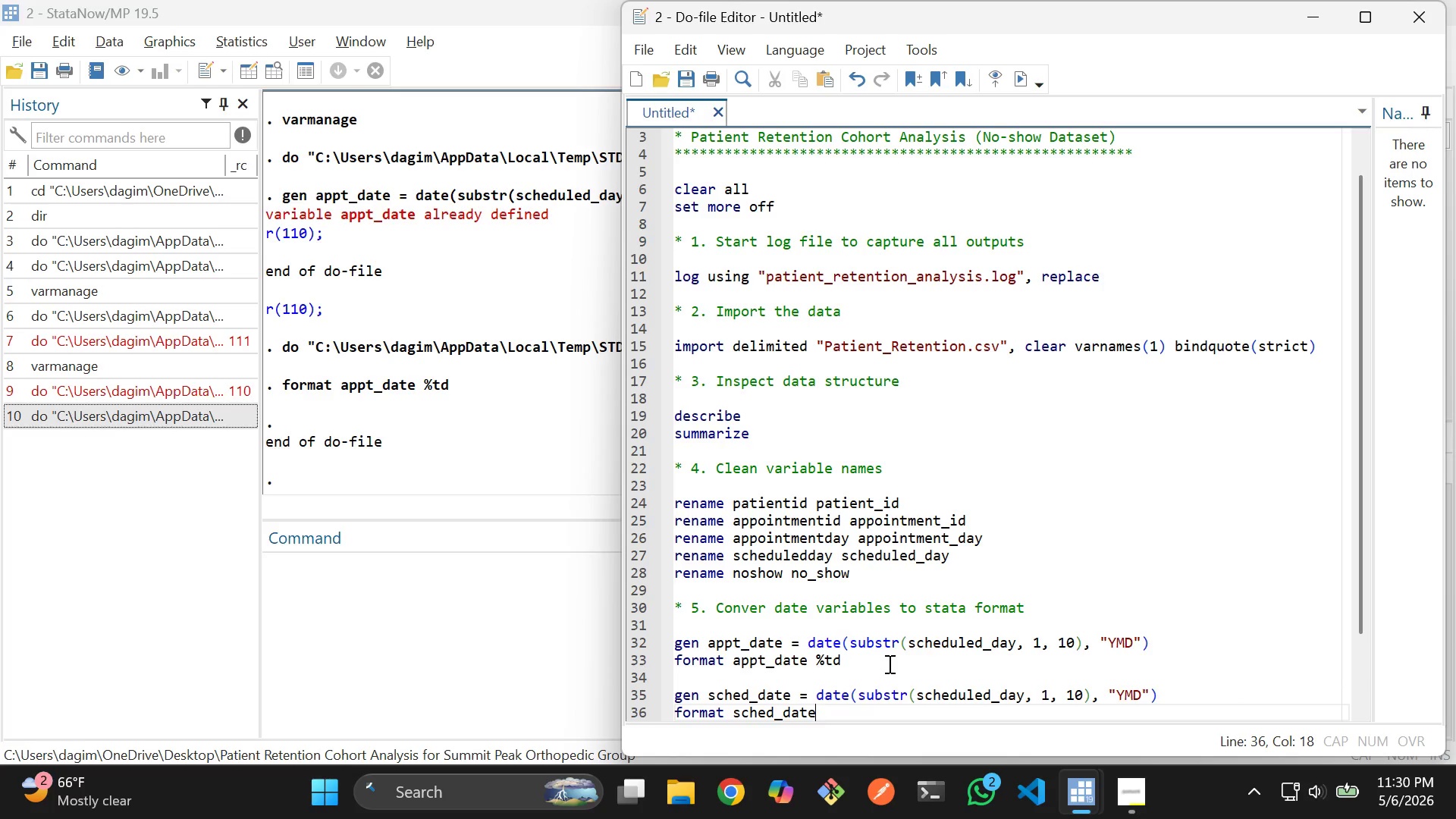 
type( %td)
 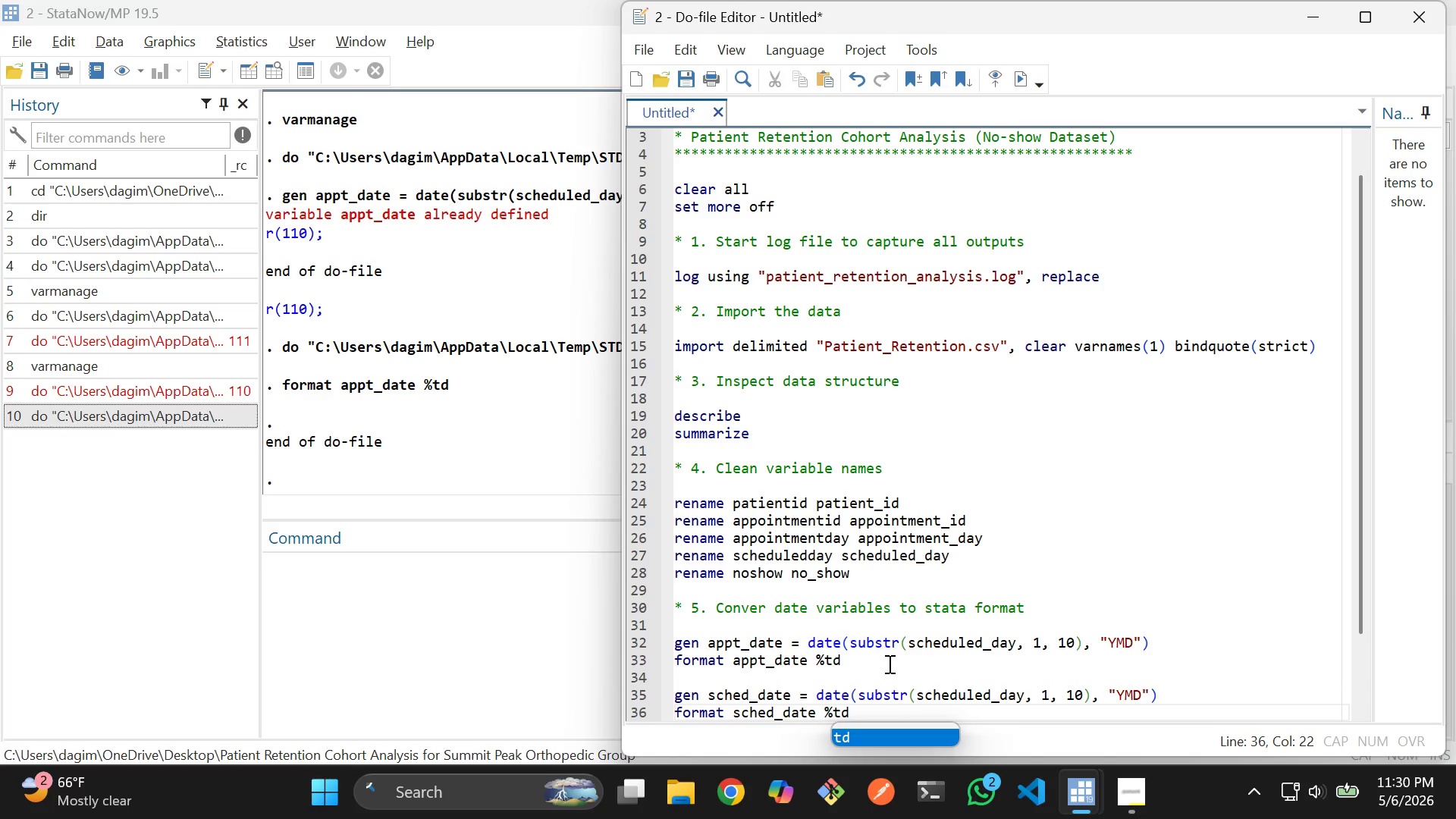 
left_click([888, 664])
 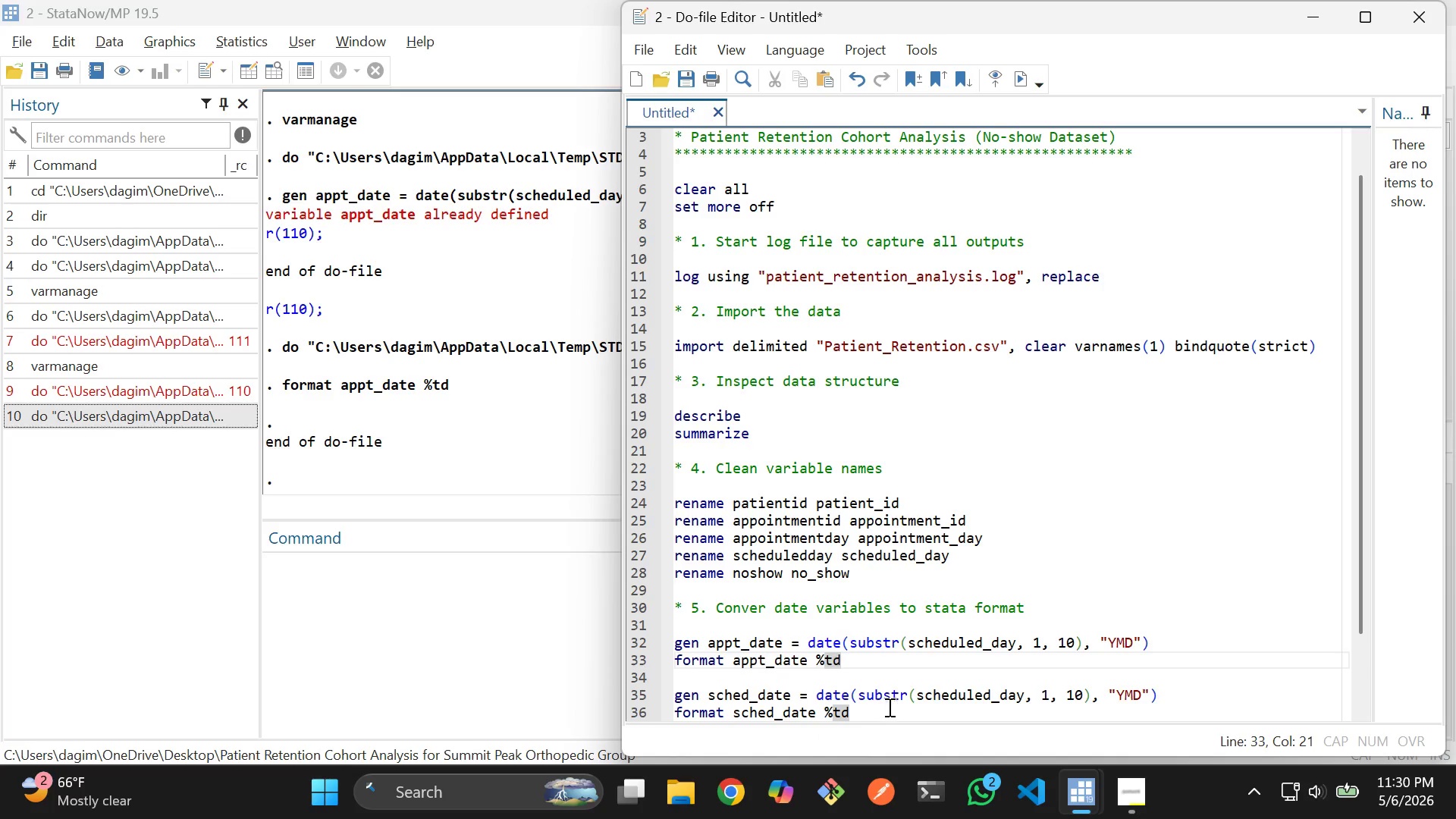 
left_click_drag(start_coordinate=[885, 710], to_coordinate=[675, 691])
 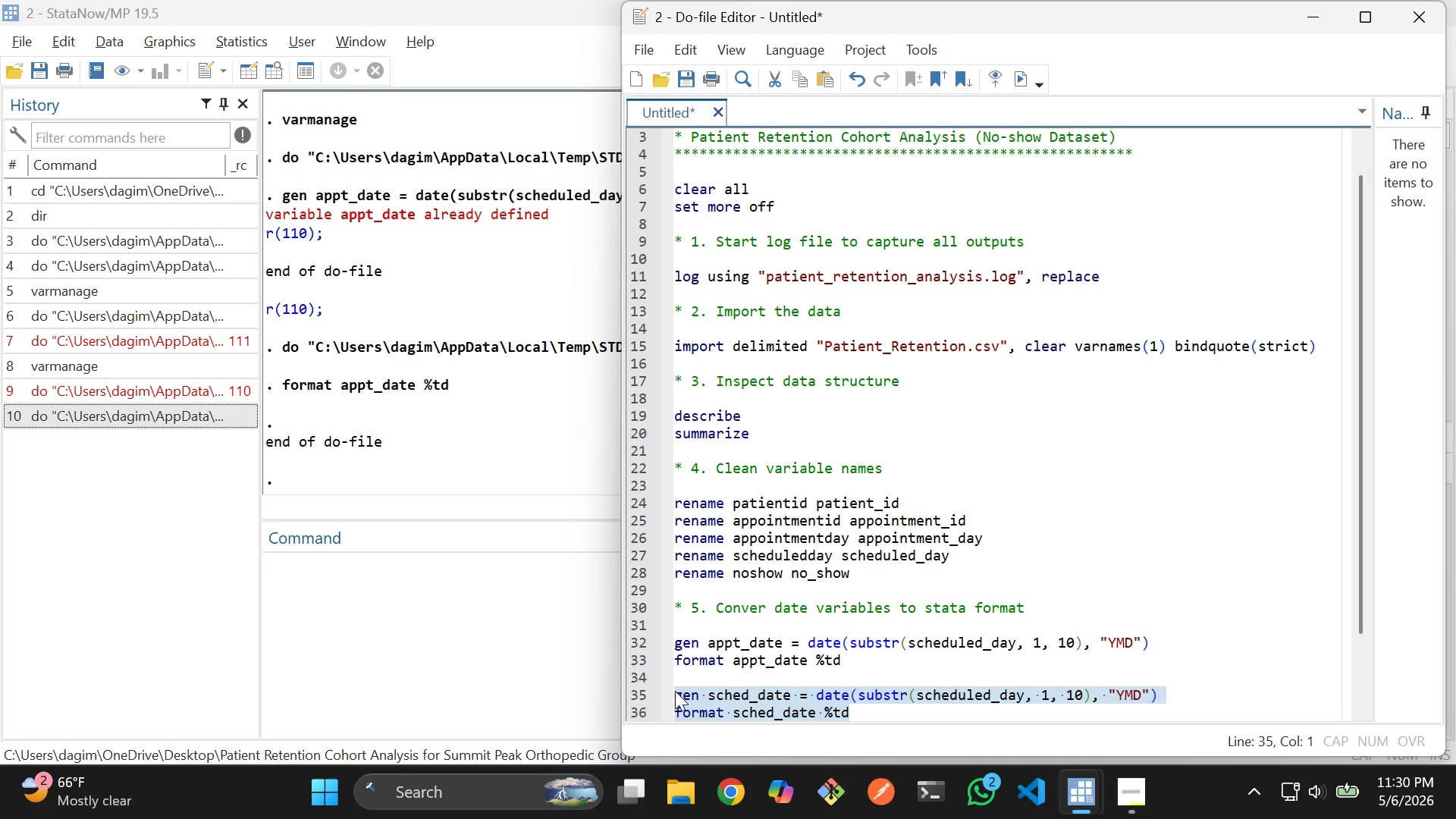 
key(Control+D)
 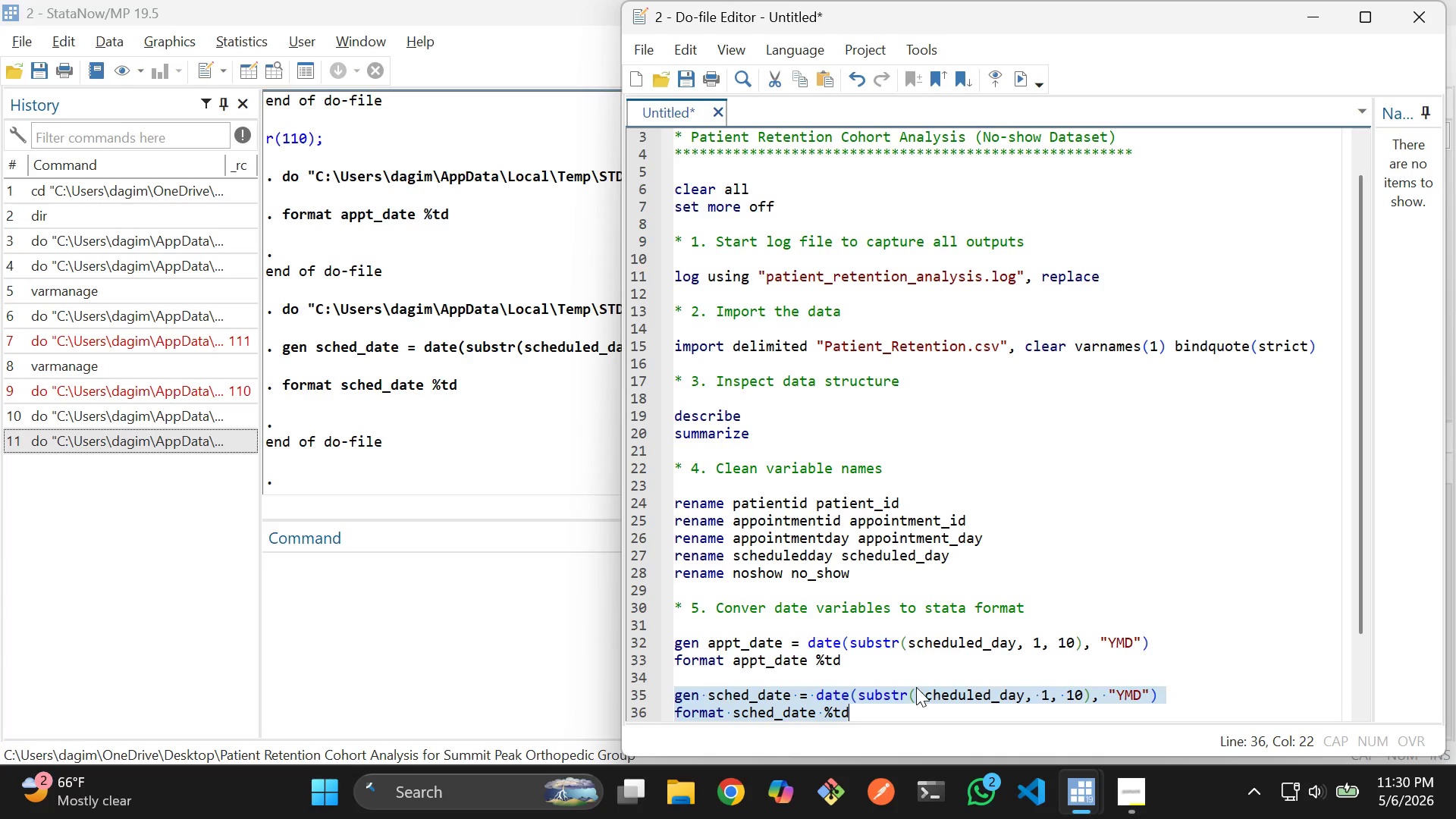 
double_click([908, 701])
 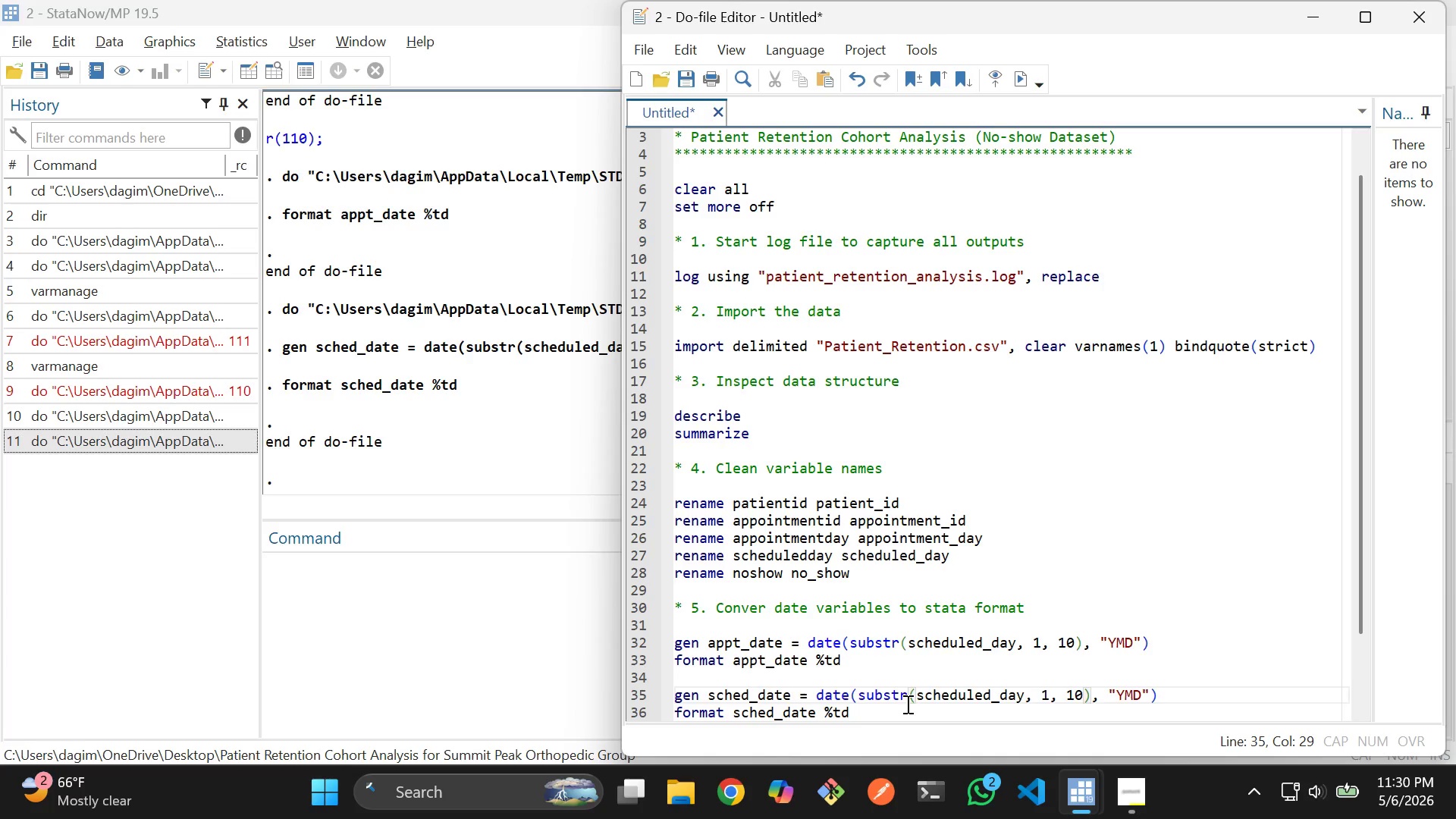 
left_click([906, 704])
 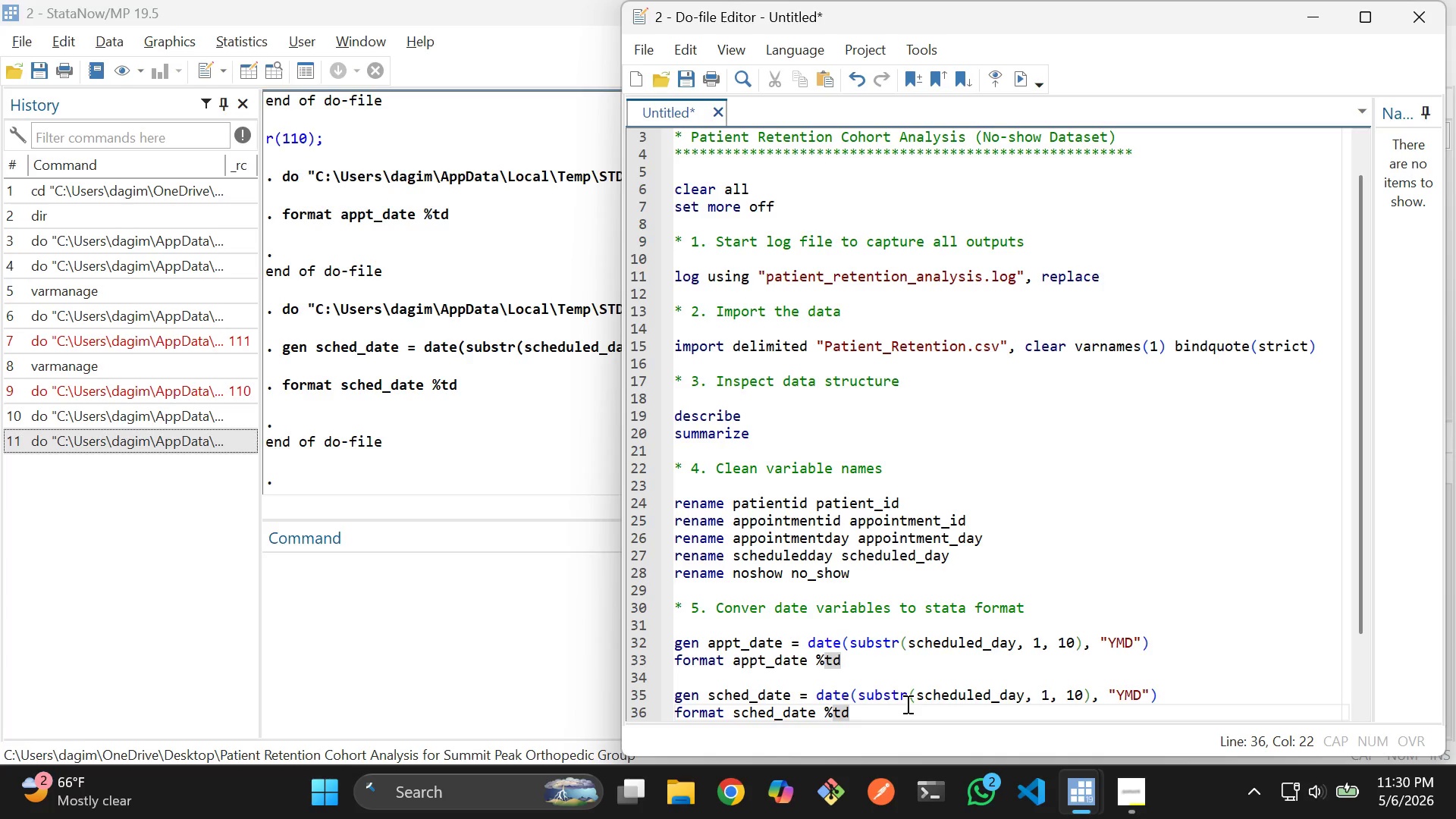 
key(Enter)
 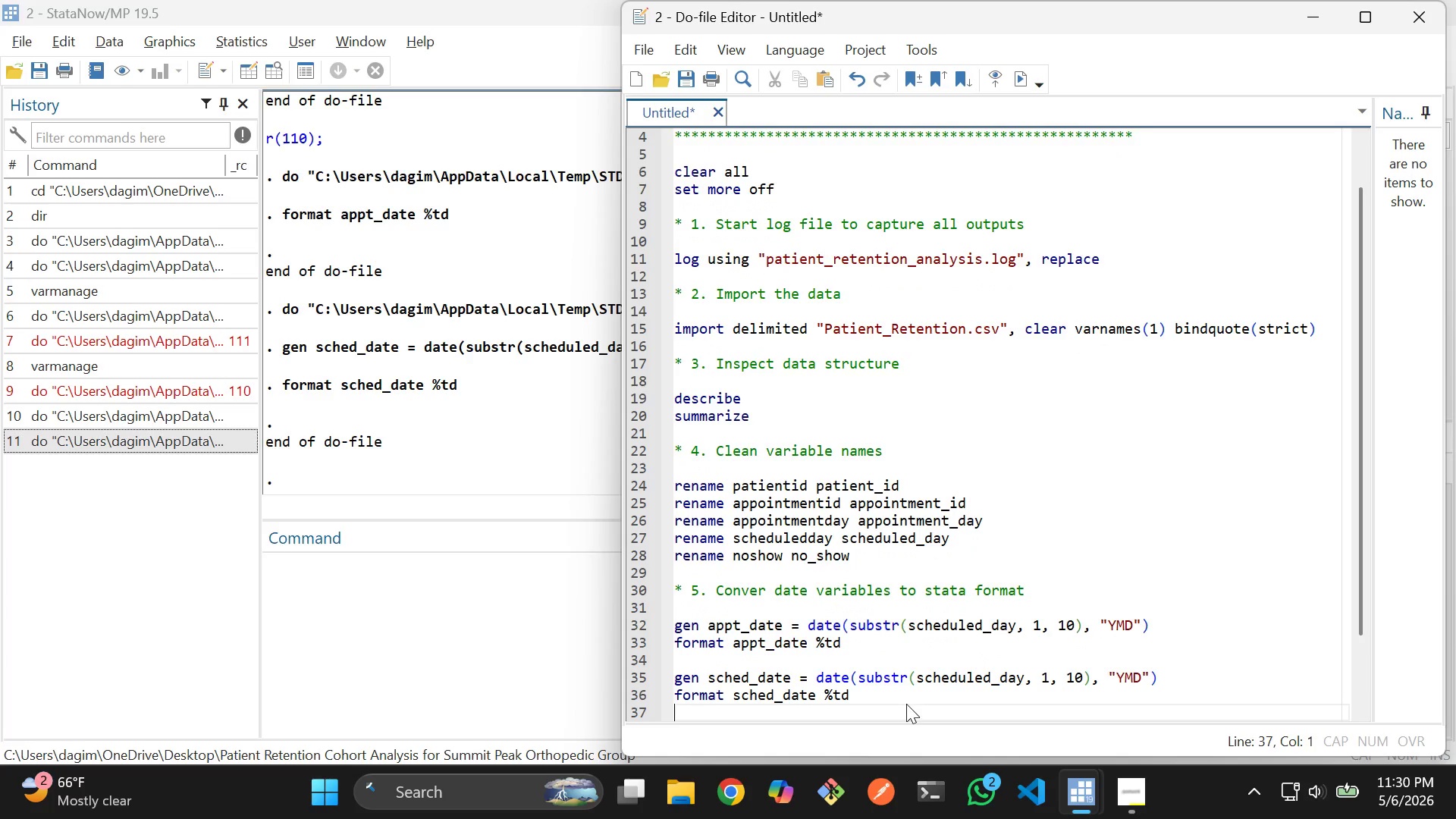 
key(Enter)
 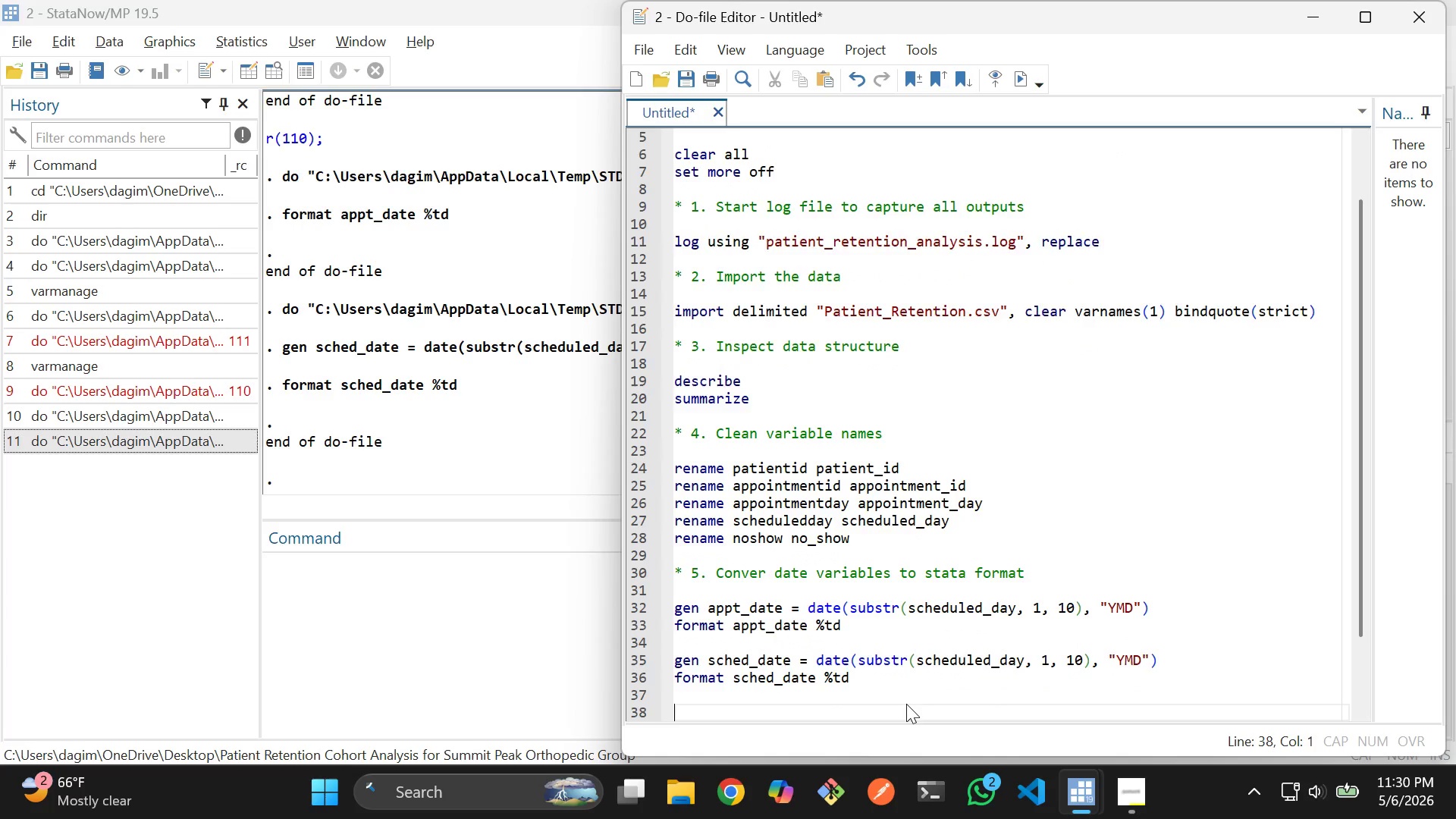 
key(Enter)
 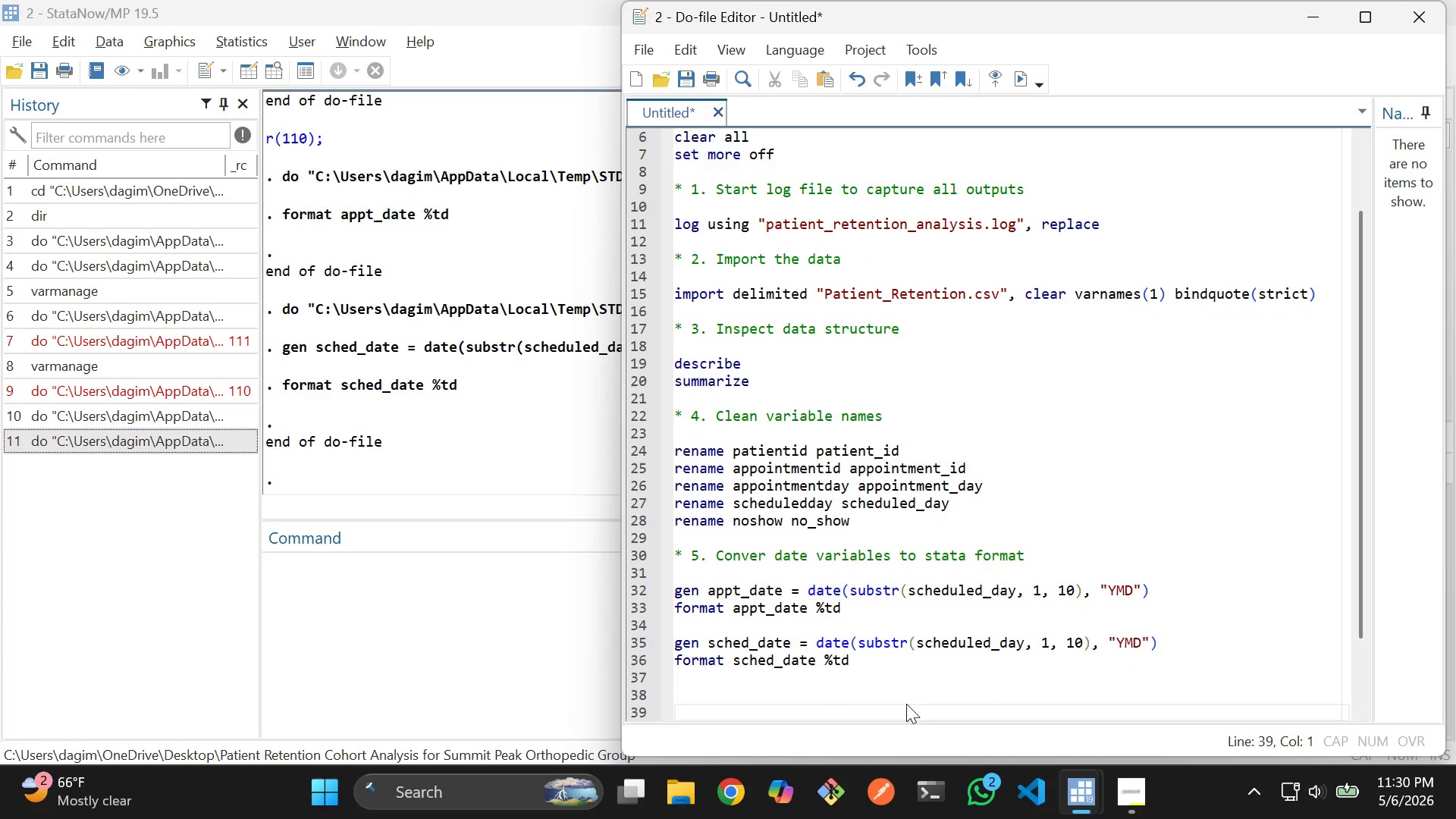 
type(* 6. Sort date )
key(Backspace)
key(Backspace)
key(Backspace)
type(a)
key(Backspace)
type(ta by patient and a)
key(Backspace)
type(date)
 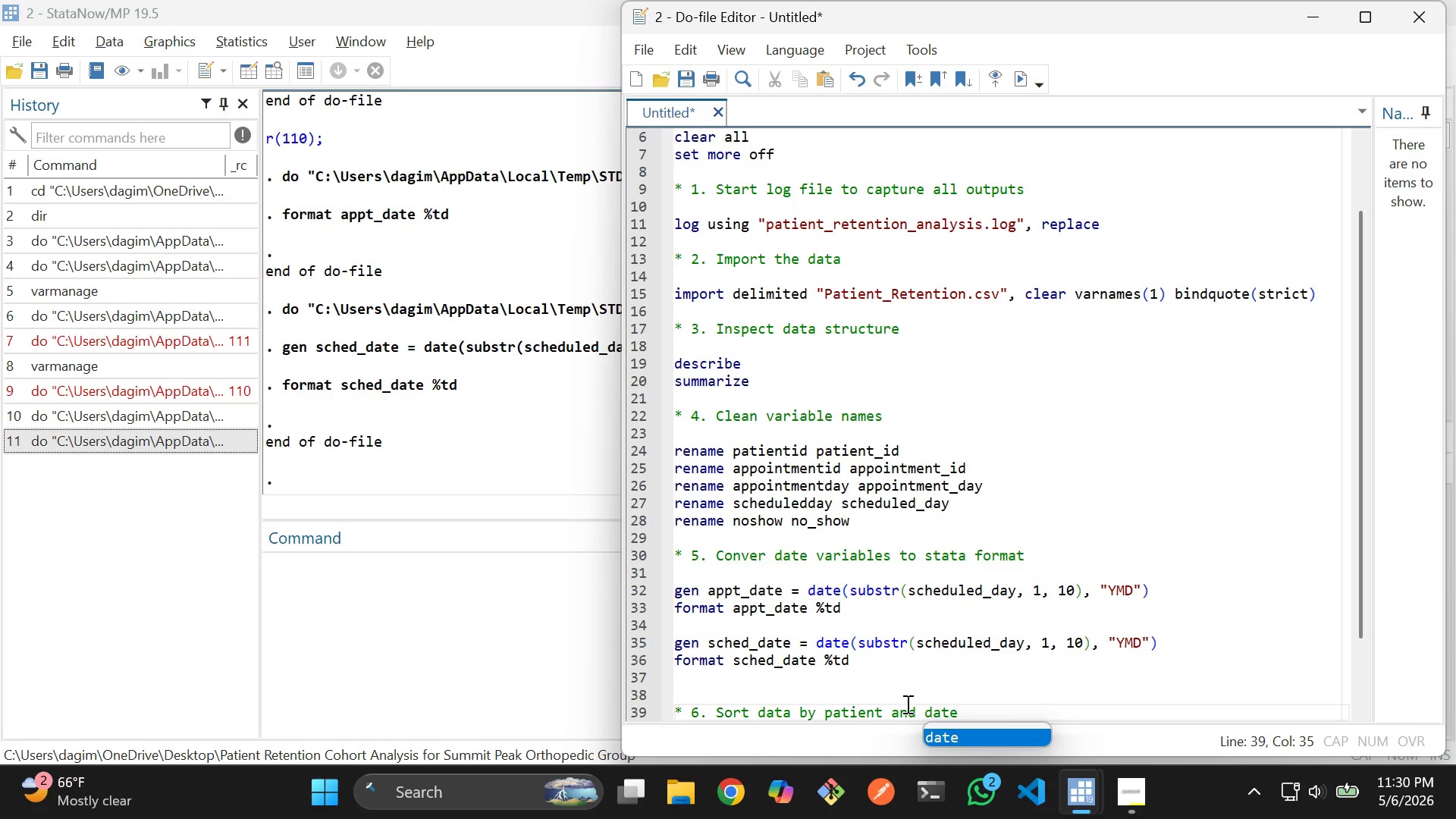 
key(Enter)
 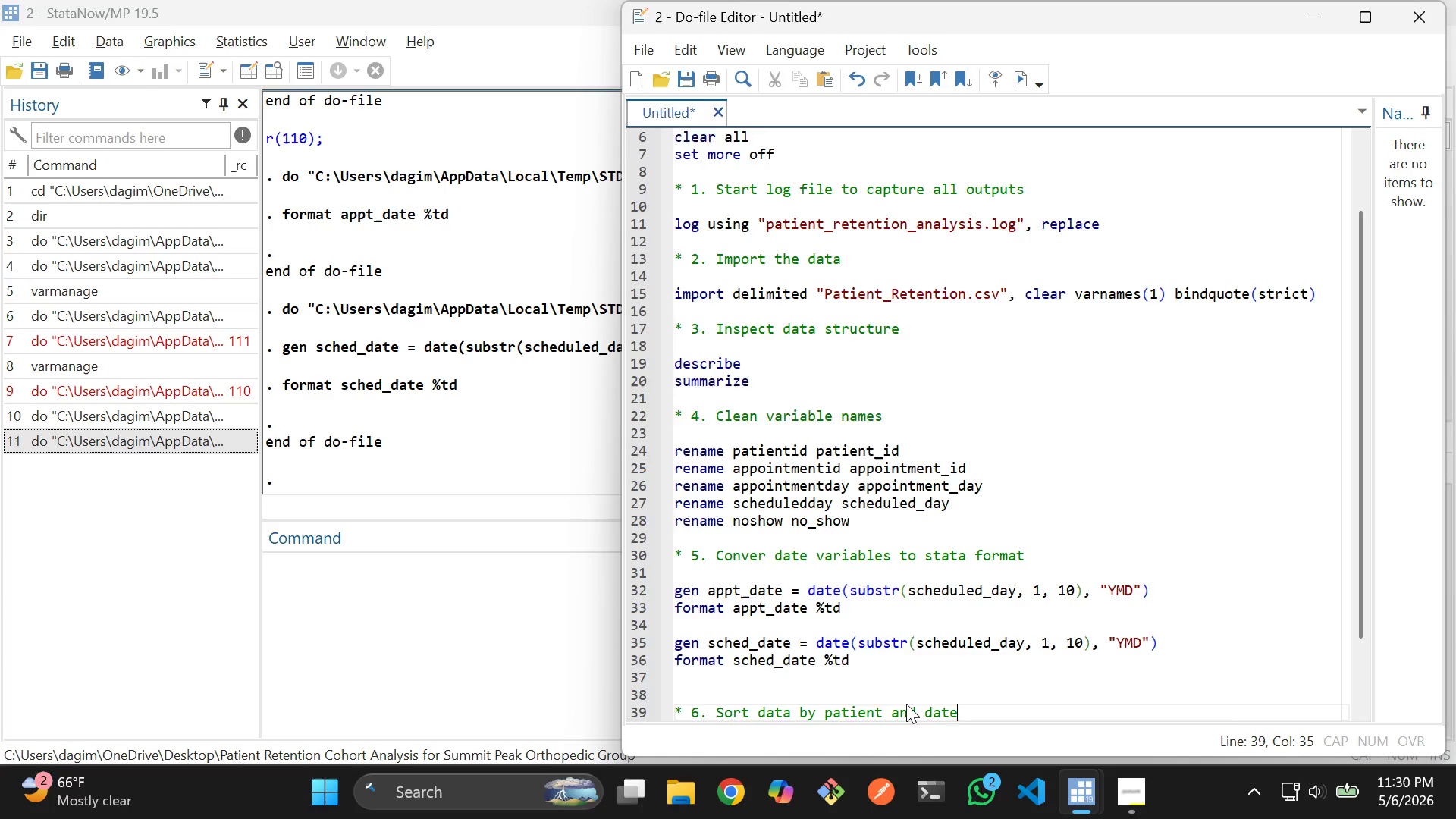 
key(Enter)
 